 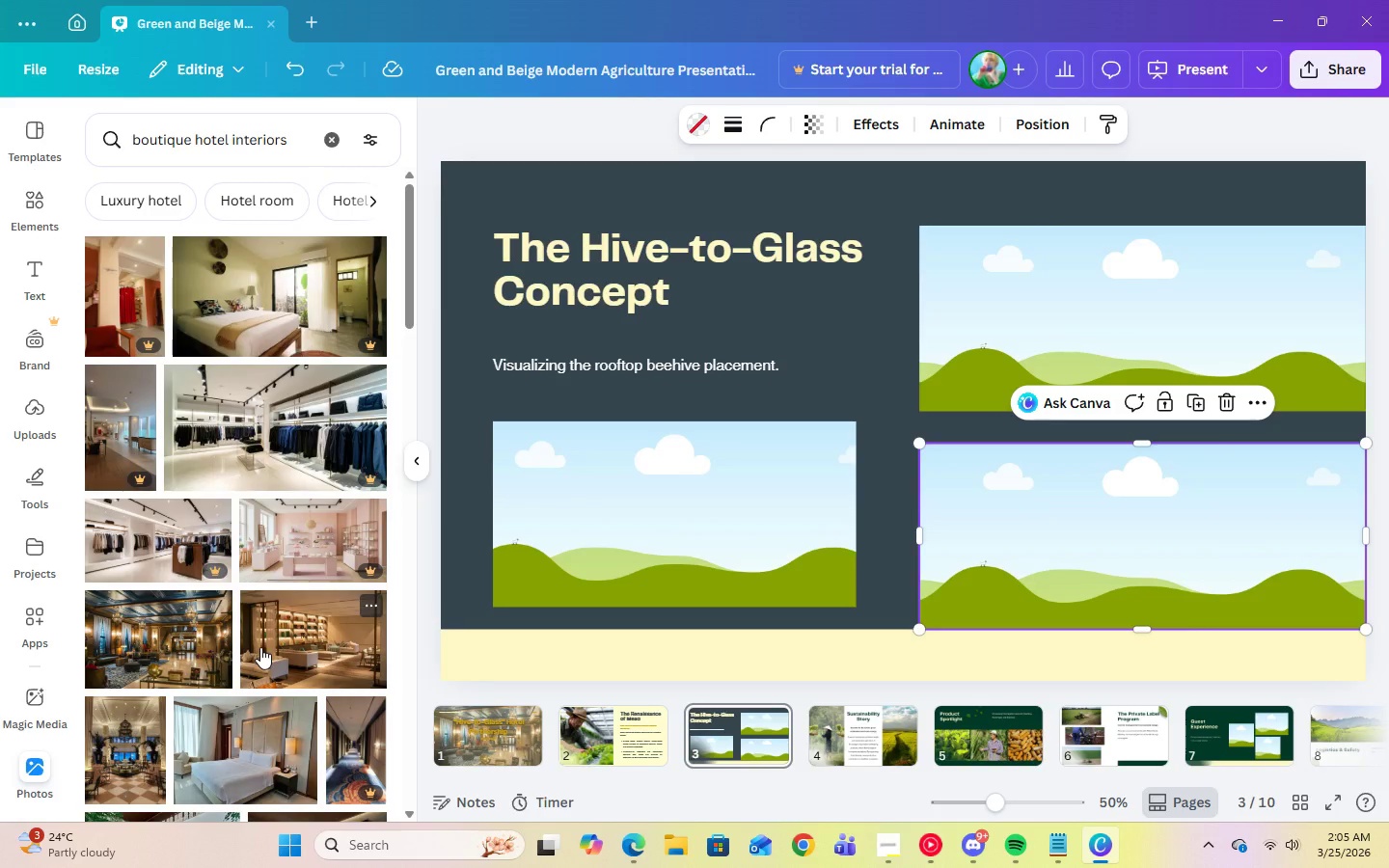 
left_click([288, 663])
 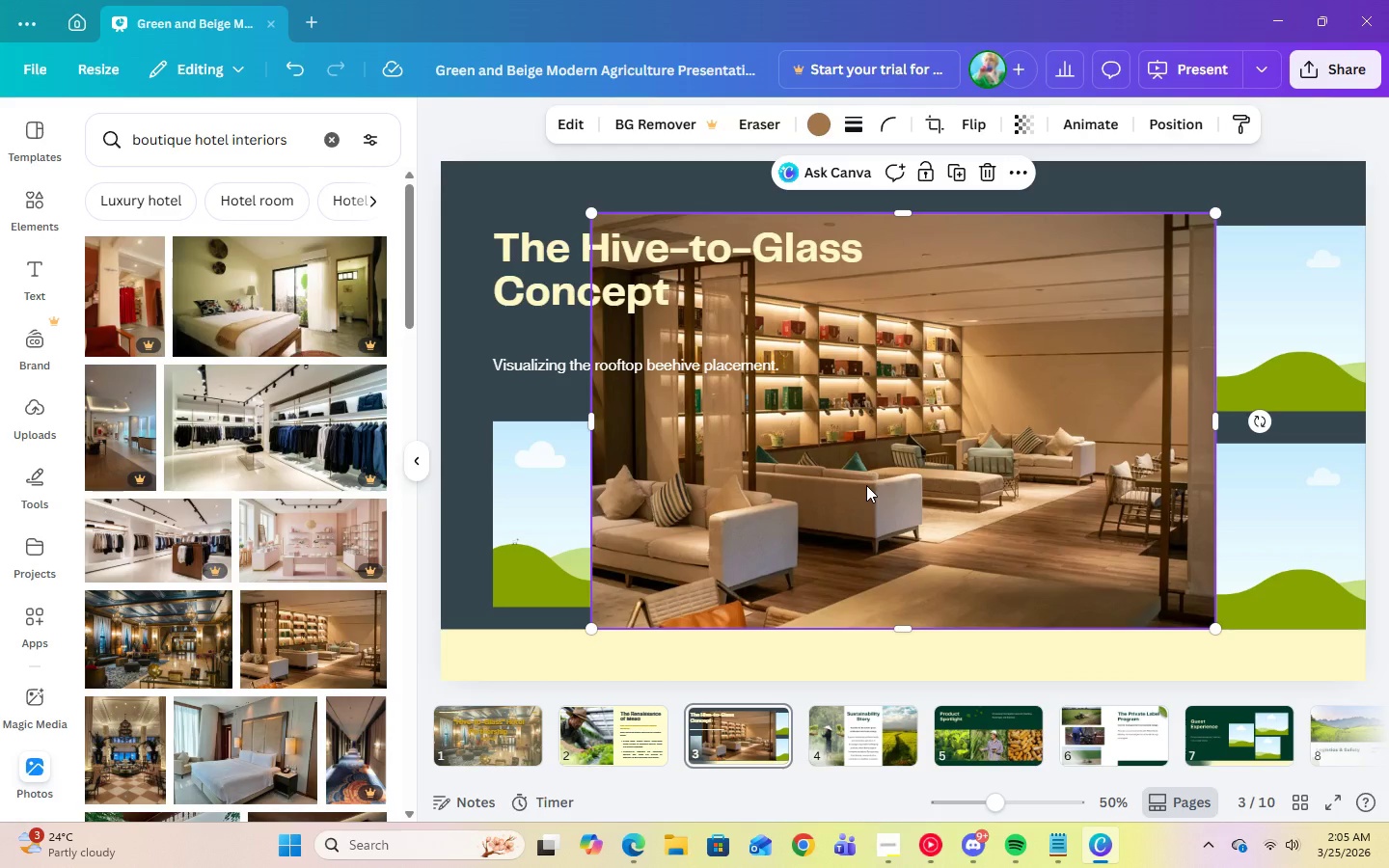 
left_click_drag(start_coordinate=[866, 485], to_coordinate=[745, 512])
 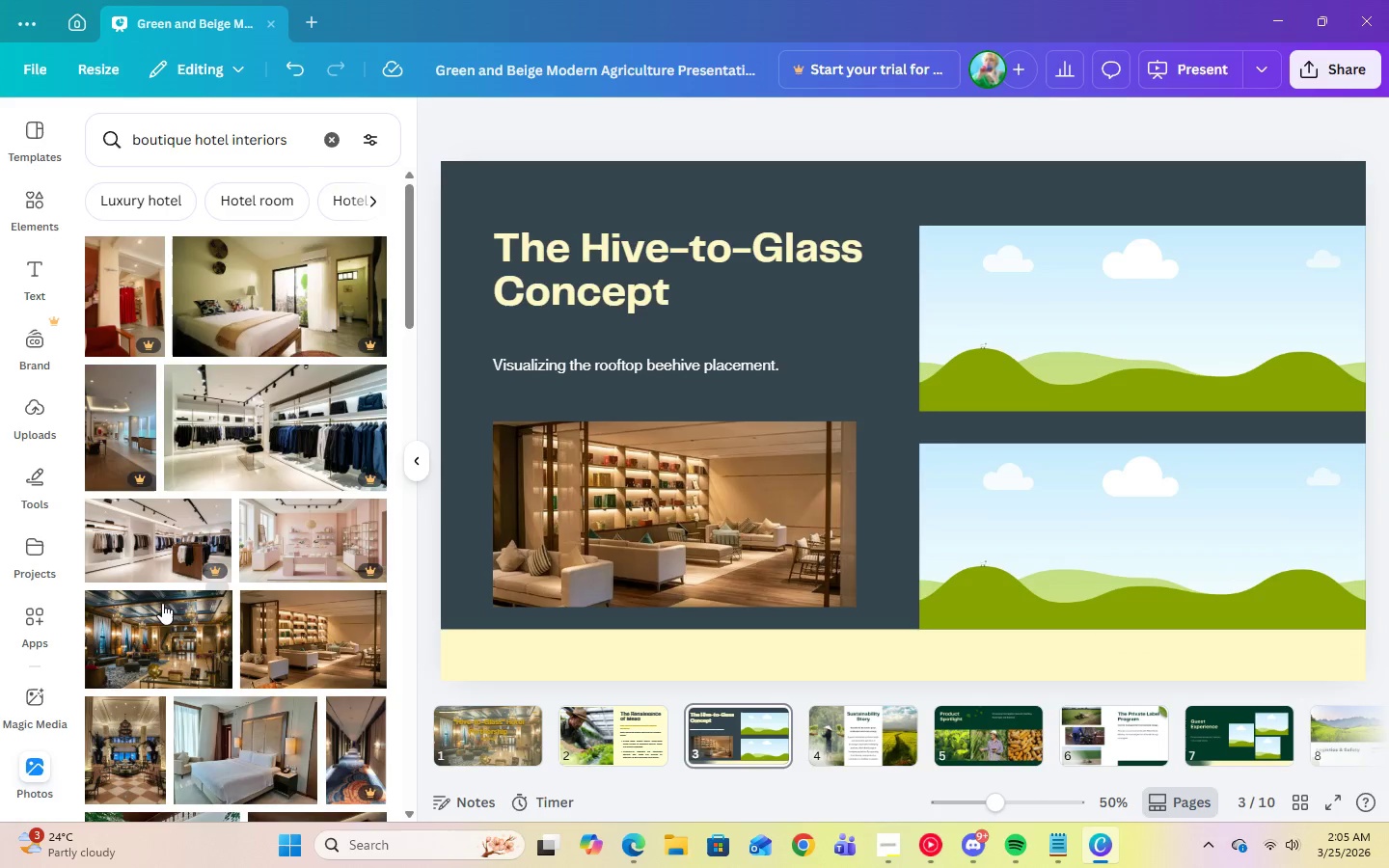 
scroll: coordinate [212, 732], scroll_direction: down, amount: 15.0
 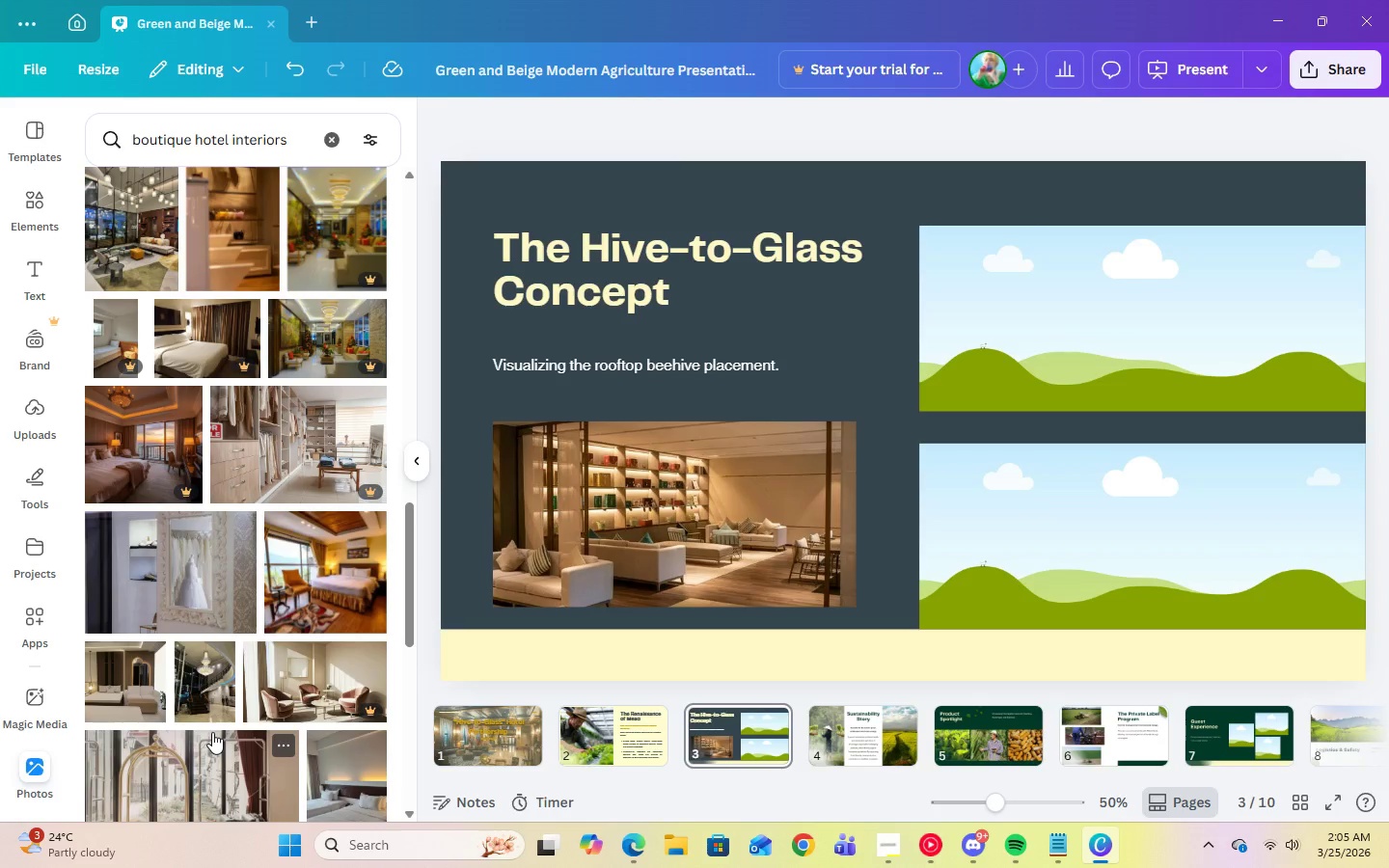 
scroll: coordinate [254, 750], scroll_direction: down, amount: 7.0
 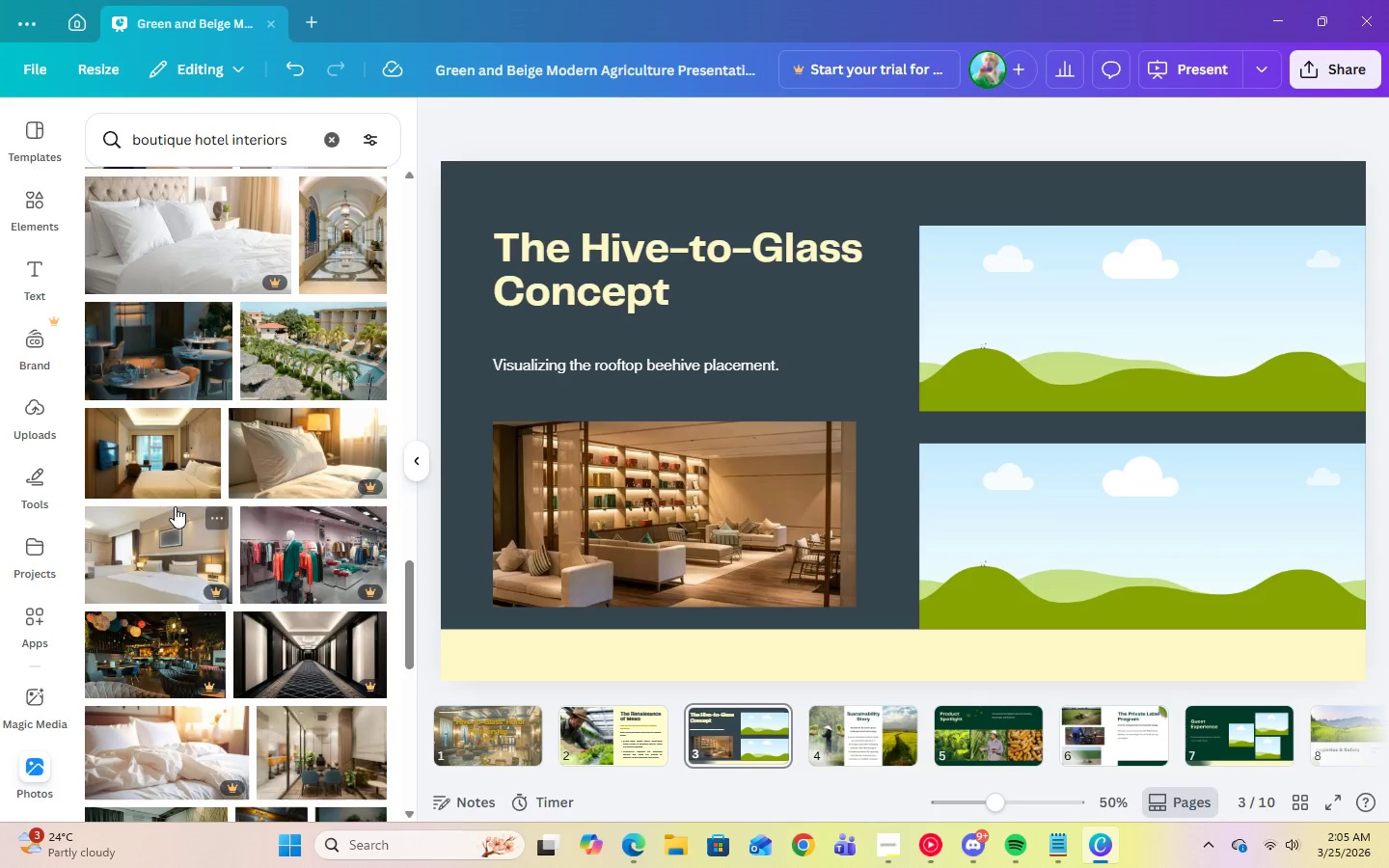 
left_click([169, 441])
 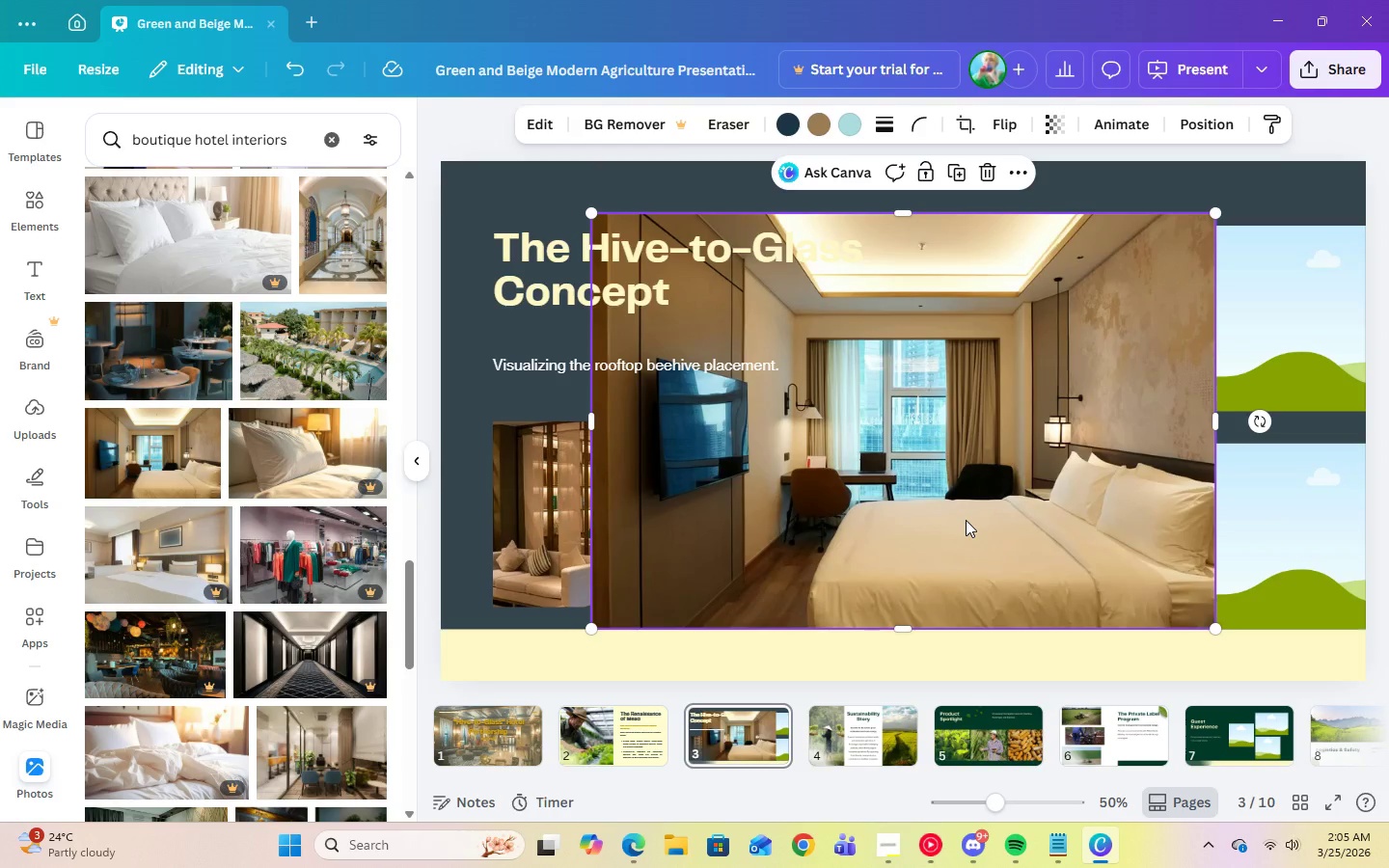 
left_click_drag(start_coordinate=[966, 520], to_coordinate=[1089, 381])
 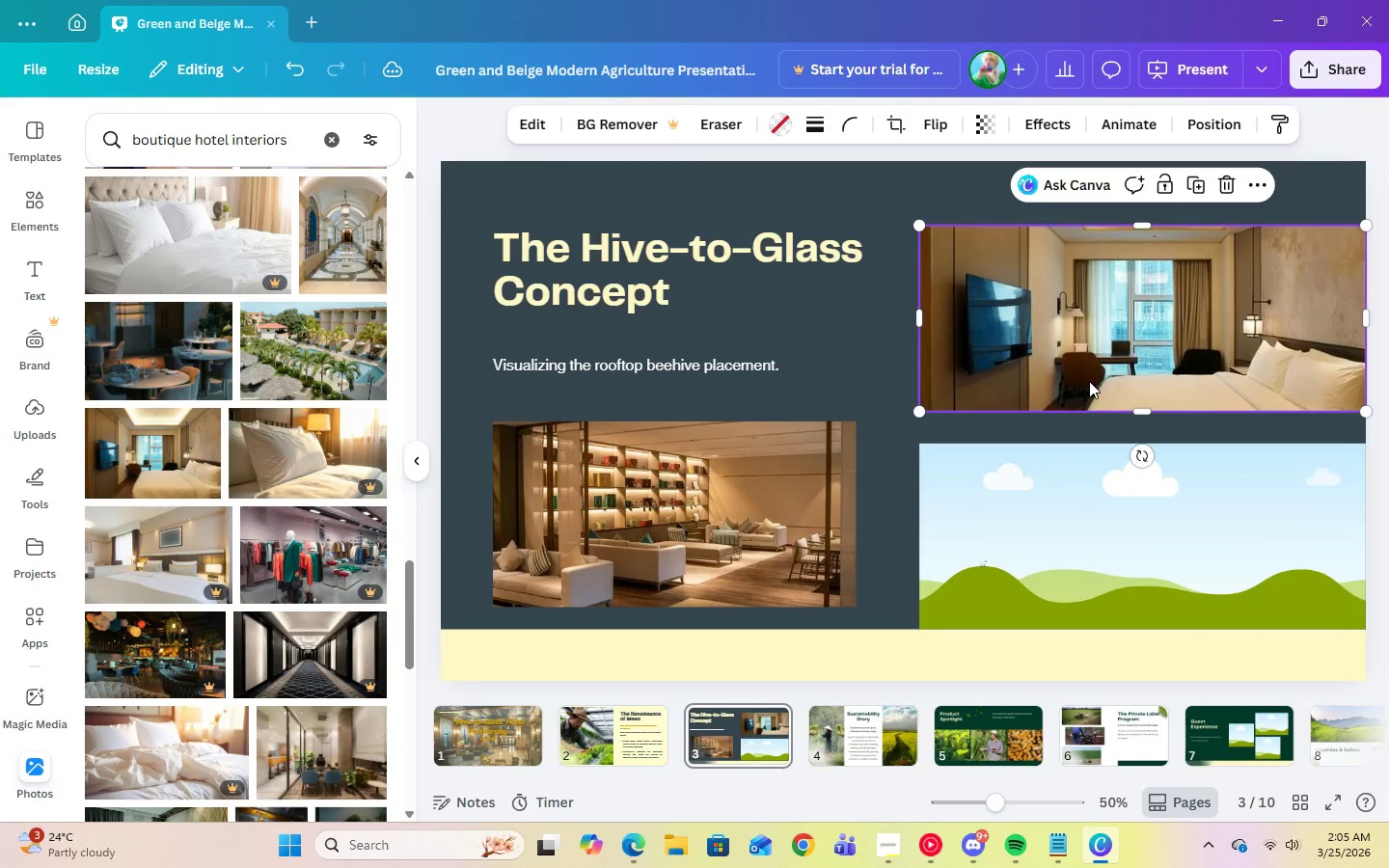 
double_click([1089, 381])
 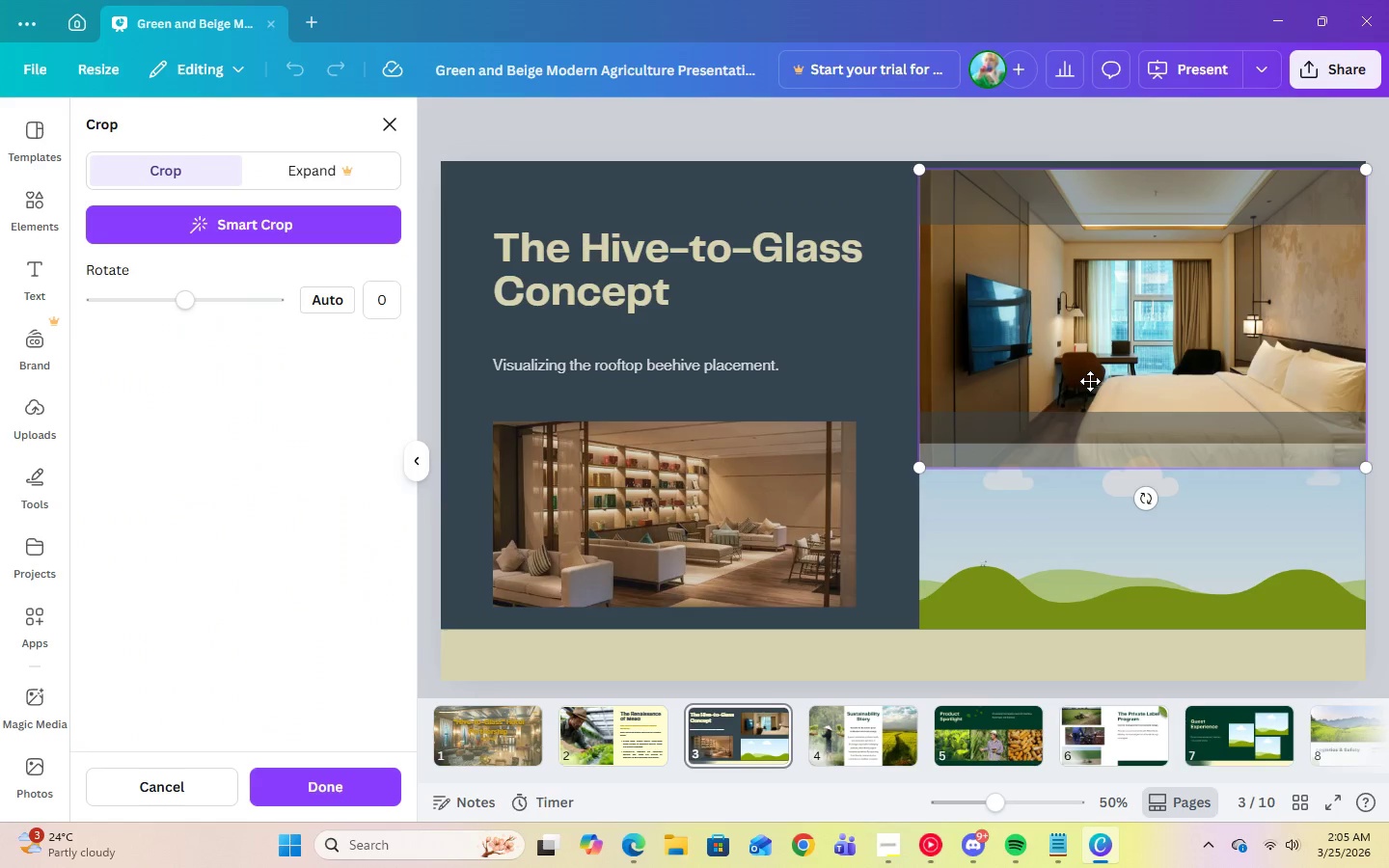 
left_click_drag(start_coordinate=[1090, 381], to_coordinate=[1090, 352])
 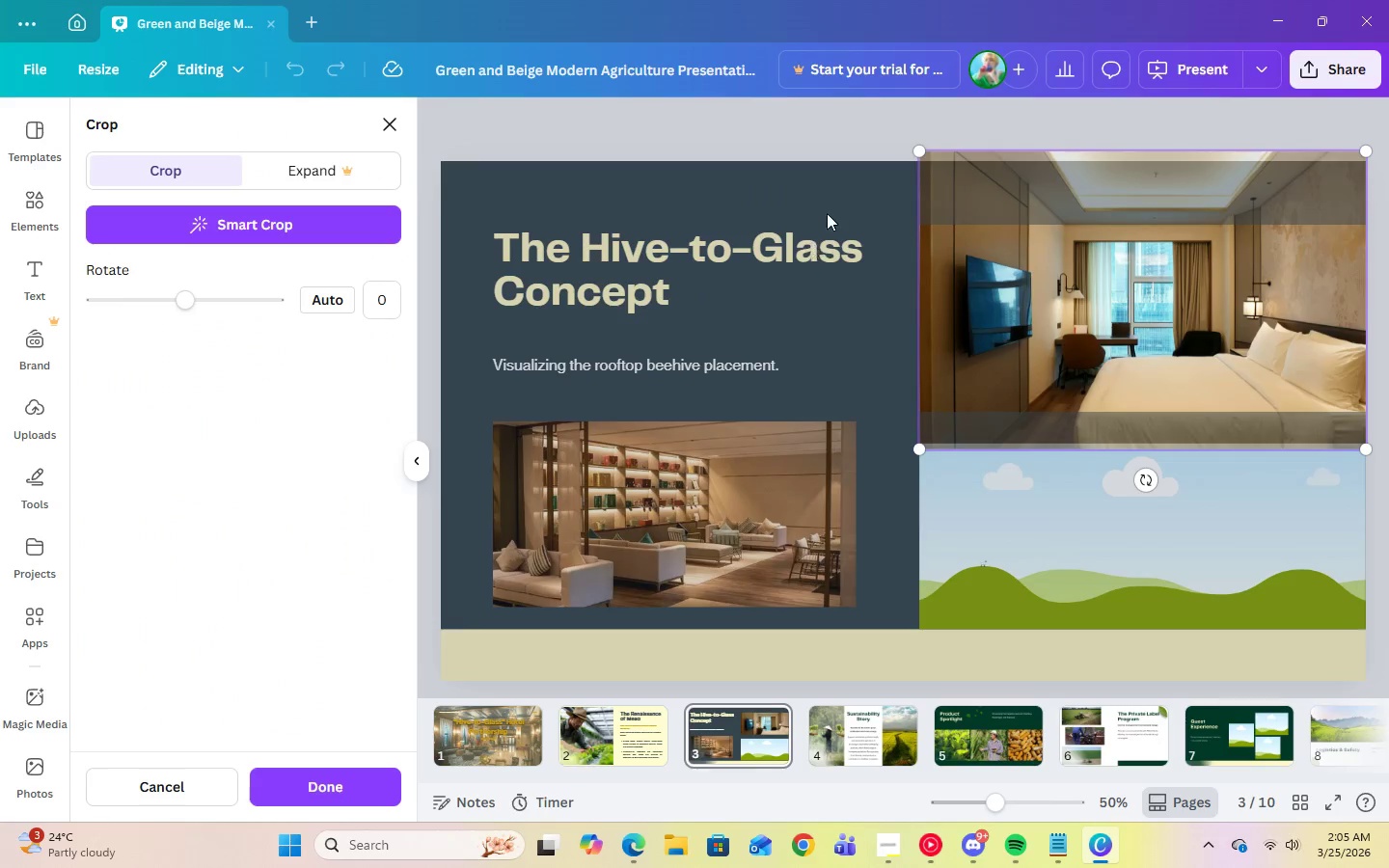 
left_click([832, 198])
 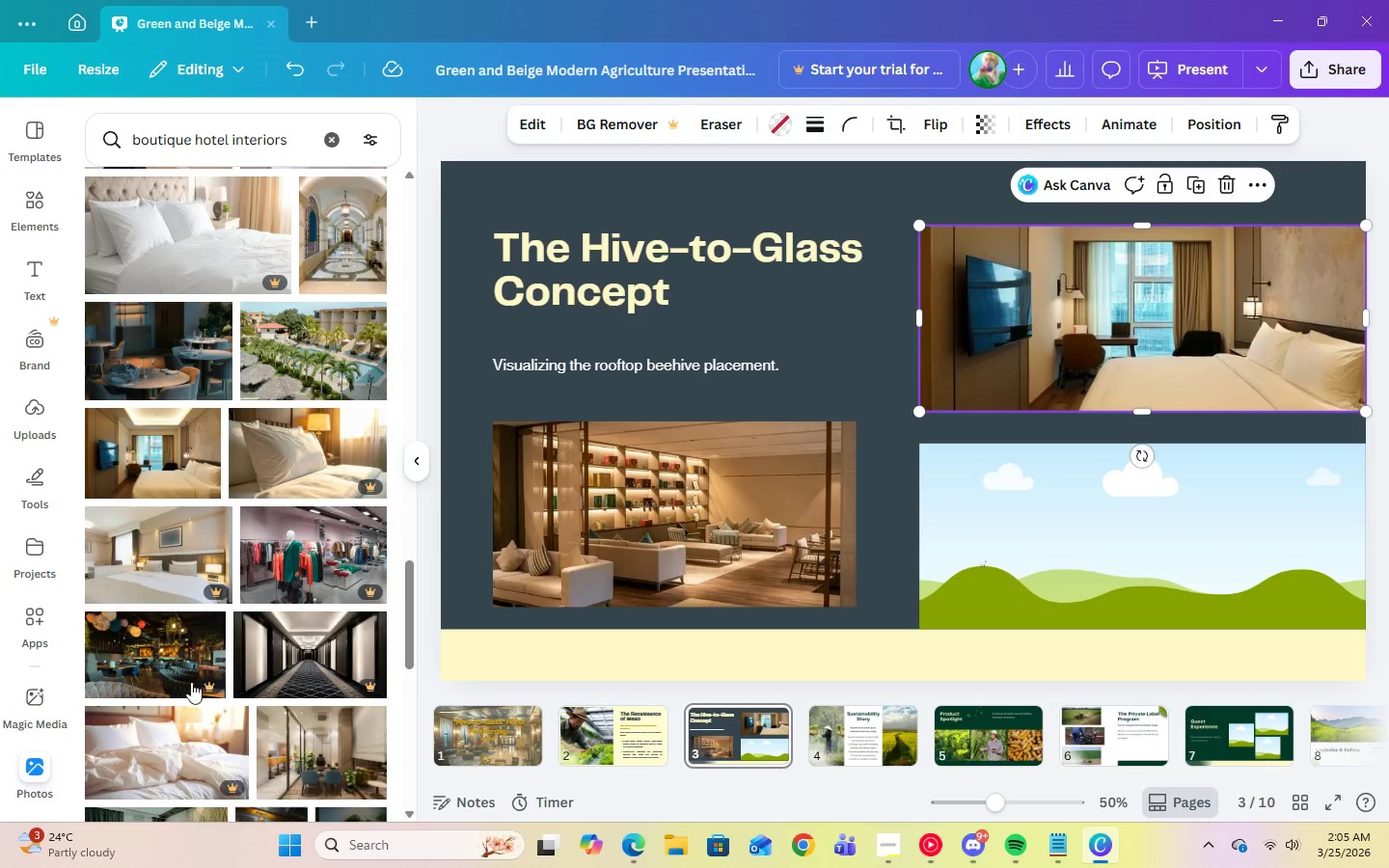 
scroll: coordinate [227, 755], scroll_direction: down, amount: 4.0
 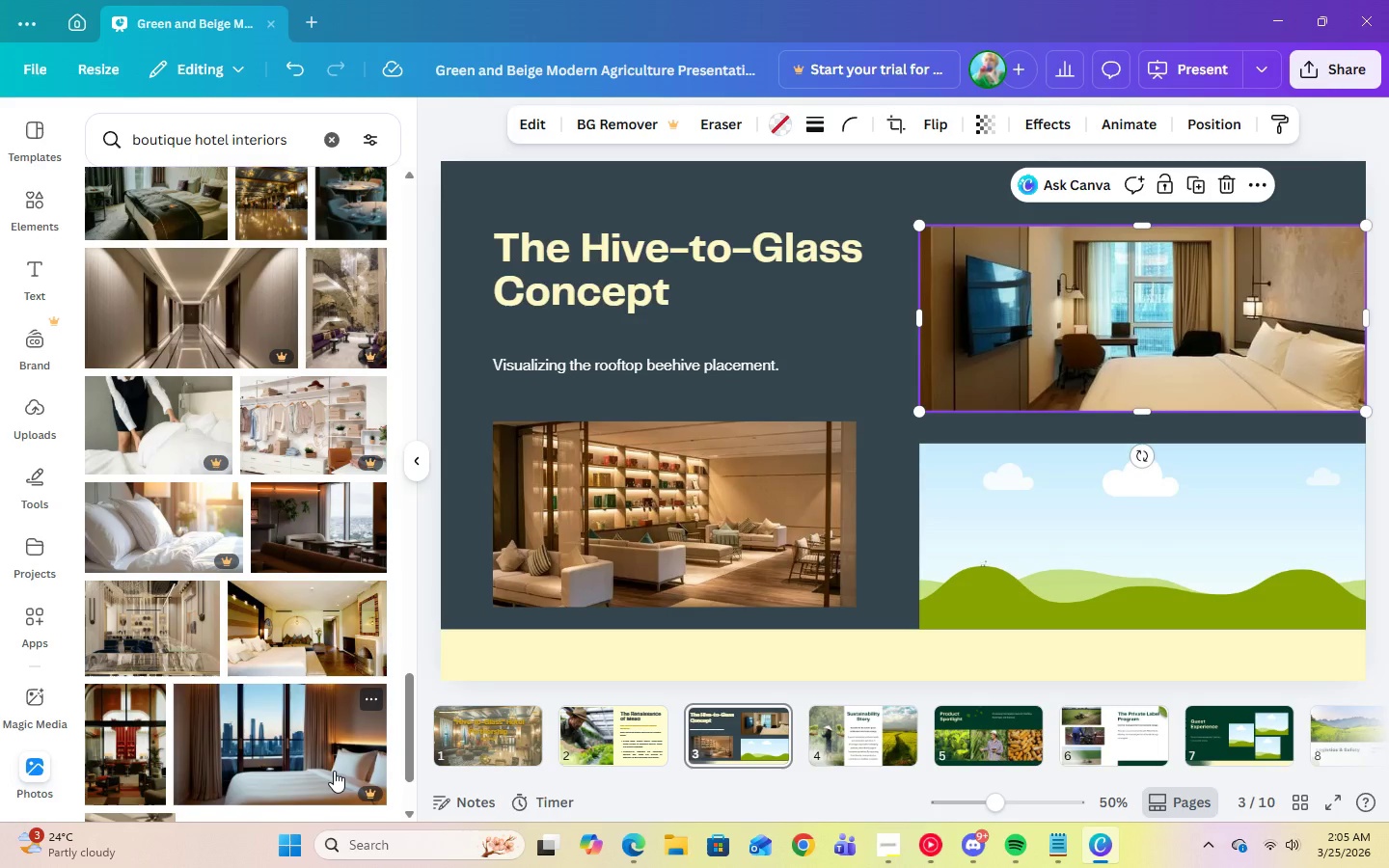 
wait(5.17)
 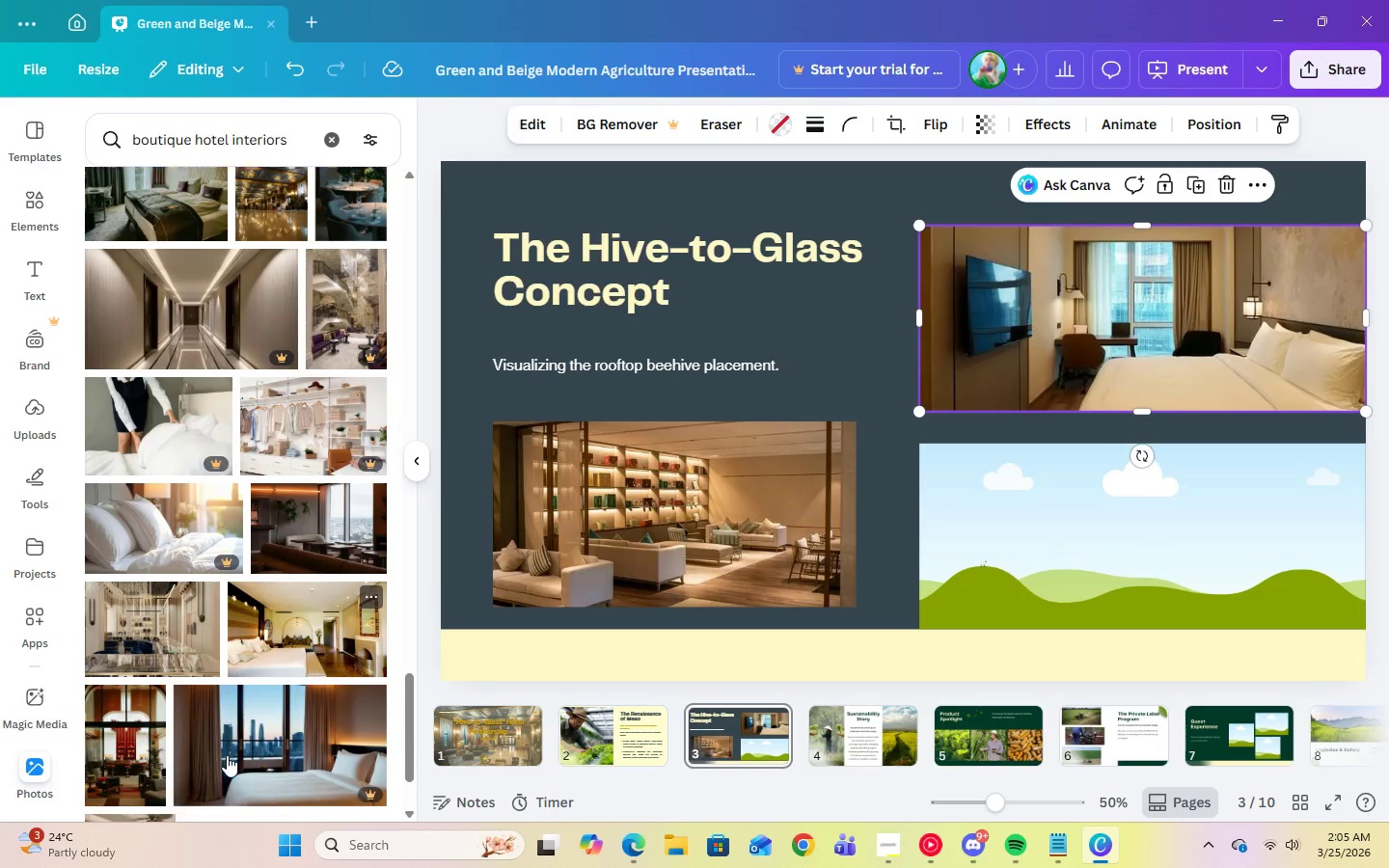 
scroll: coordinate [333, 771], scroll_direction: down, amount: 1.0
 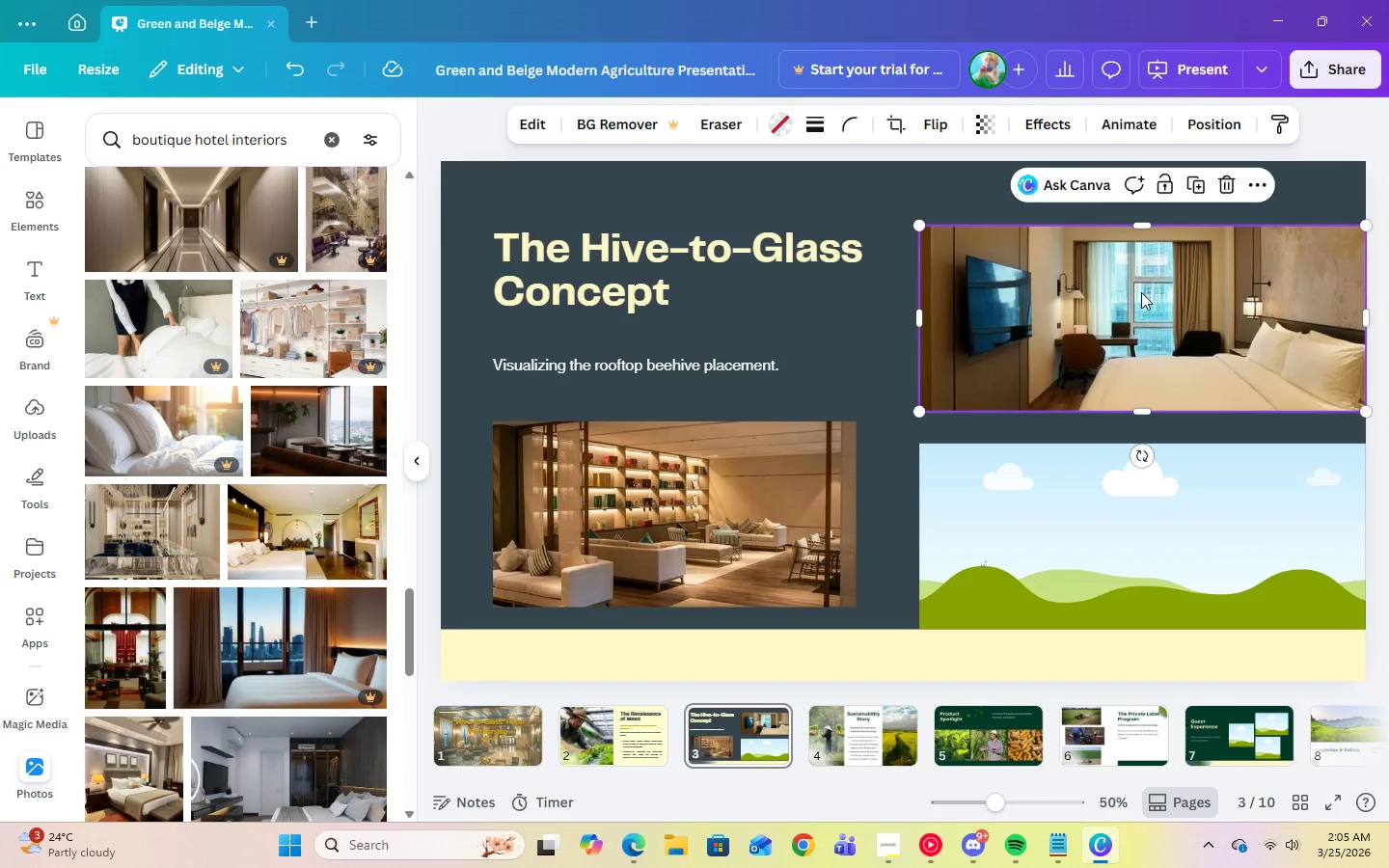 
key(Delete)
 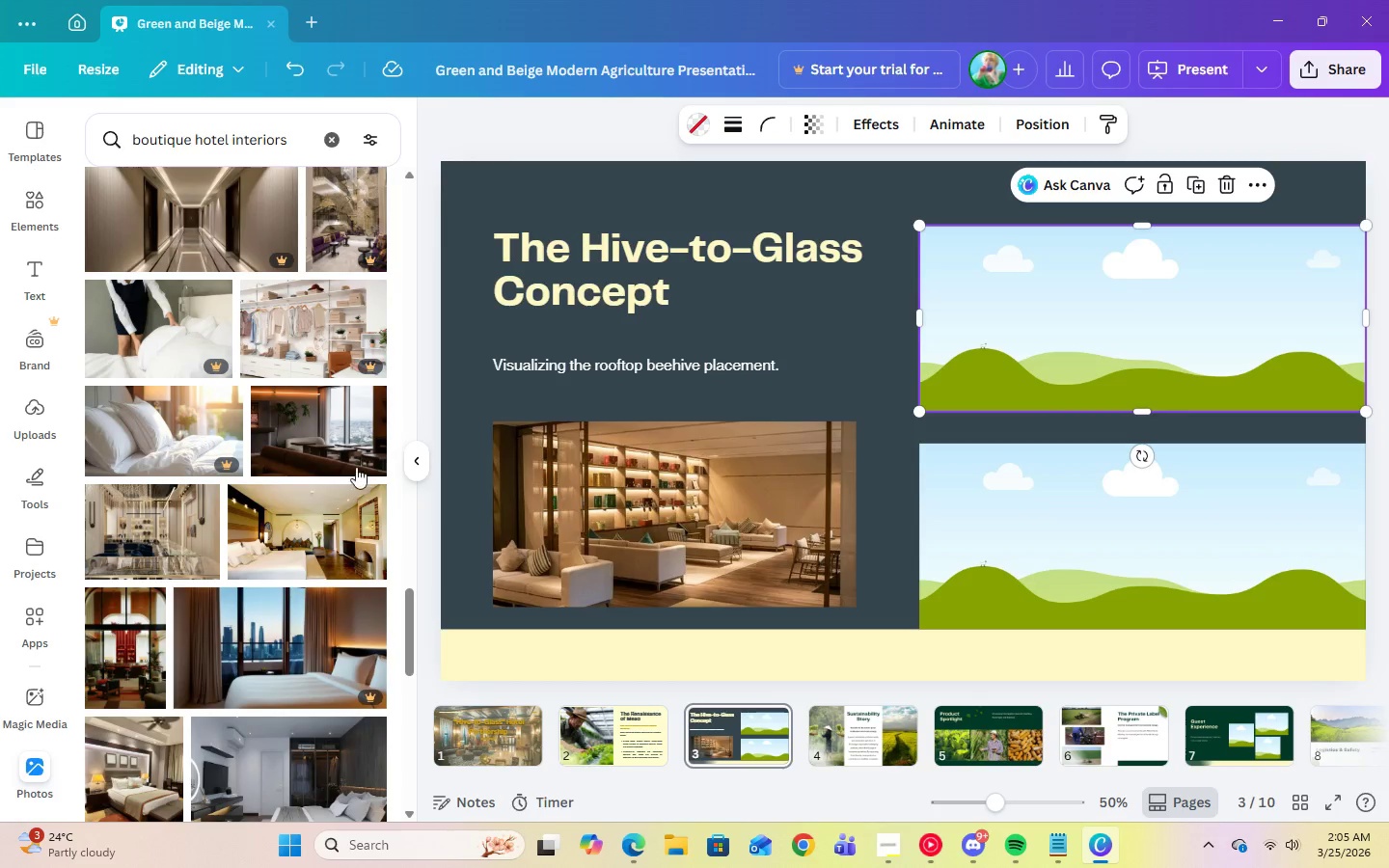 
left_click([322, 539])
 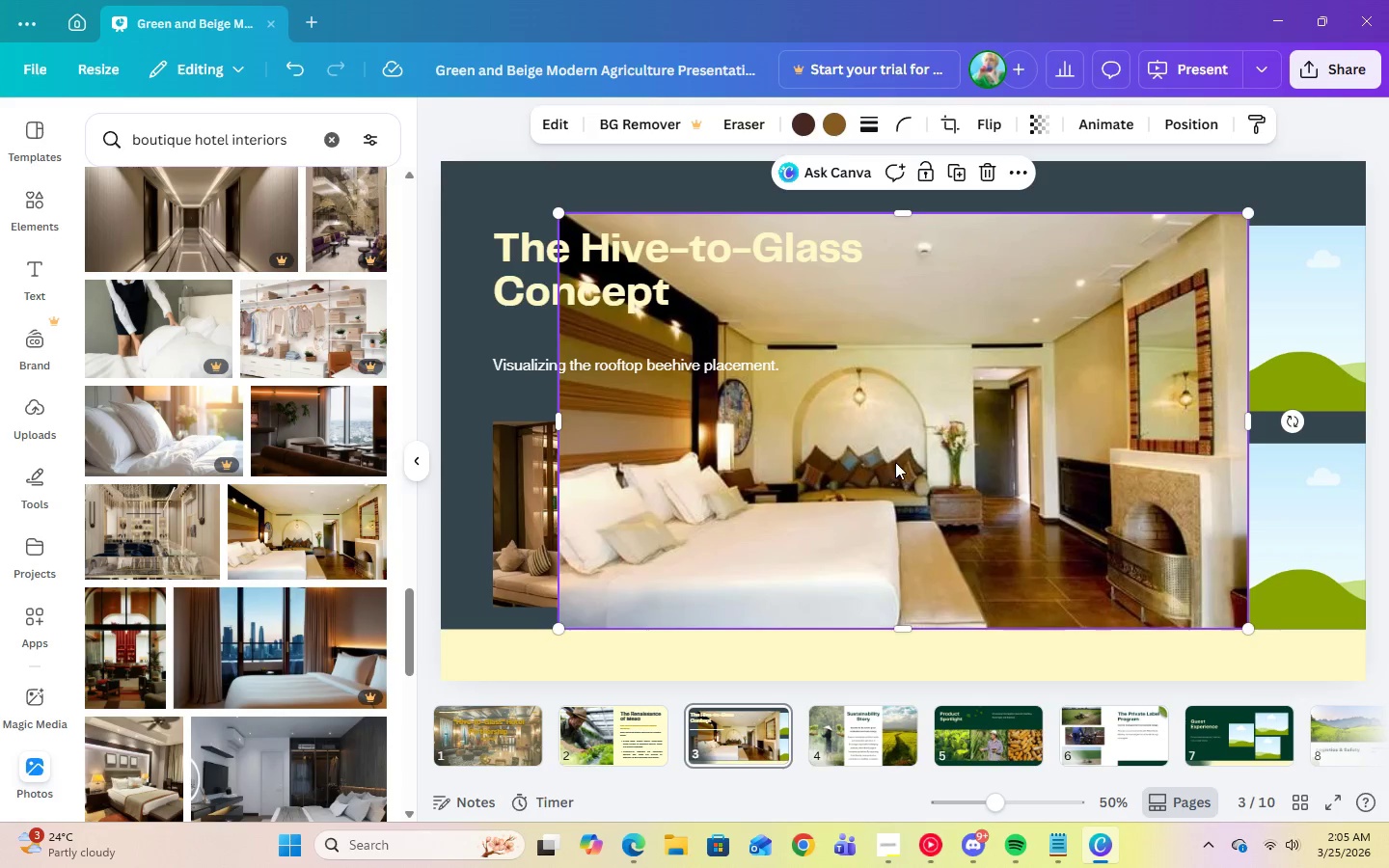 
left_click_drag(start_coordinate=[895, 462], to_coordinate=[1064, 356])
 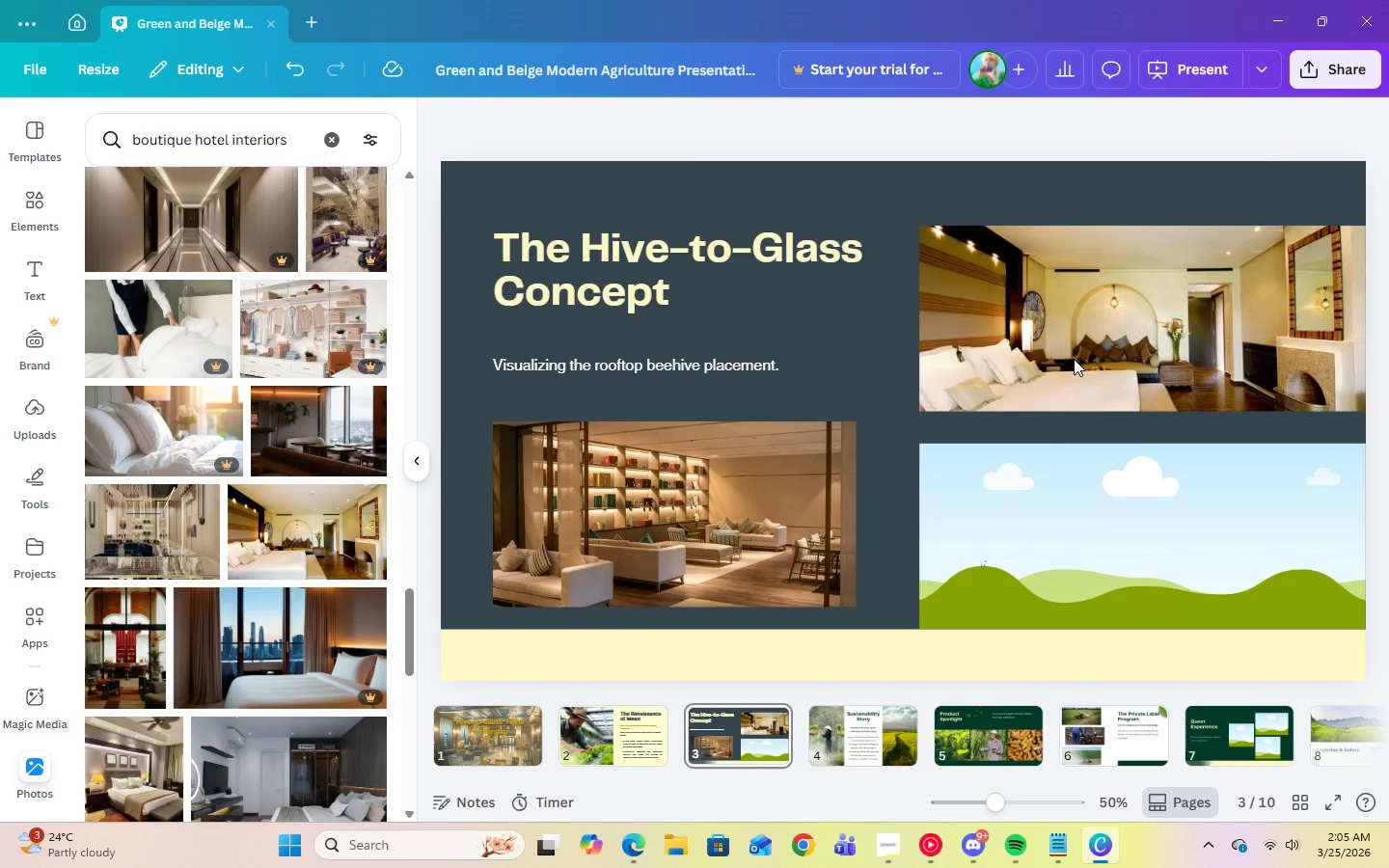 
double_click([1074, 359])
 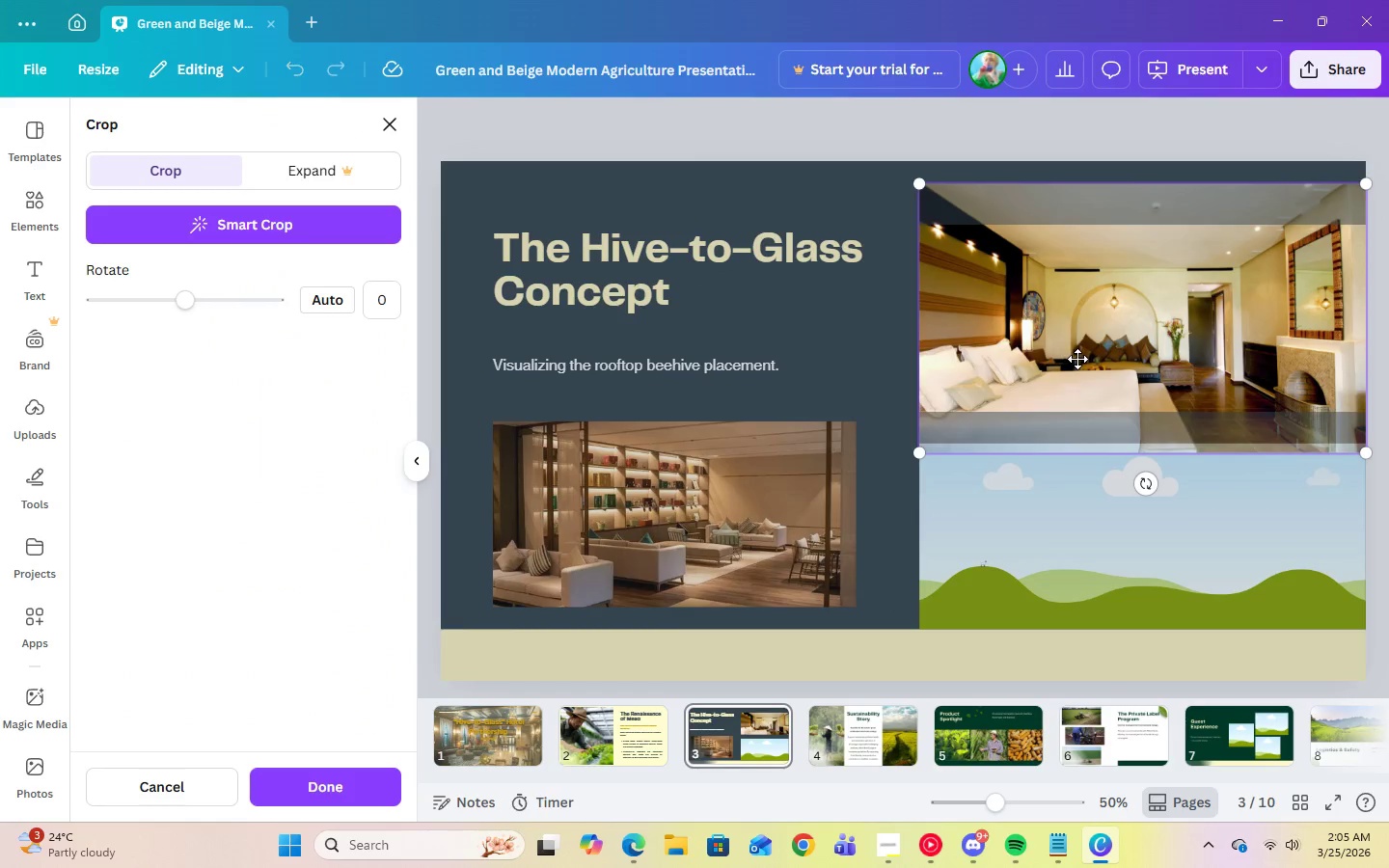 
left_click_drag(start_coordinate=[1077, 359], to_coordinate=[1076, 334])
 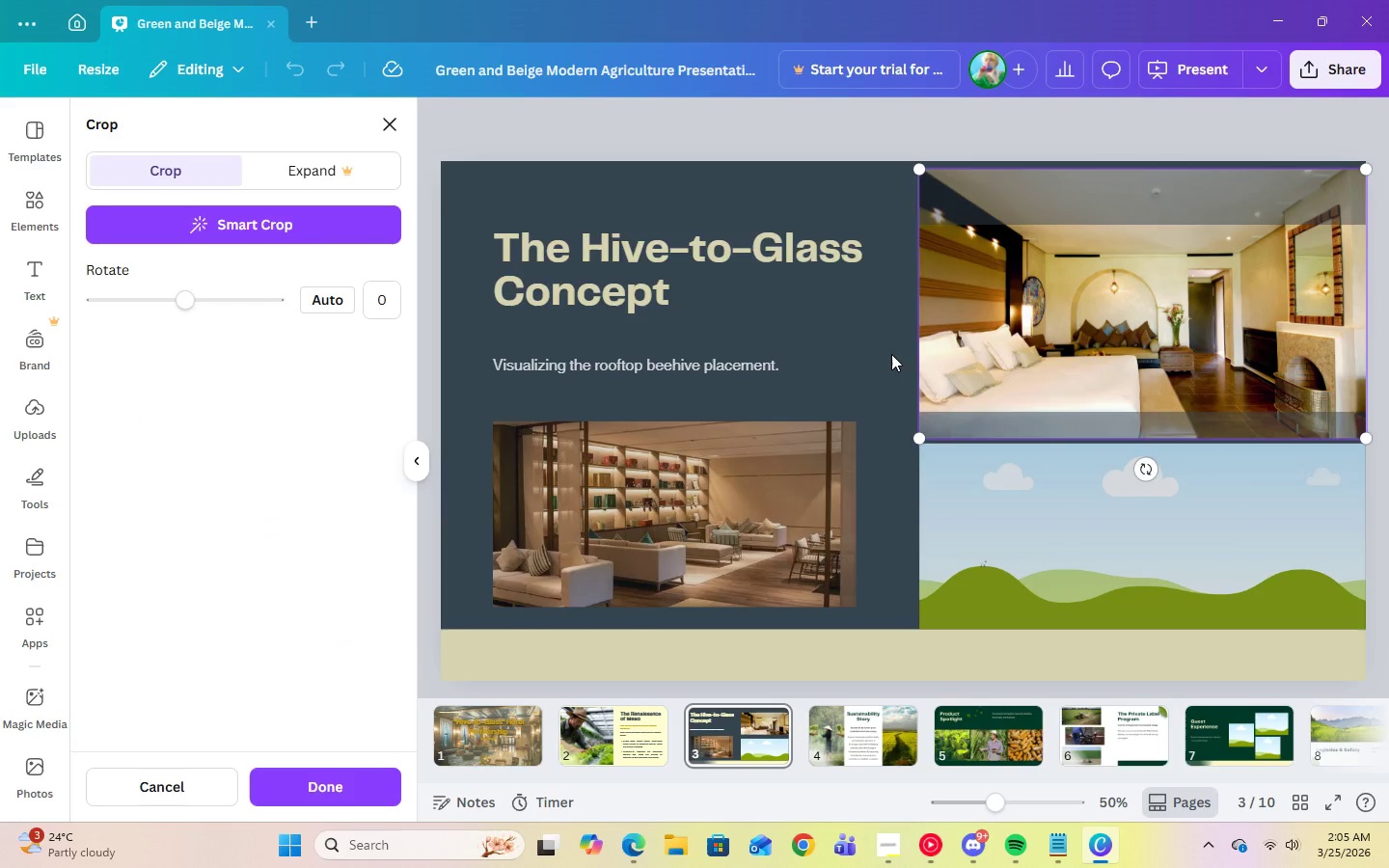 
left_click([887, 354])
 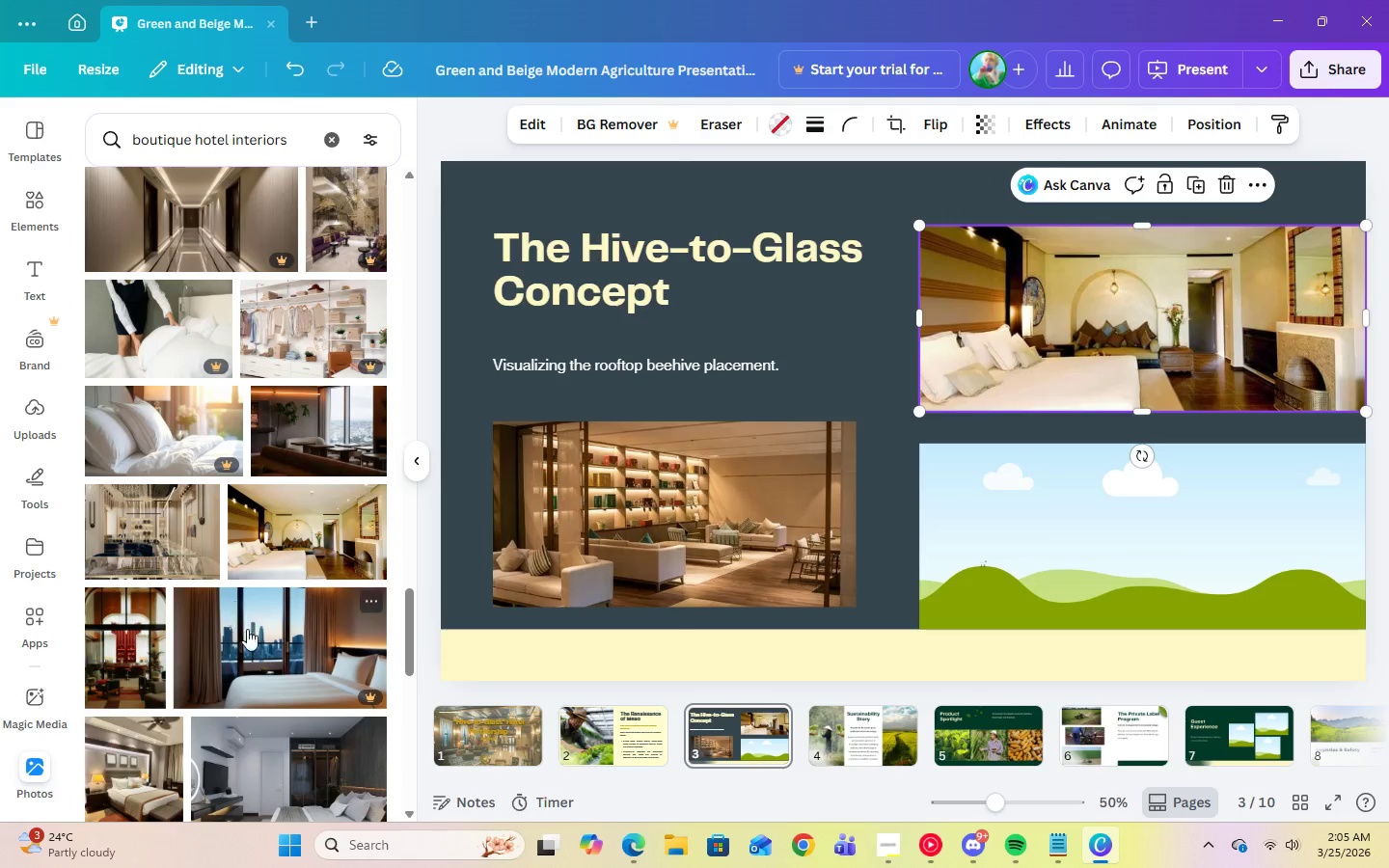 
scroll: coordinate [253, 611], scroll_direction: down, amount: 5.0
 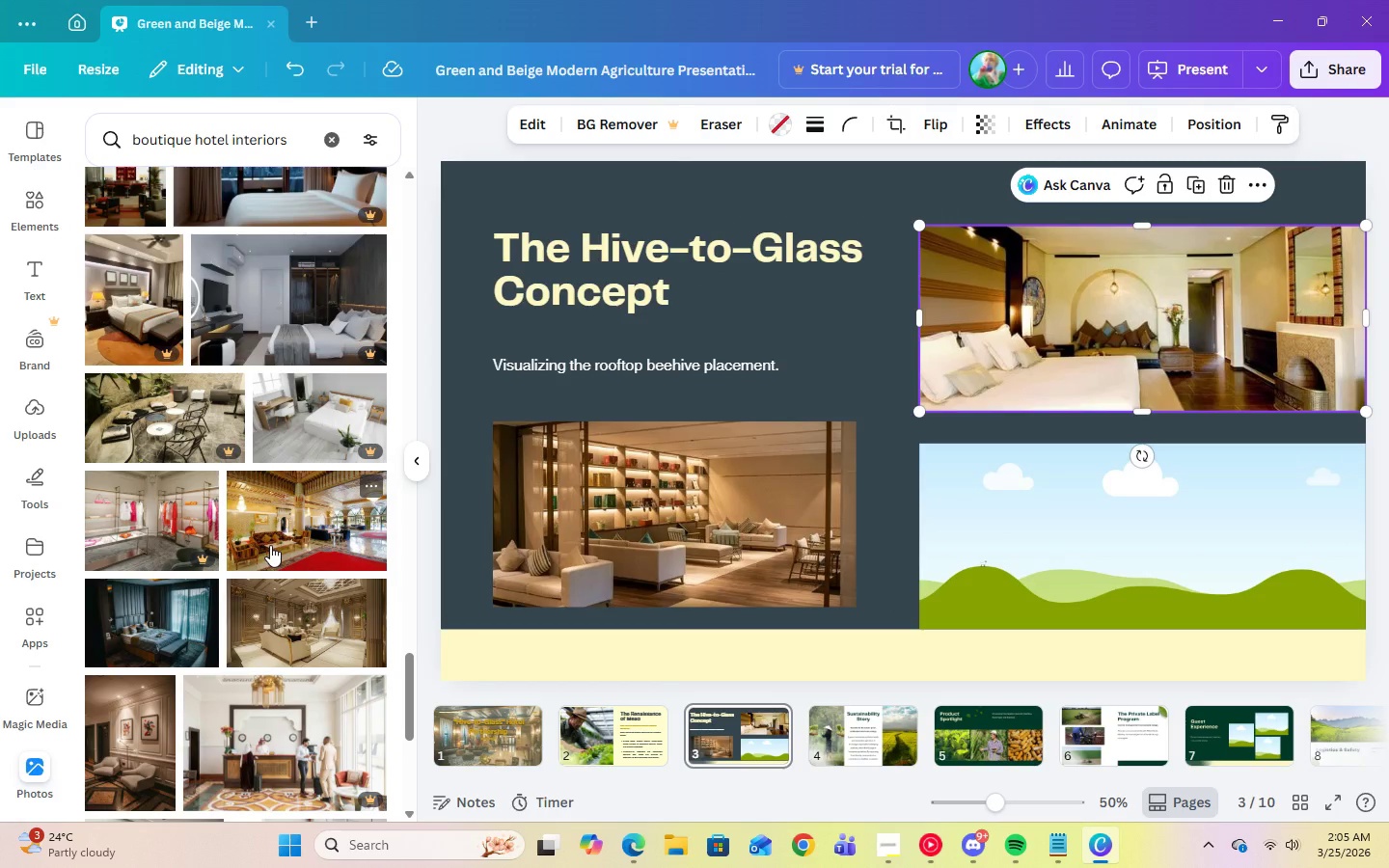 
left_click([270, 545])
 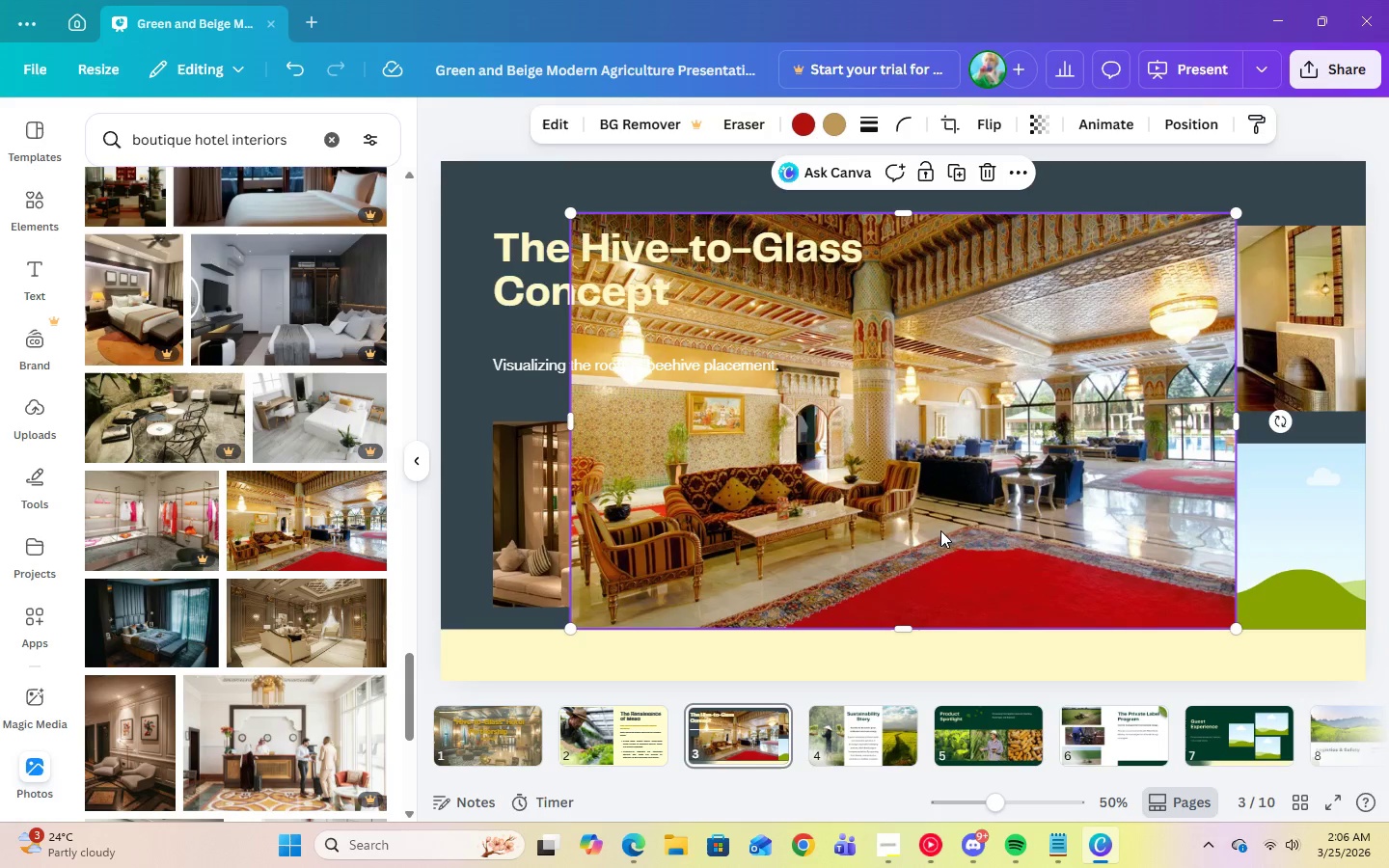 
left_click_drag(start_coordinate=[940, 530], to_coordinate=[1101, 540])
 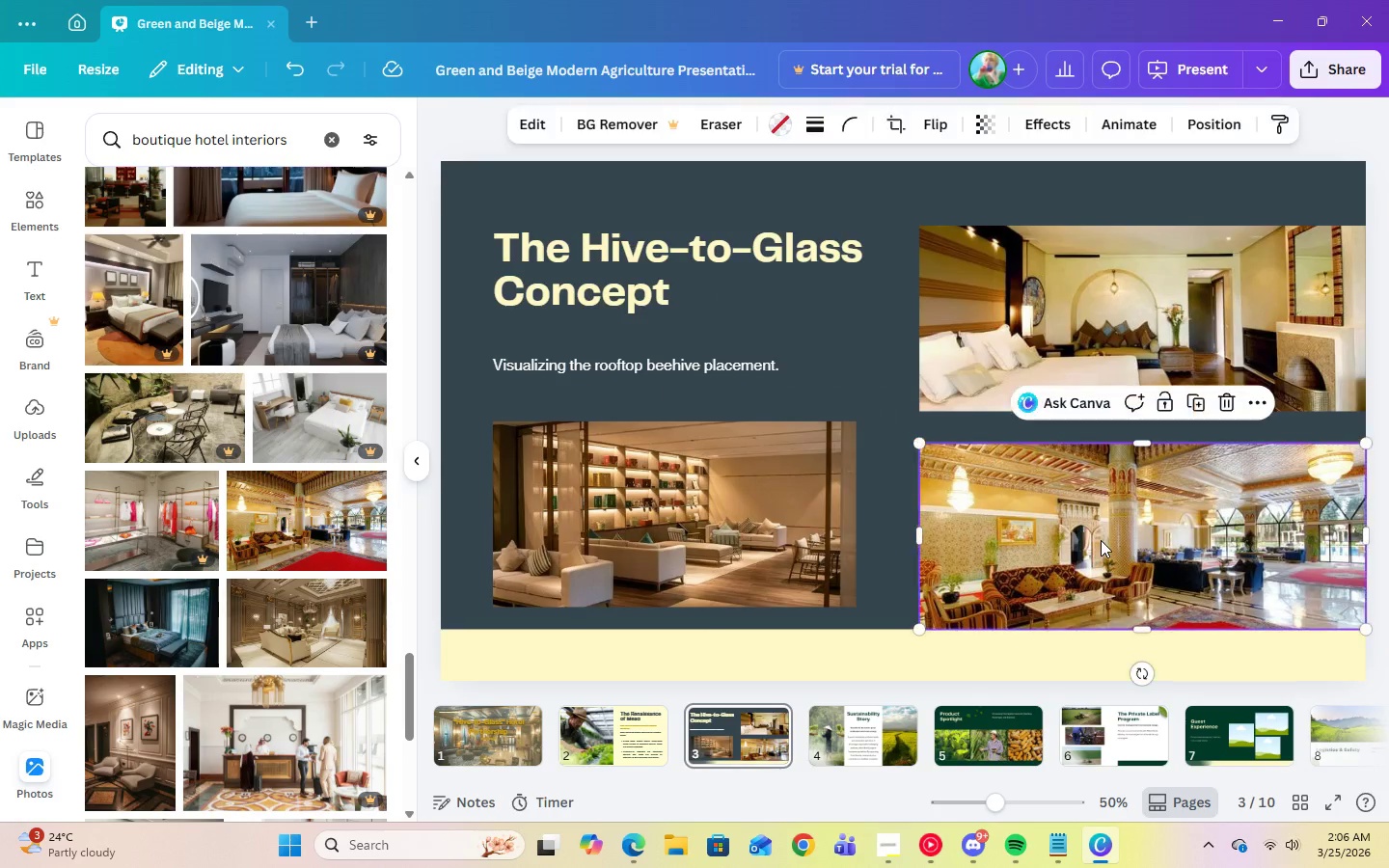 
double_click([1101, 540])
 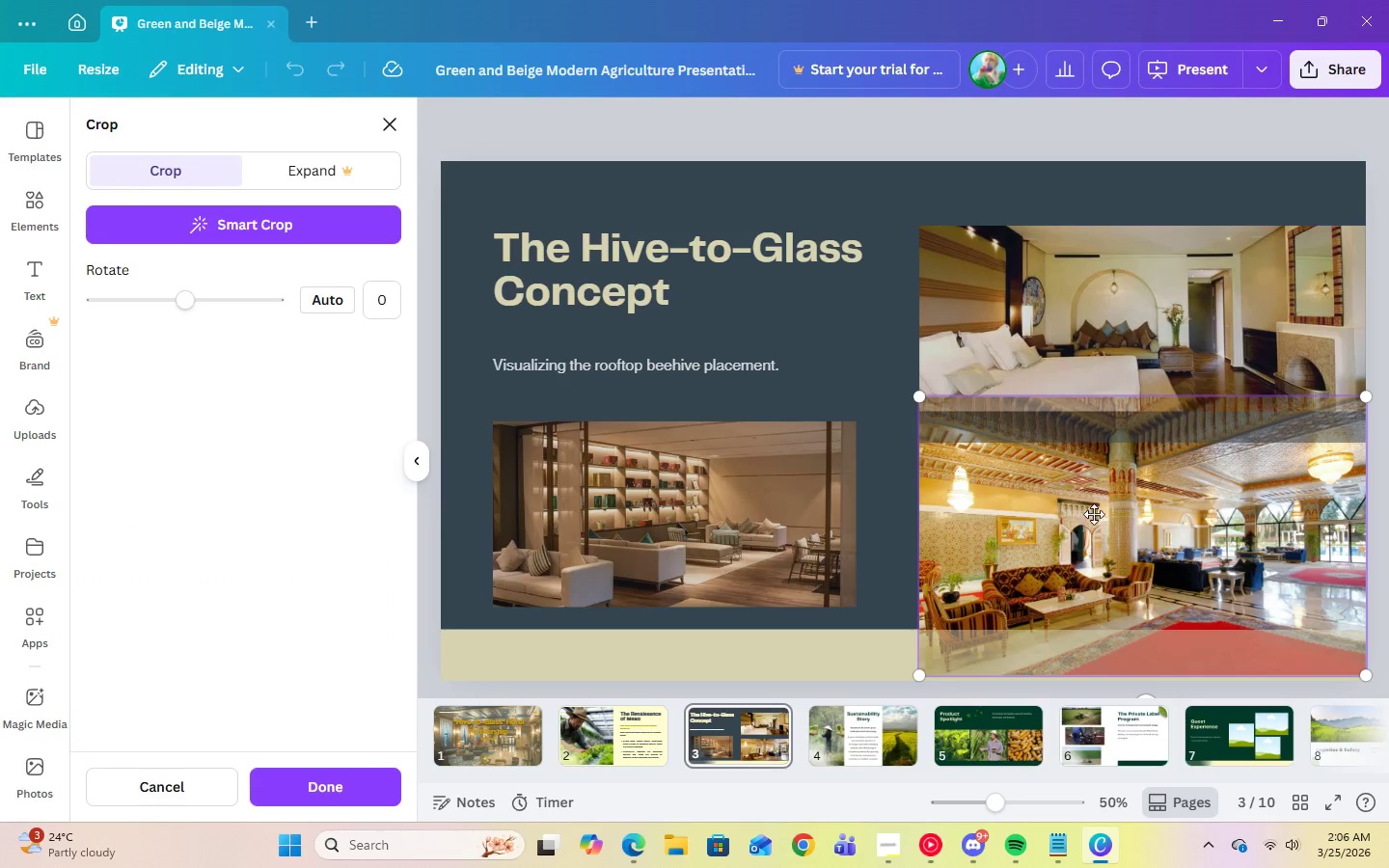 
left_click_drag(start_coordinate=[1130, 521], to_coordinate=[1130, 490])
 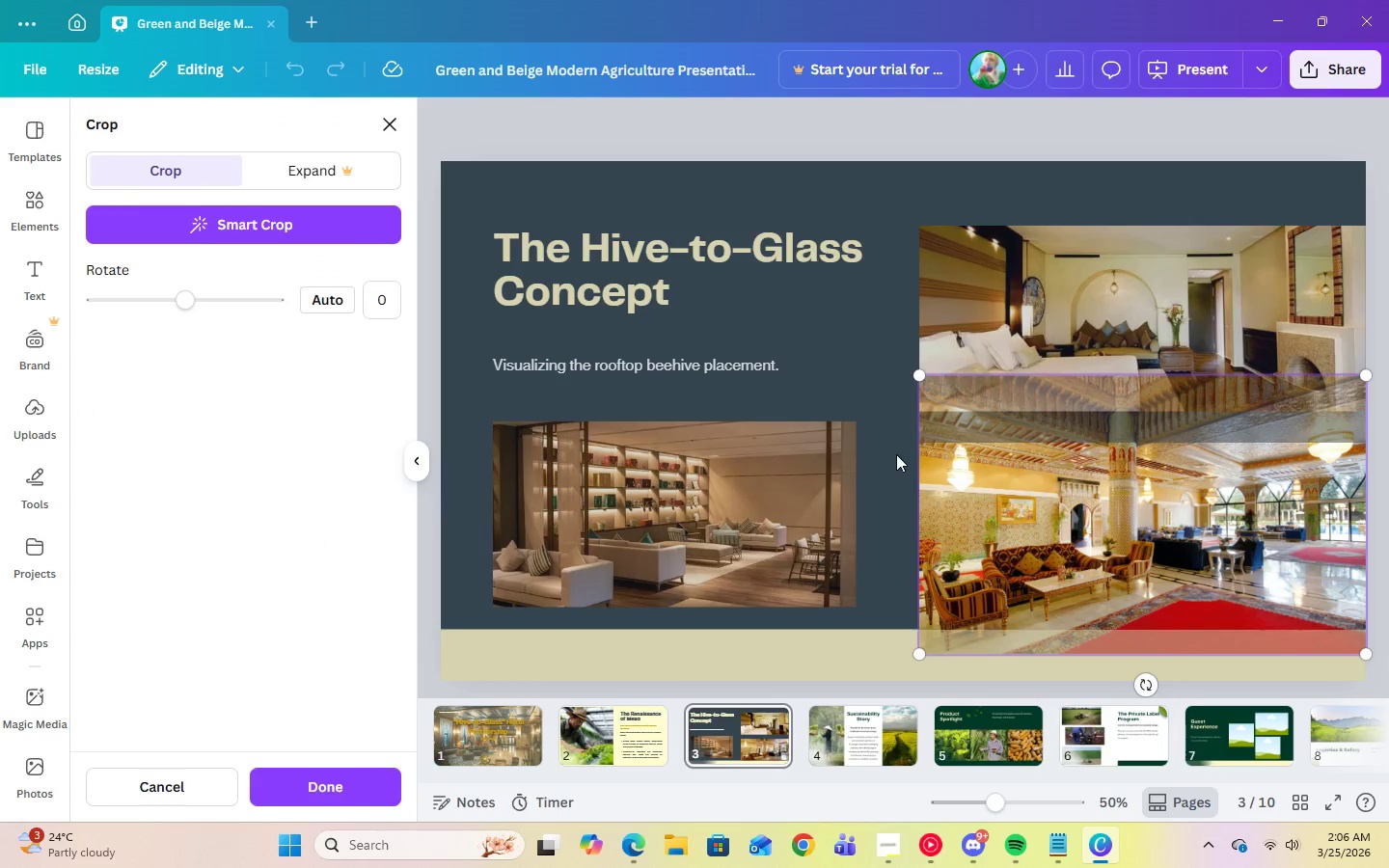 
left_click([896, 454])
 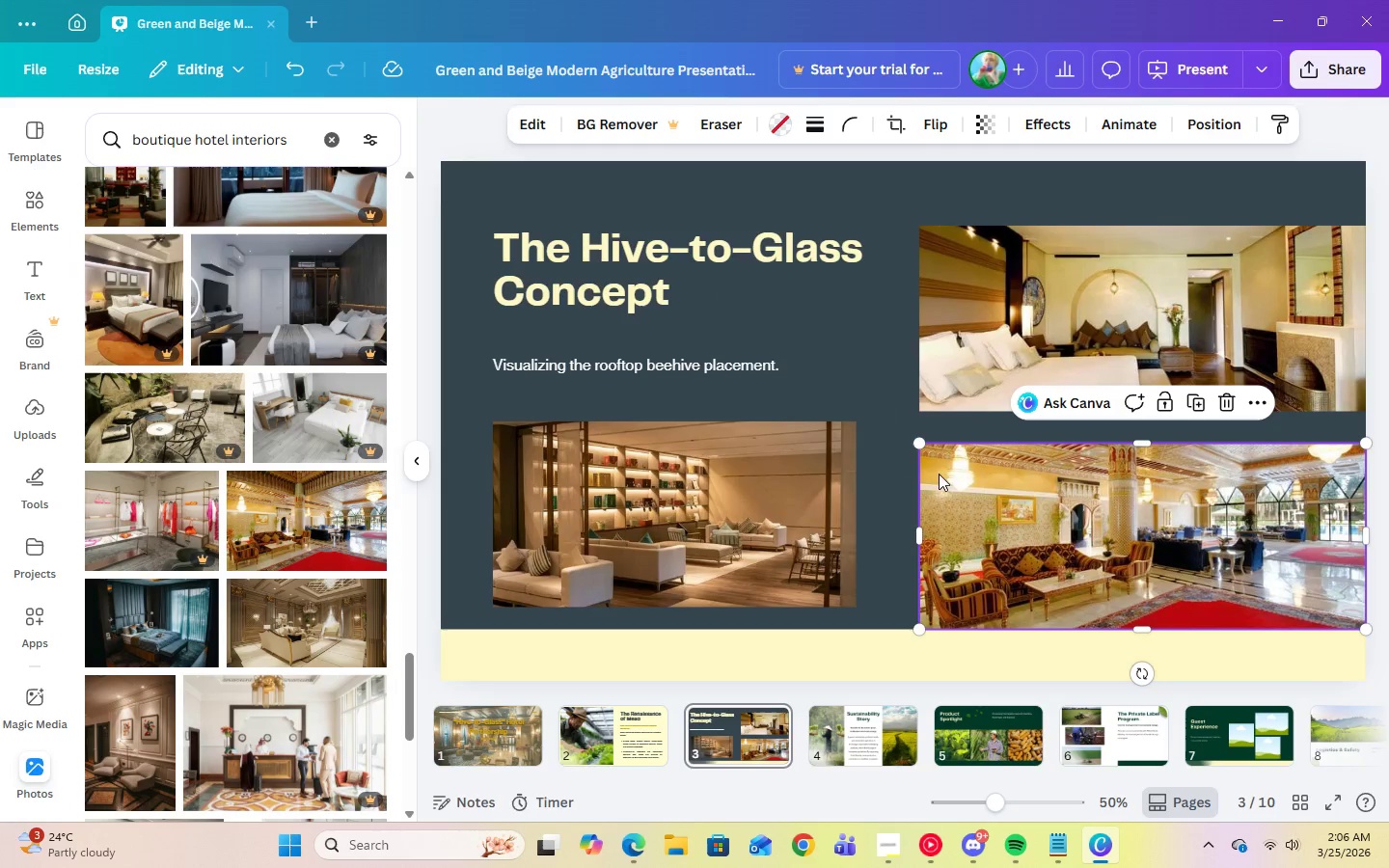 
left_click([897, 483])
 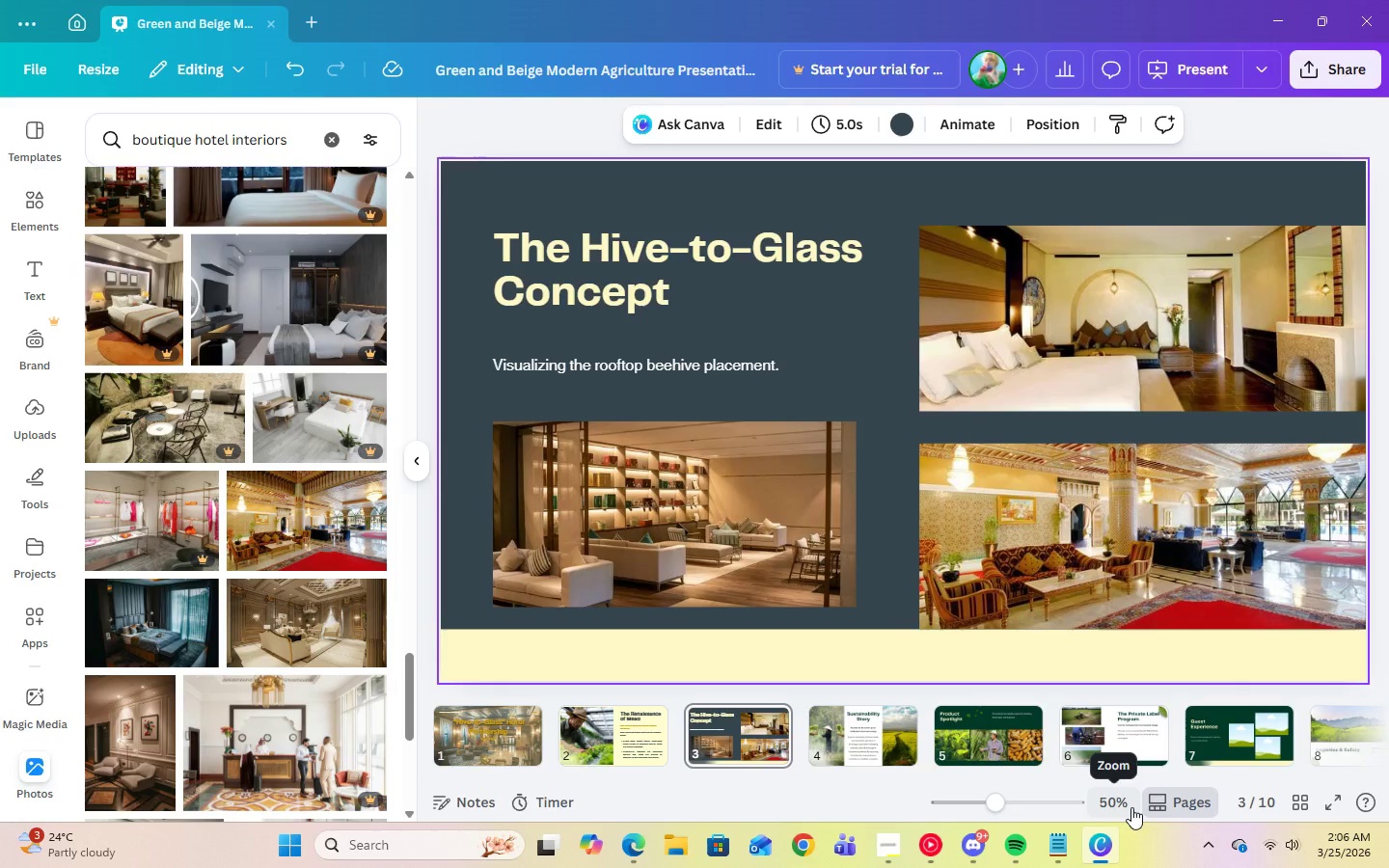 
wait(9.42)
 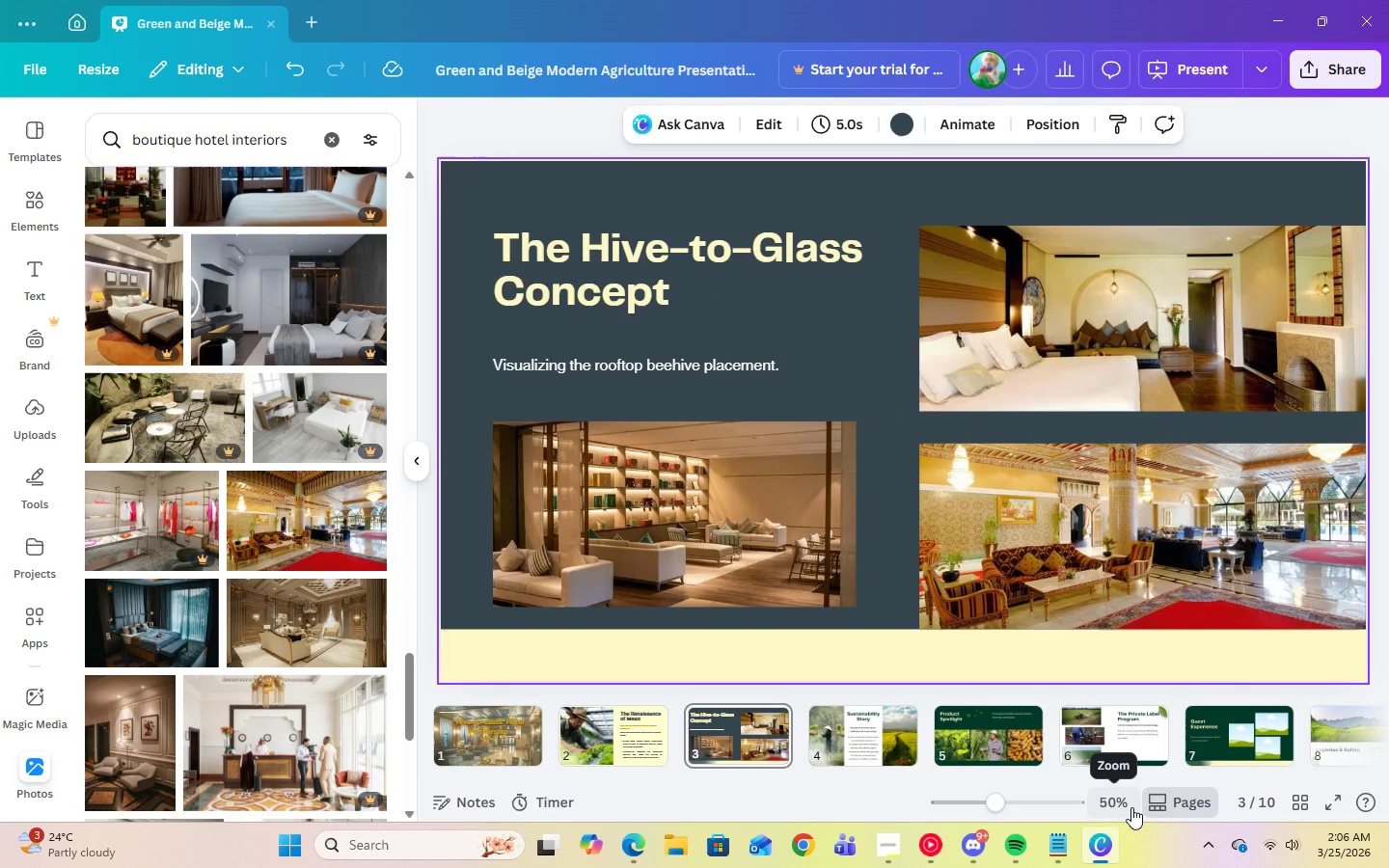 
left_click([868, 661])
 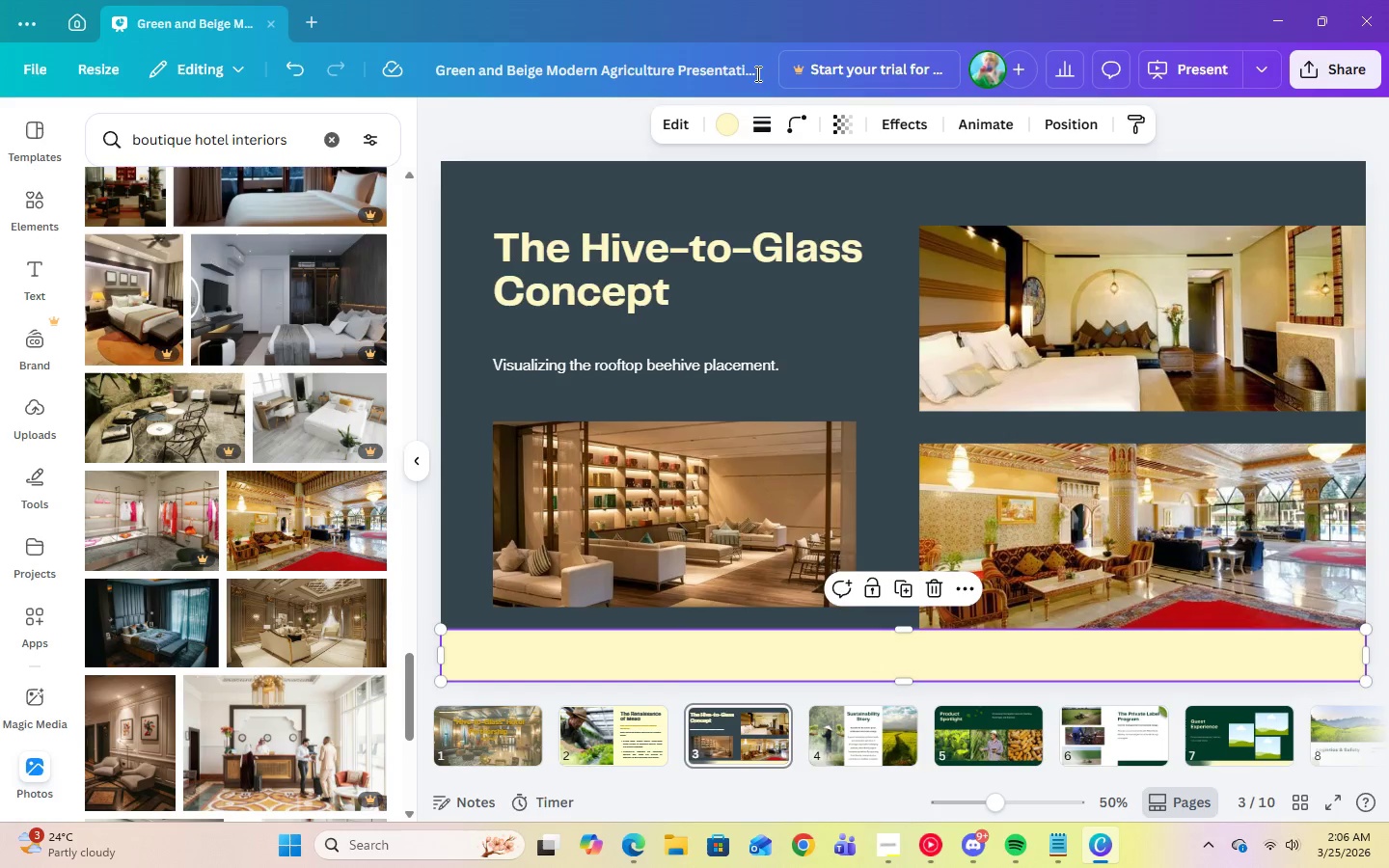 
left_click([717, 127])
 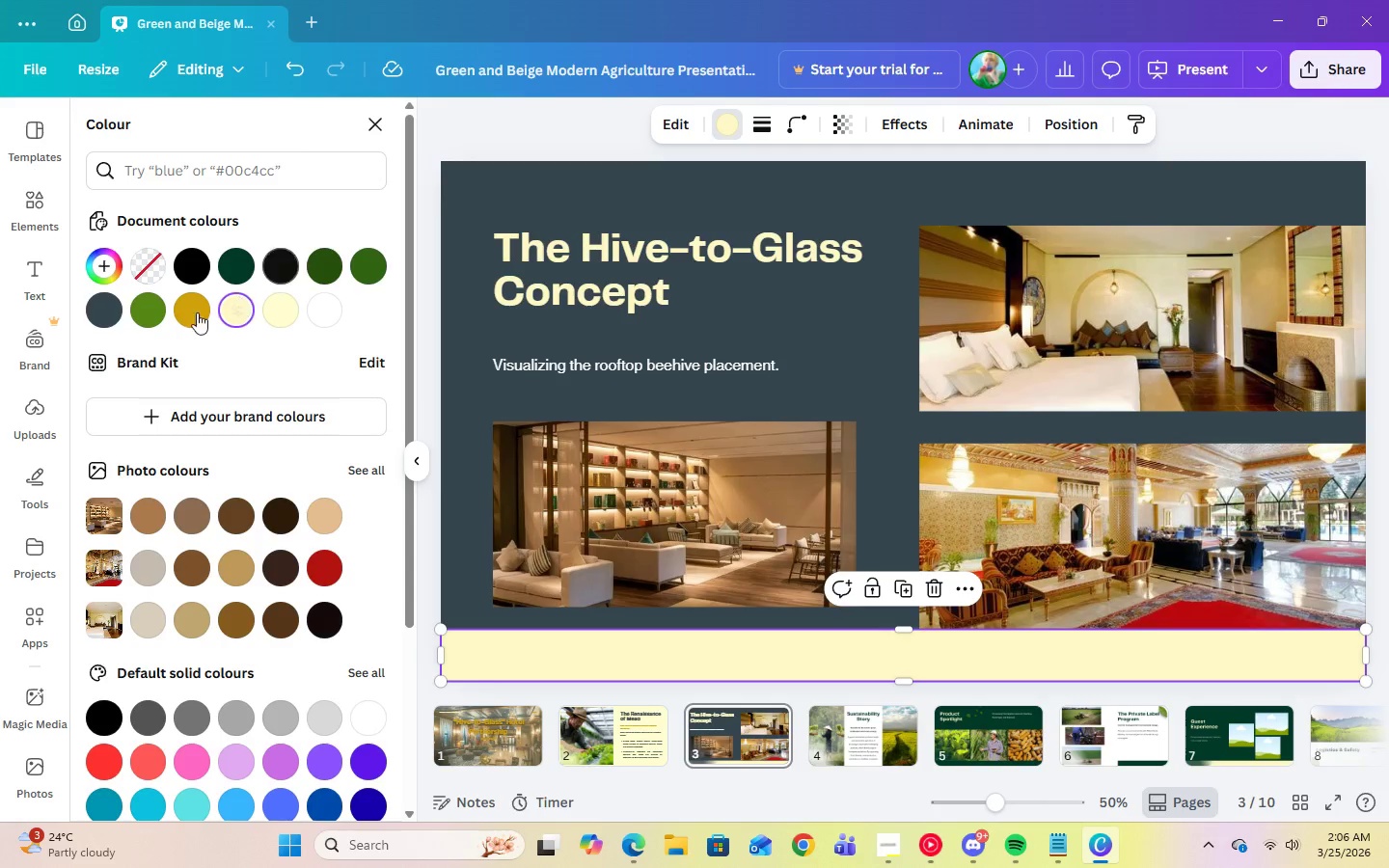 
left_click([191, 318])
 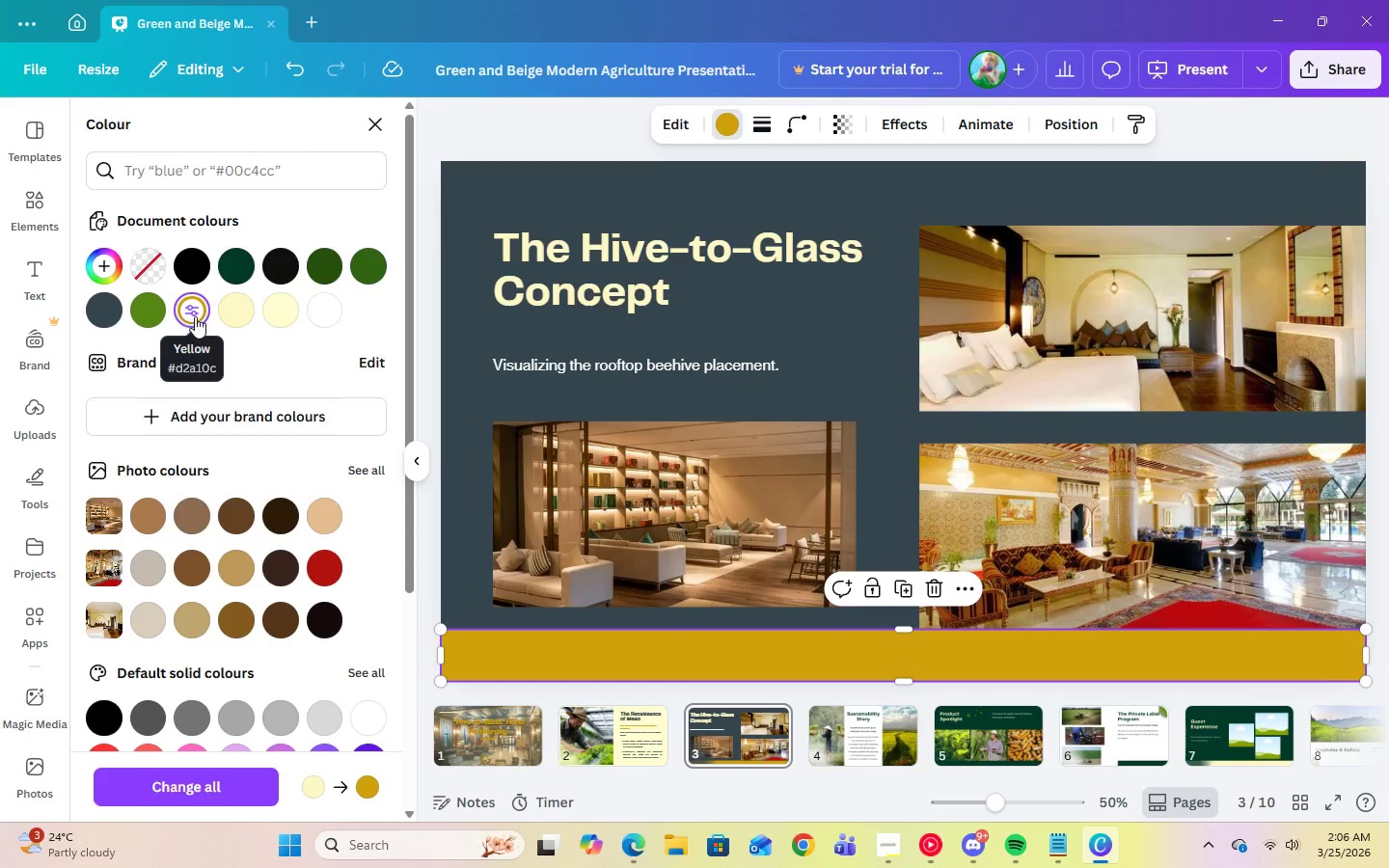 
left_click([648, 285])
 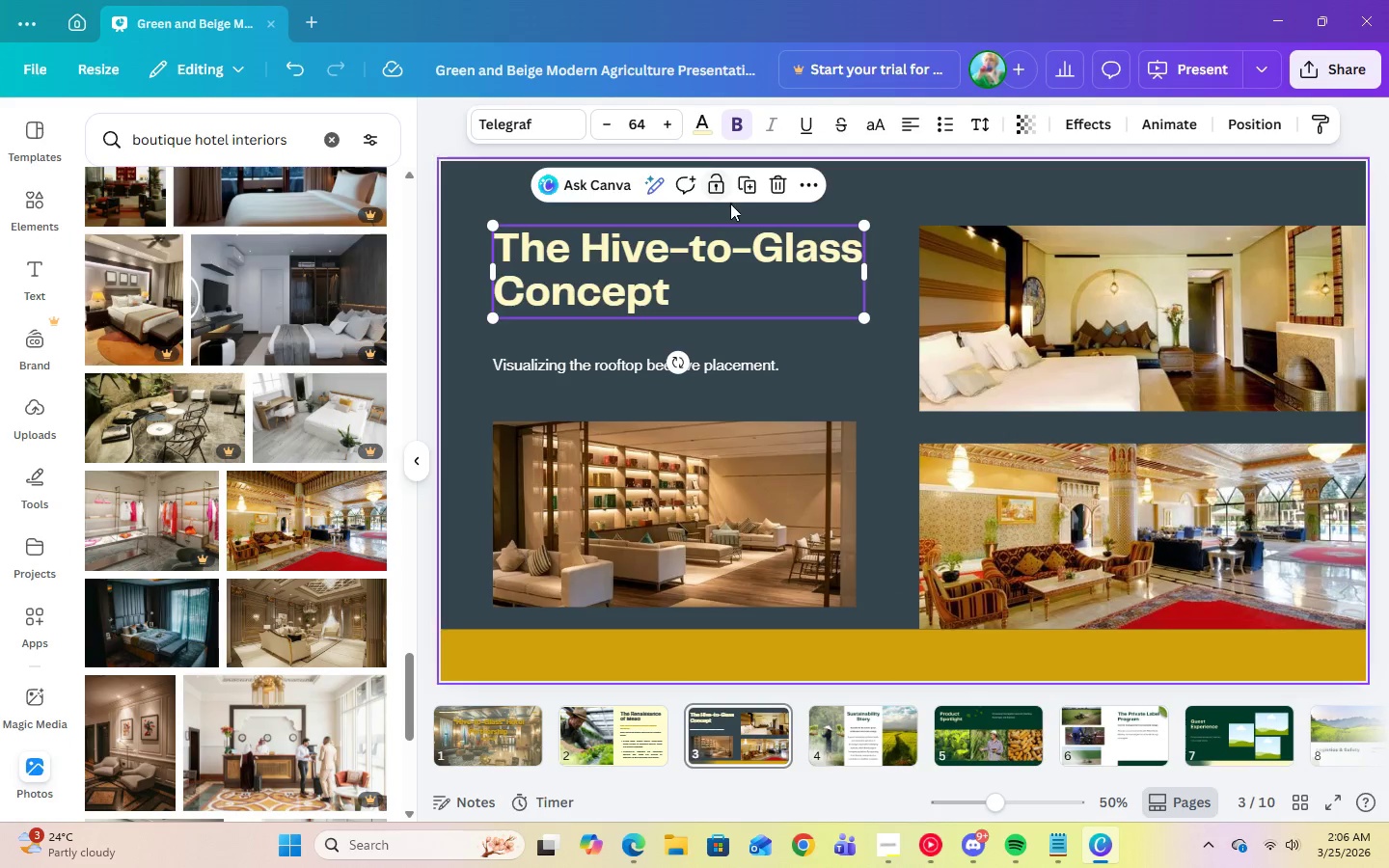 
left_click([692, 124])
 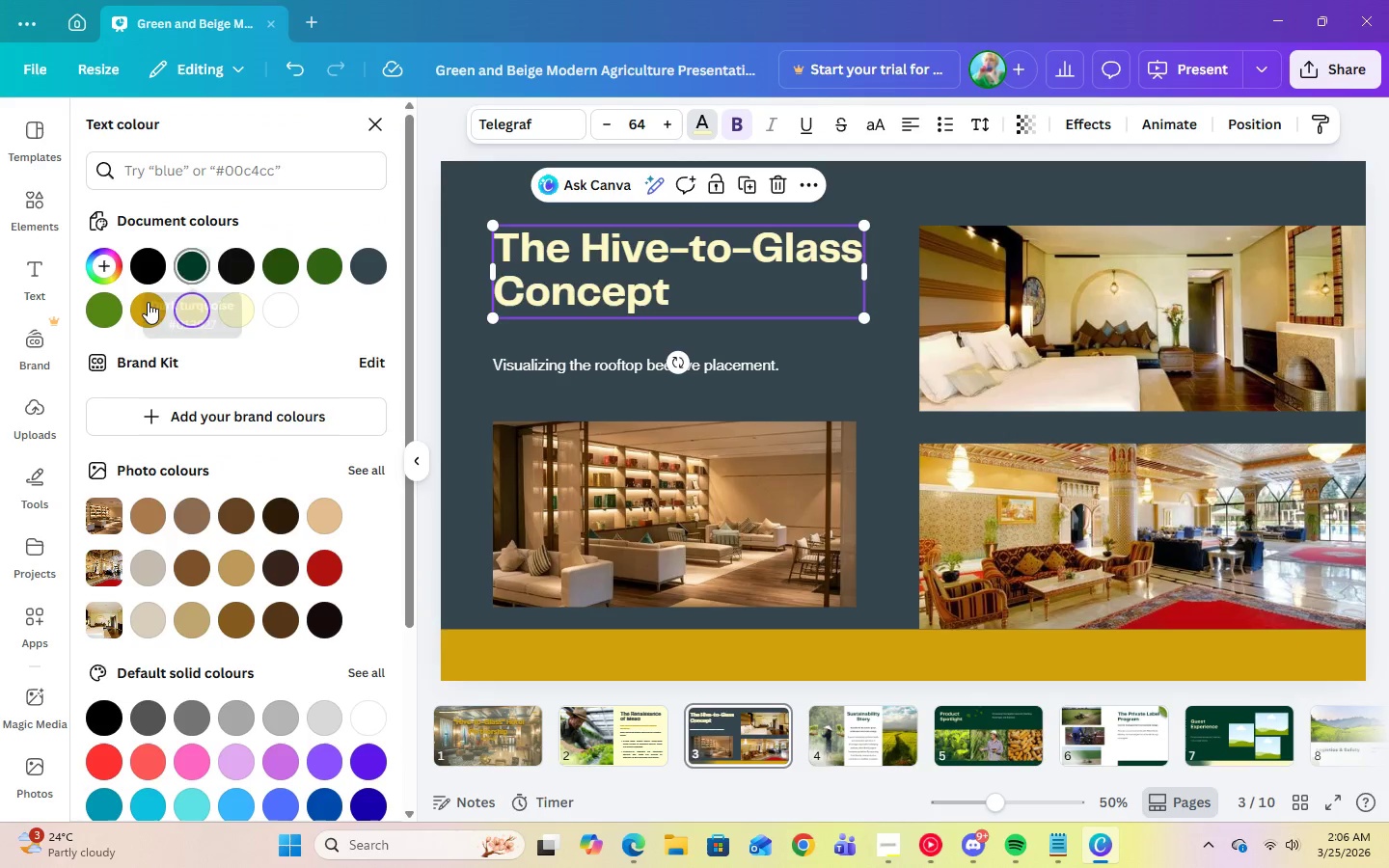 
left_click([143, 308])
 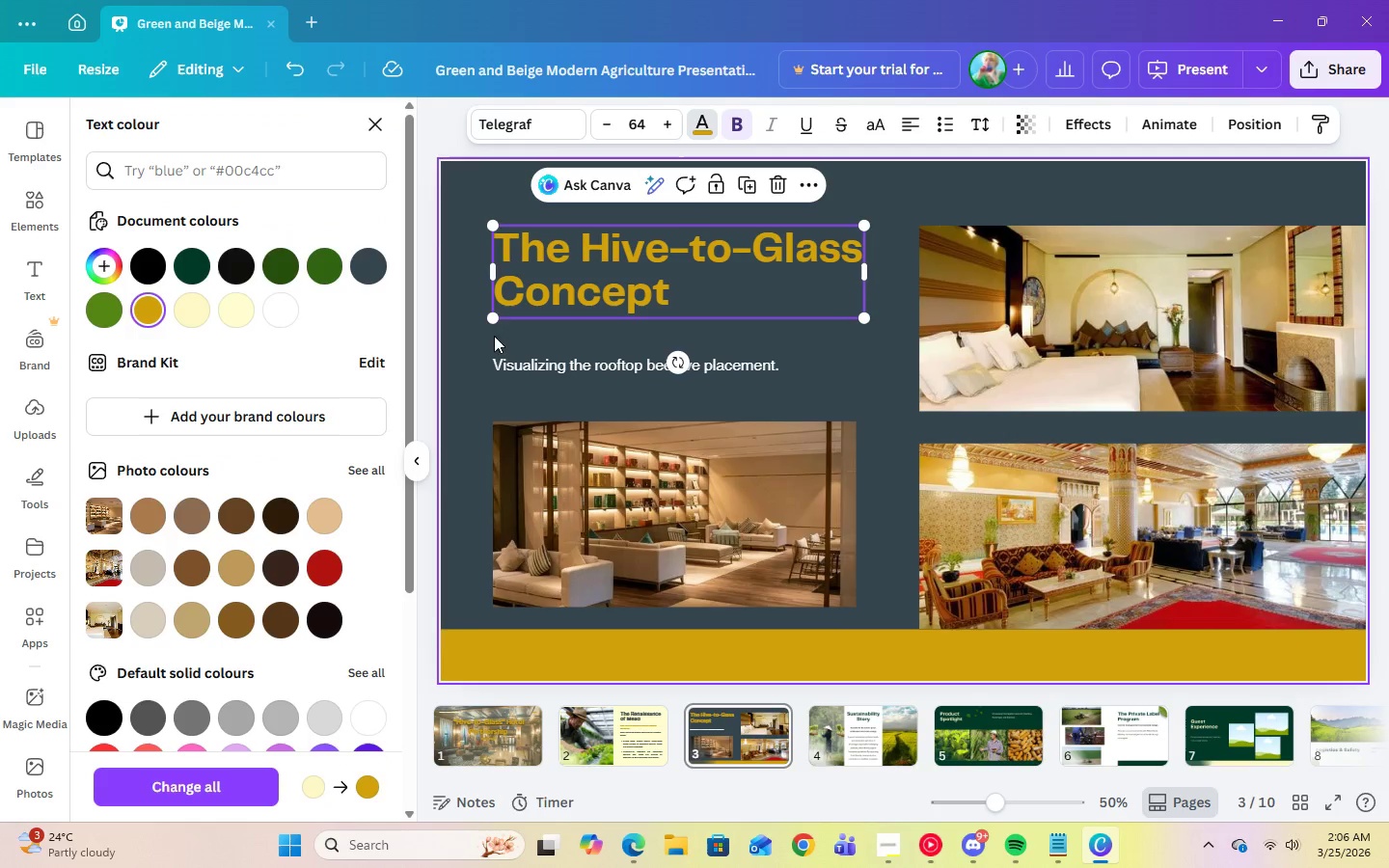 
left_click([552, 360])
 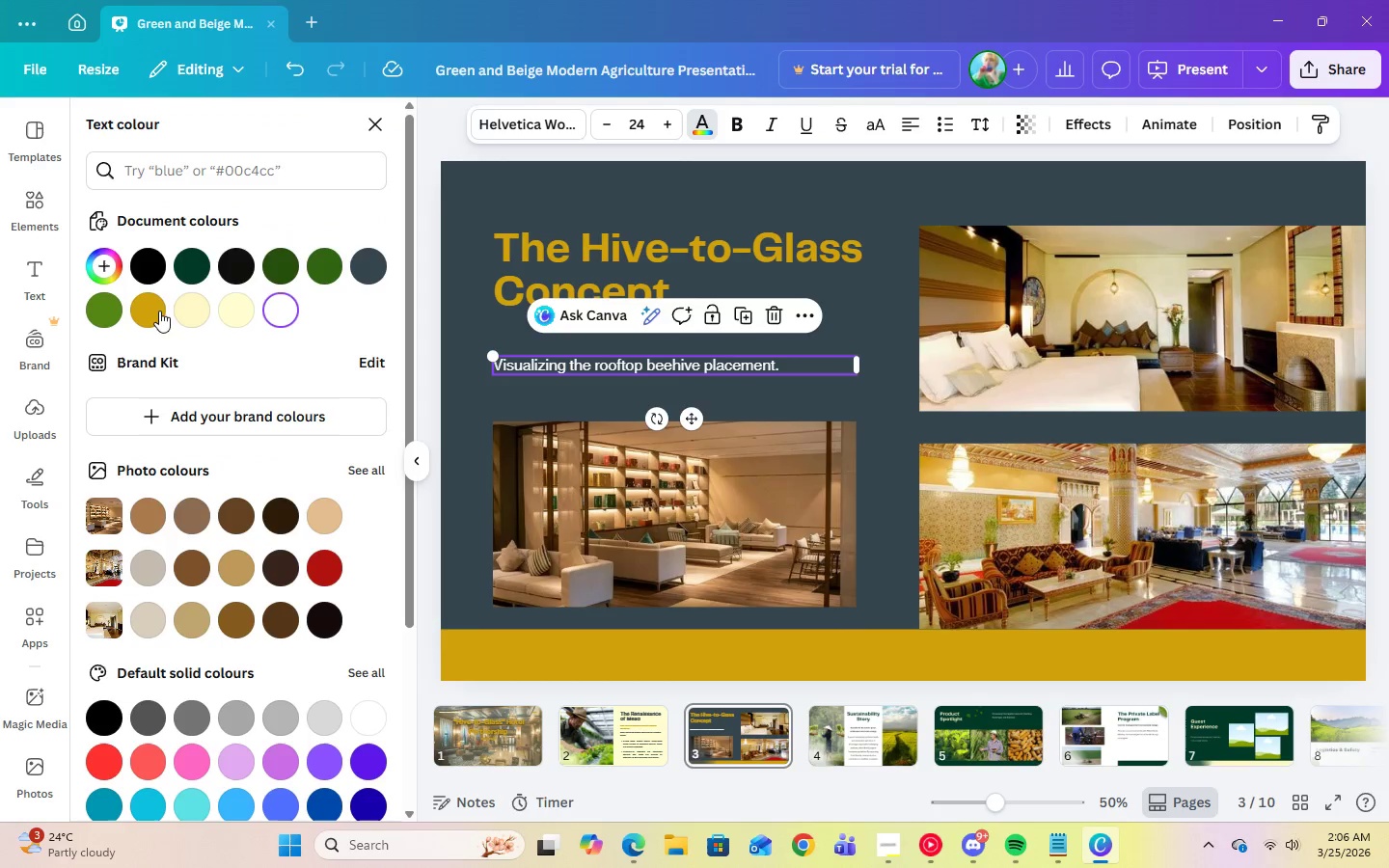 
left_click([157, 310])
 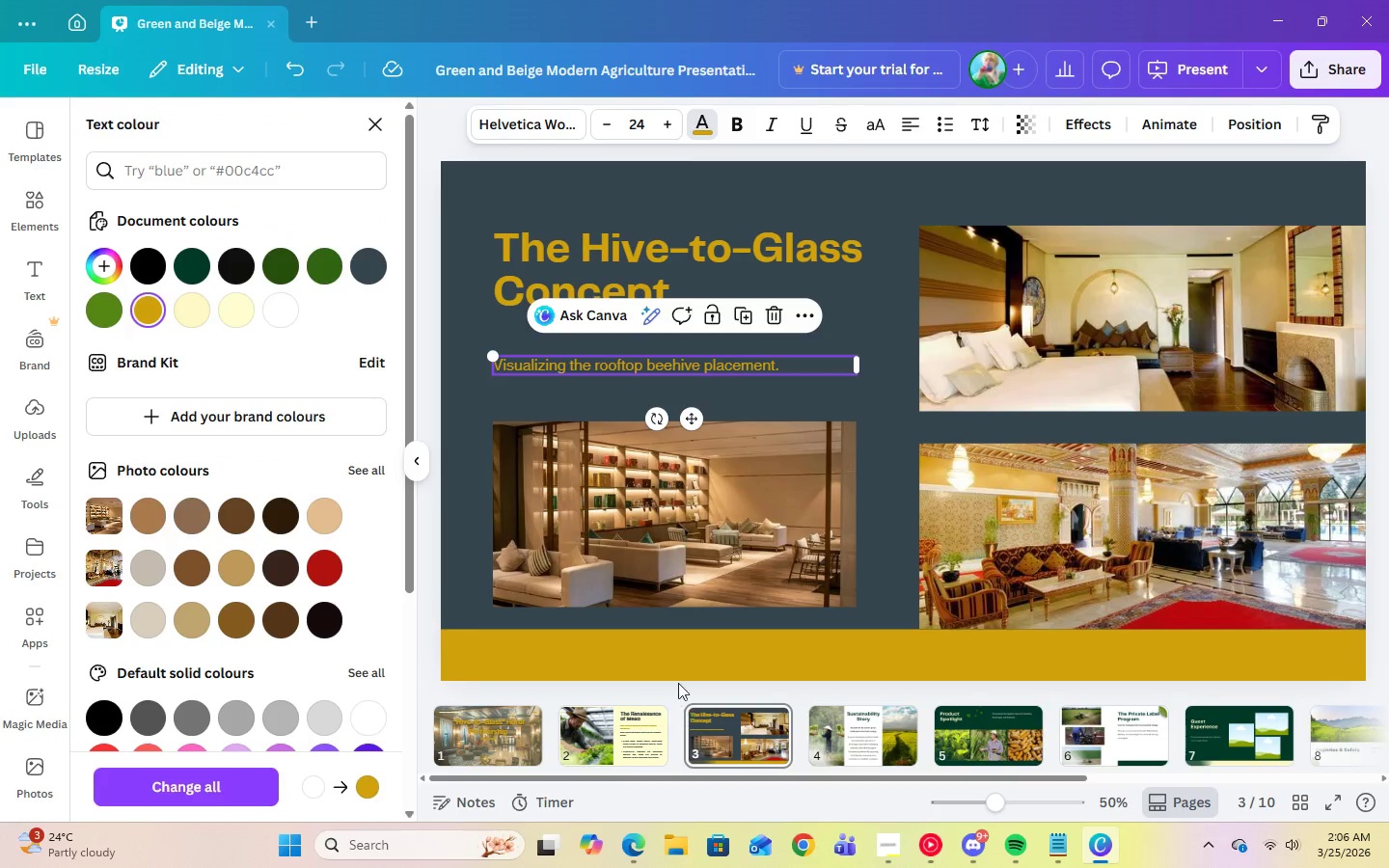 
left_click([669, 656])
 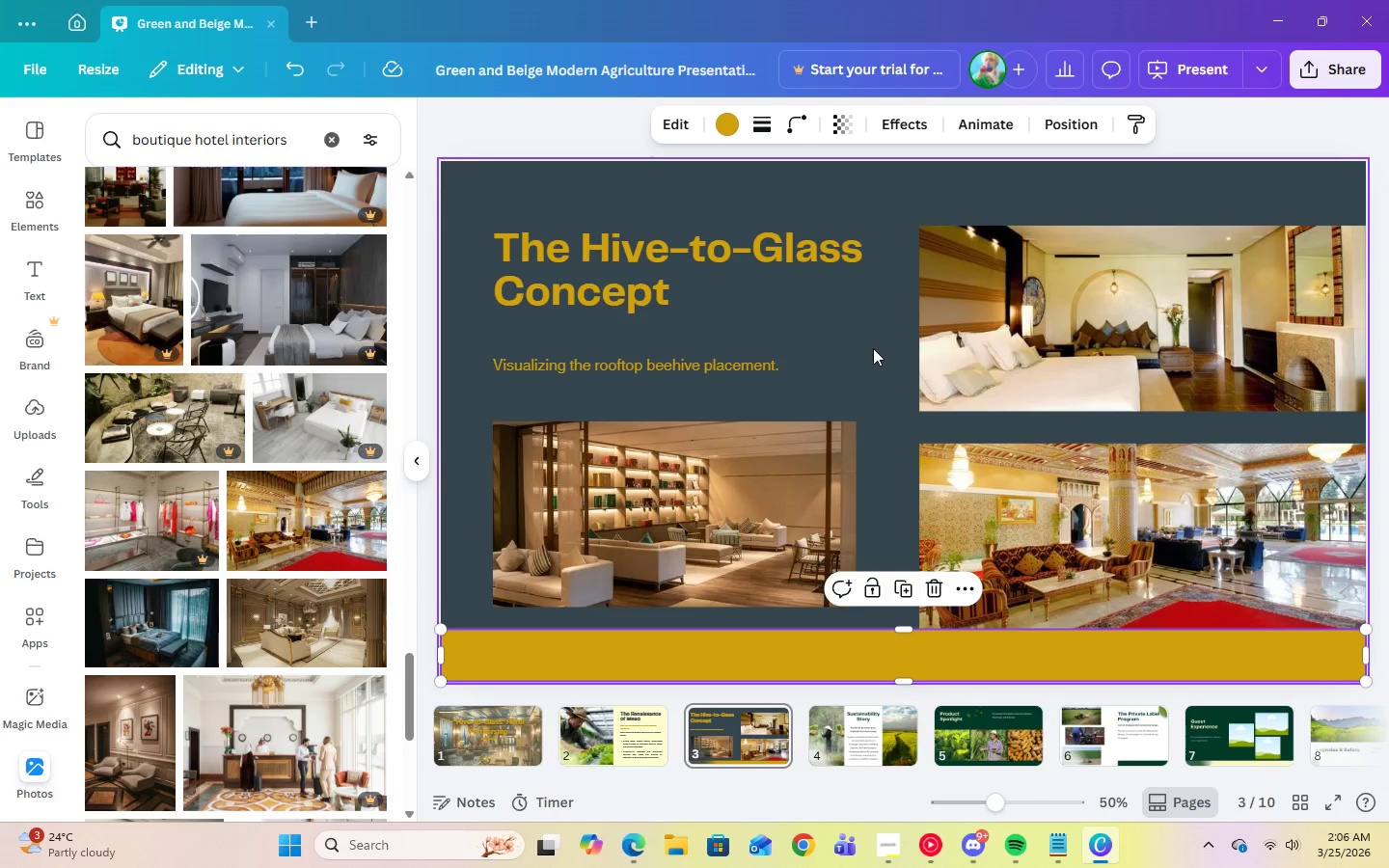 
left_click([880, 414])
 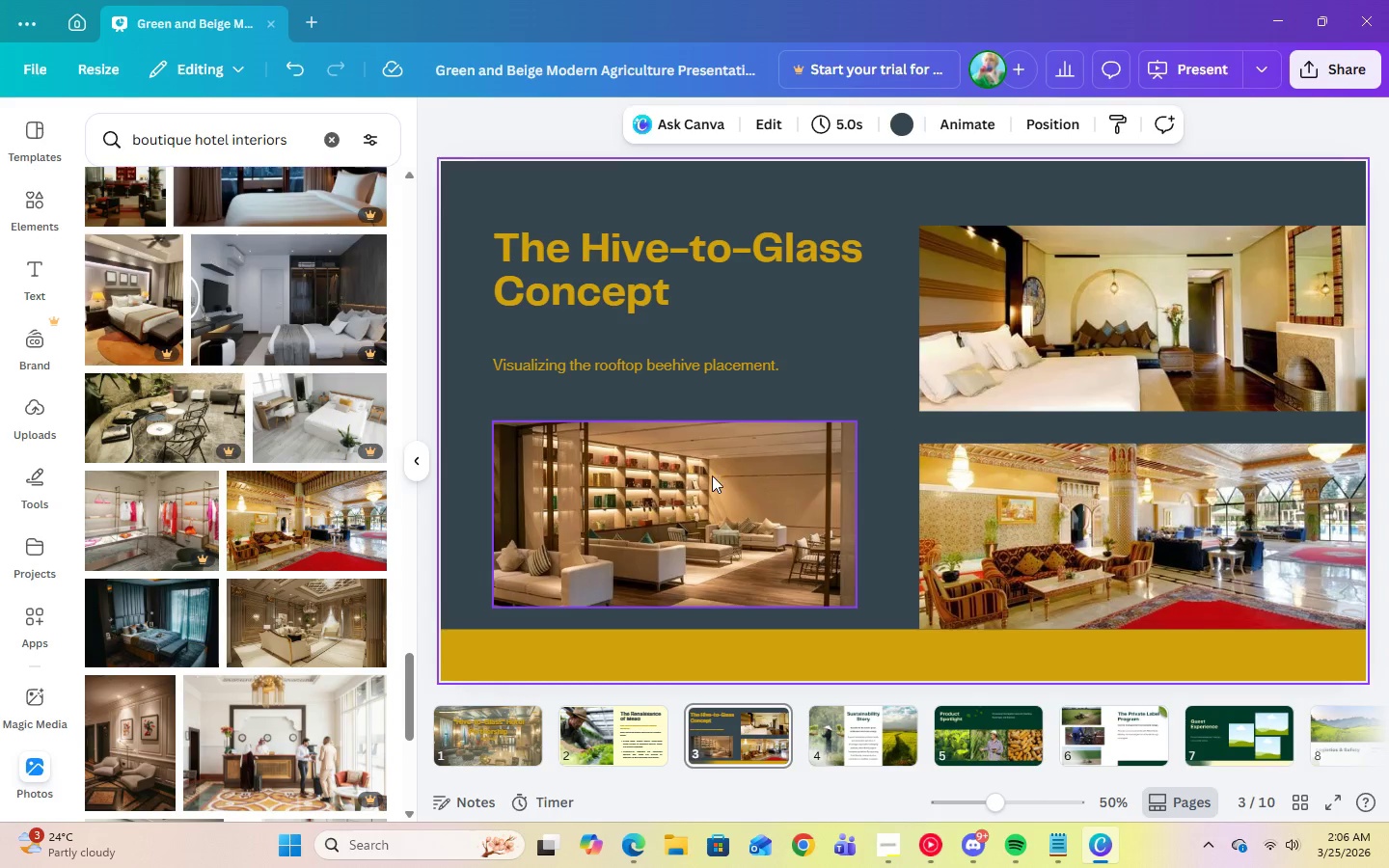 
wait(6.55)
 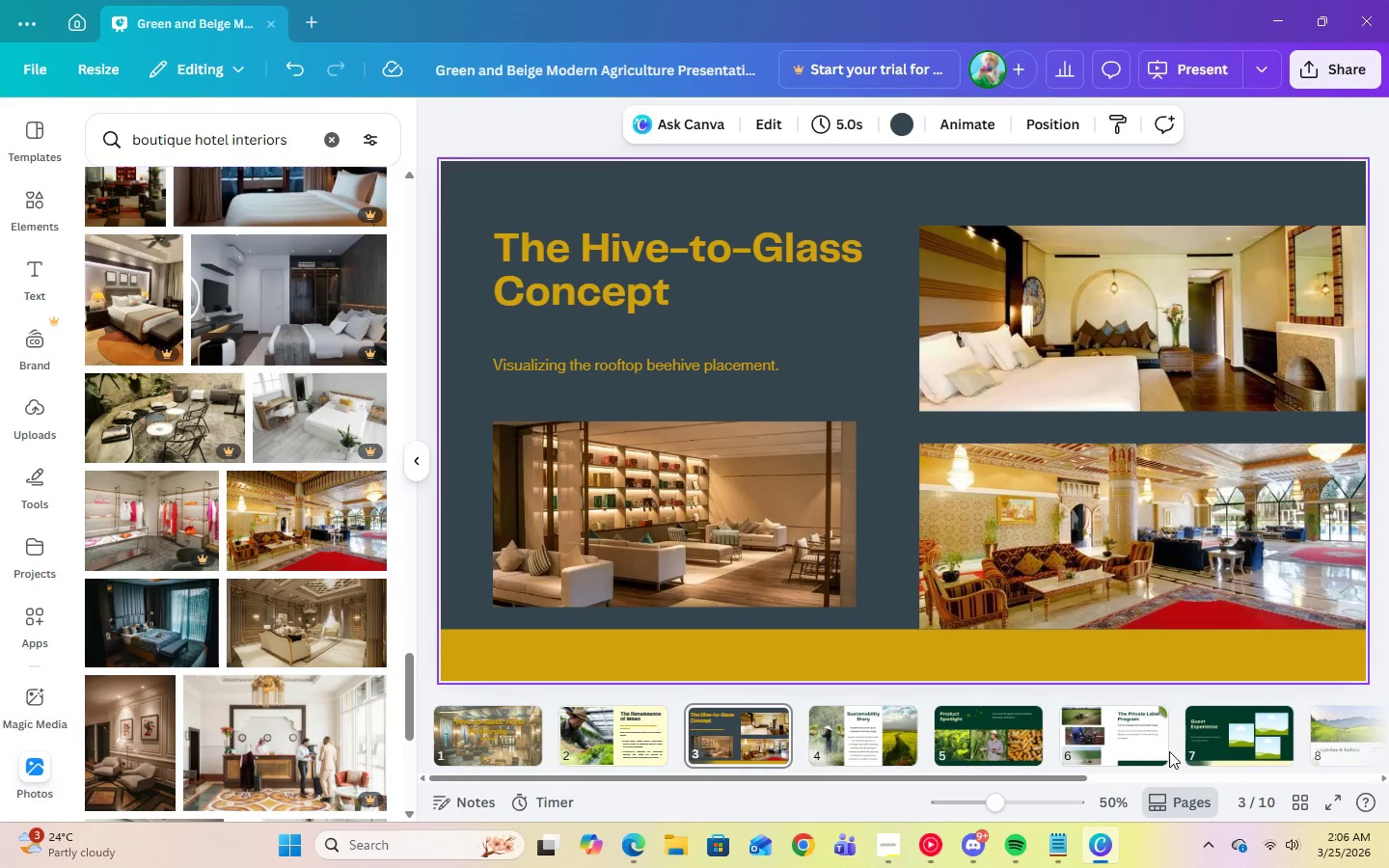 
left_click([1155, 448])
 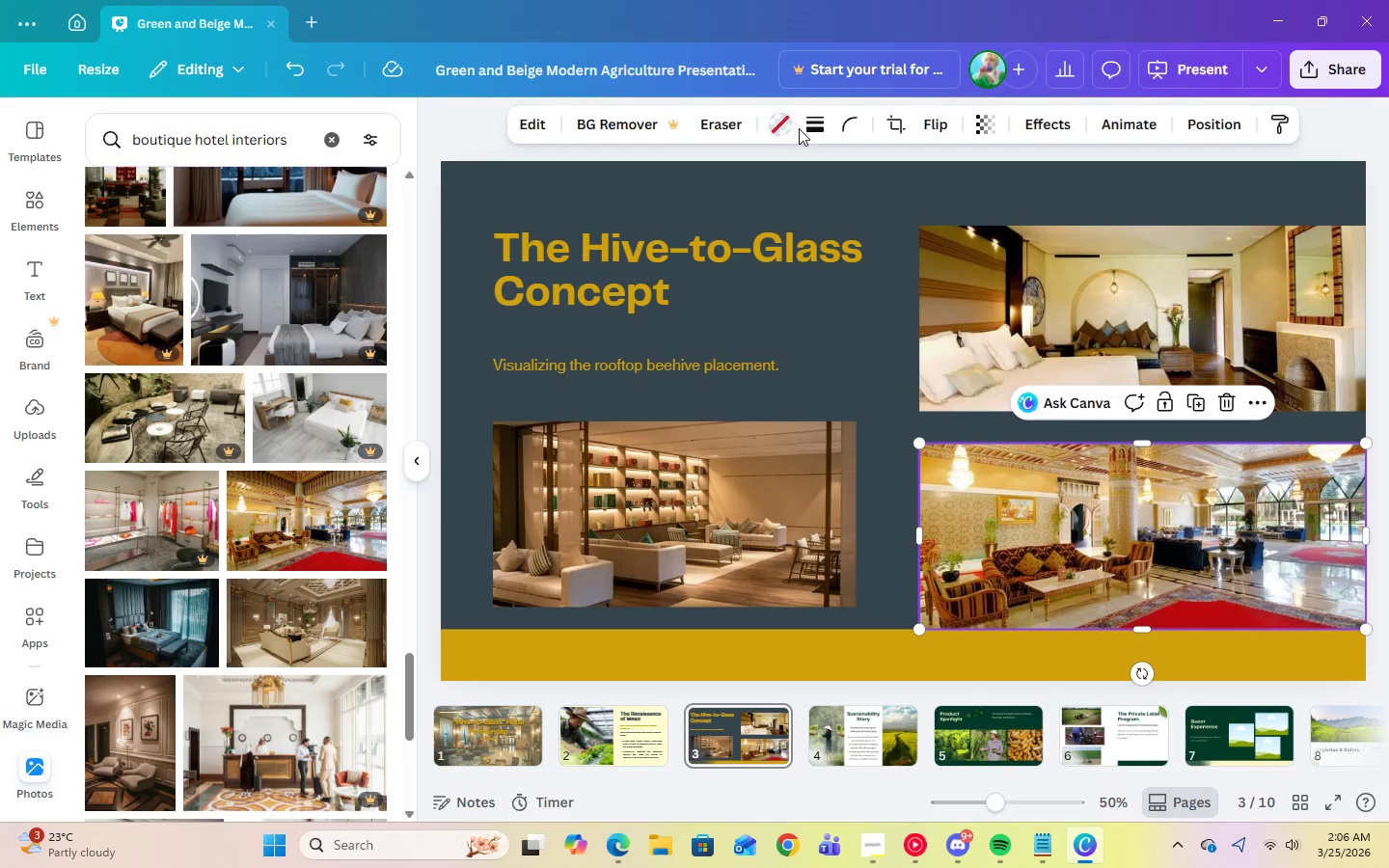 
double_click([811, 128])
 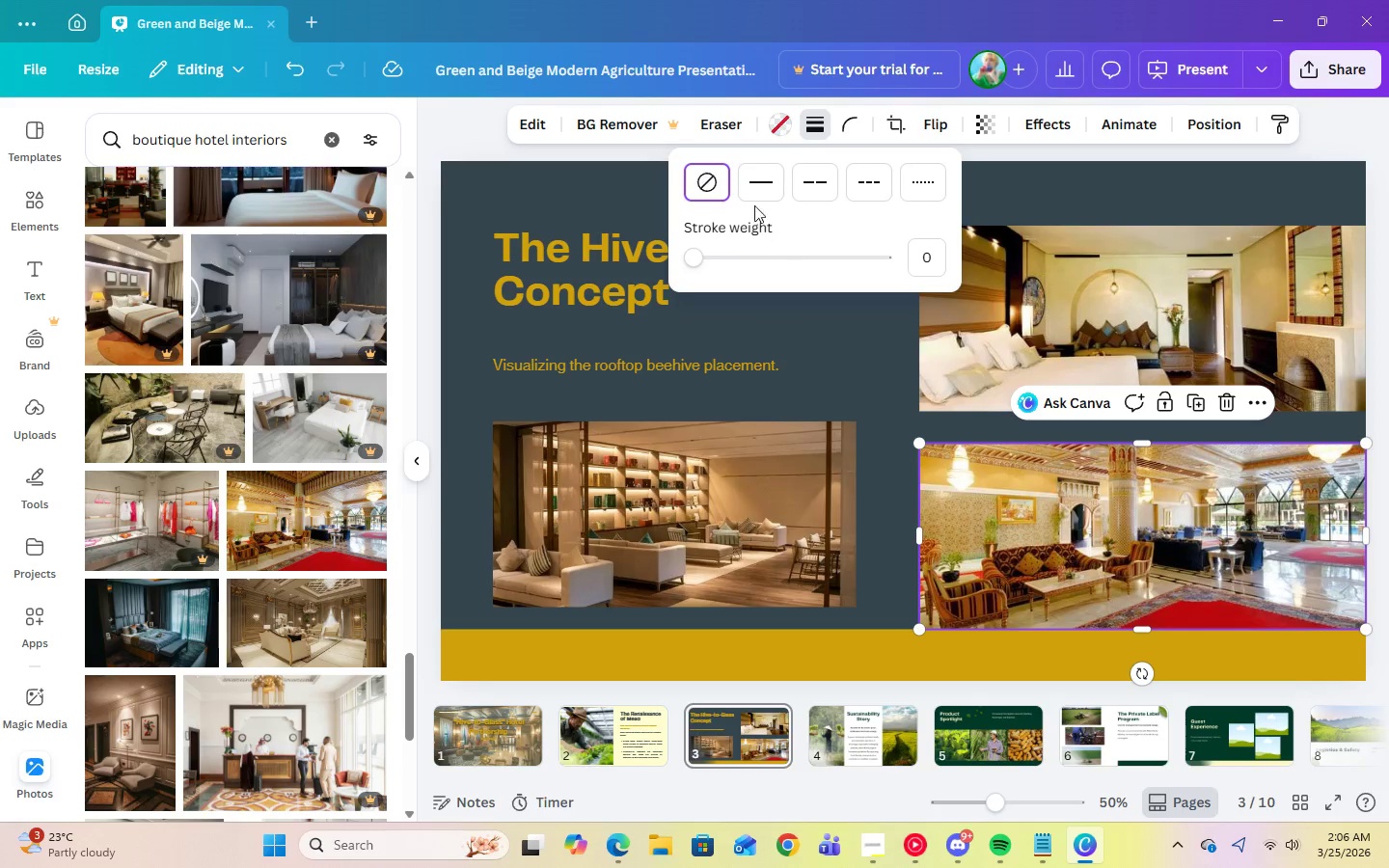 
left_click([759, 192])
 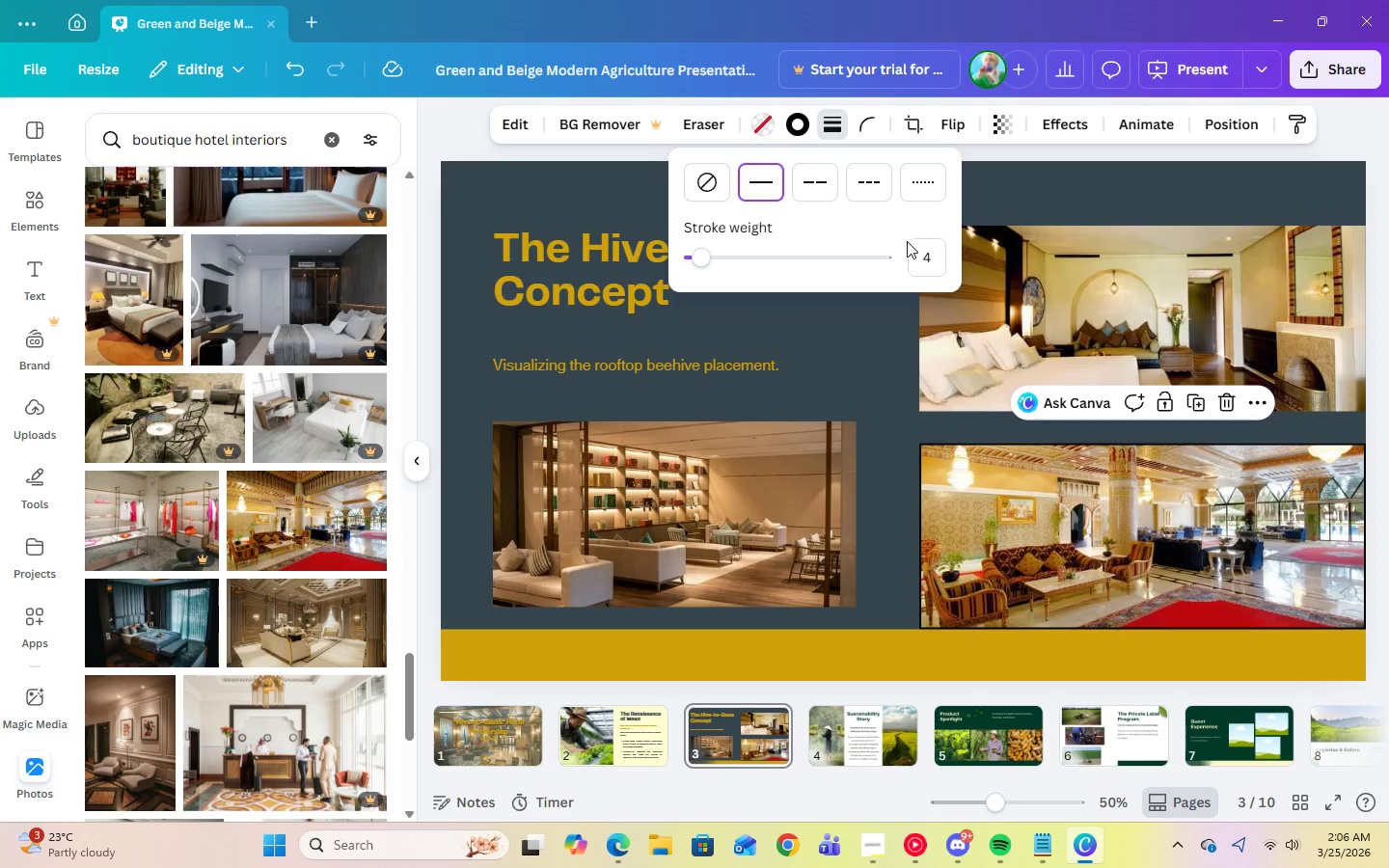 
left_click([910, 250])
 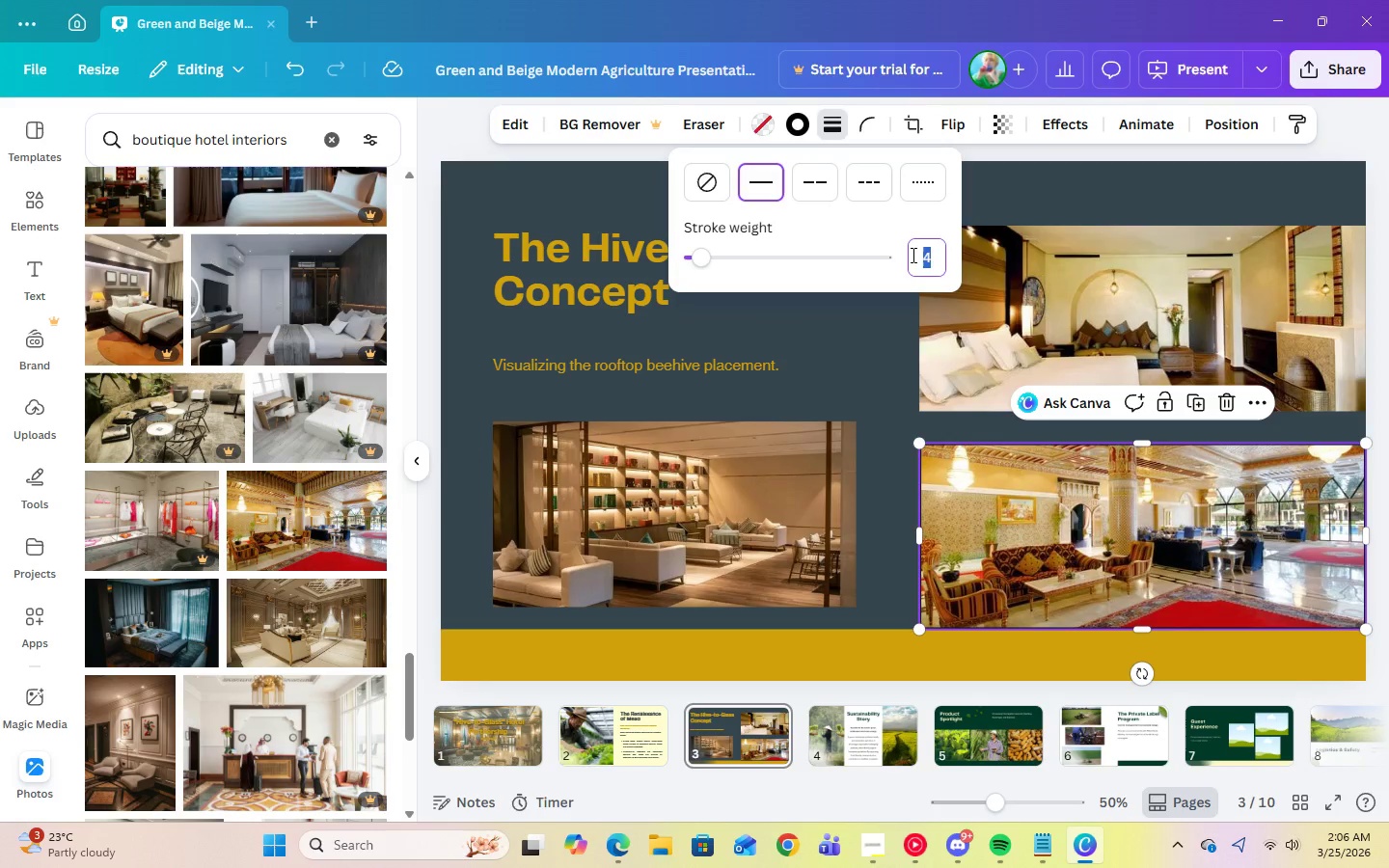 
key(Numpad1)
 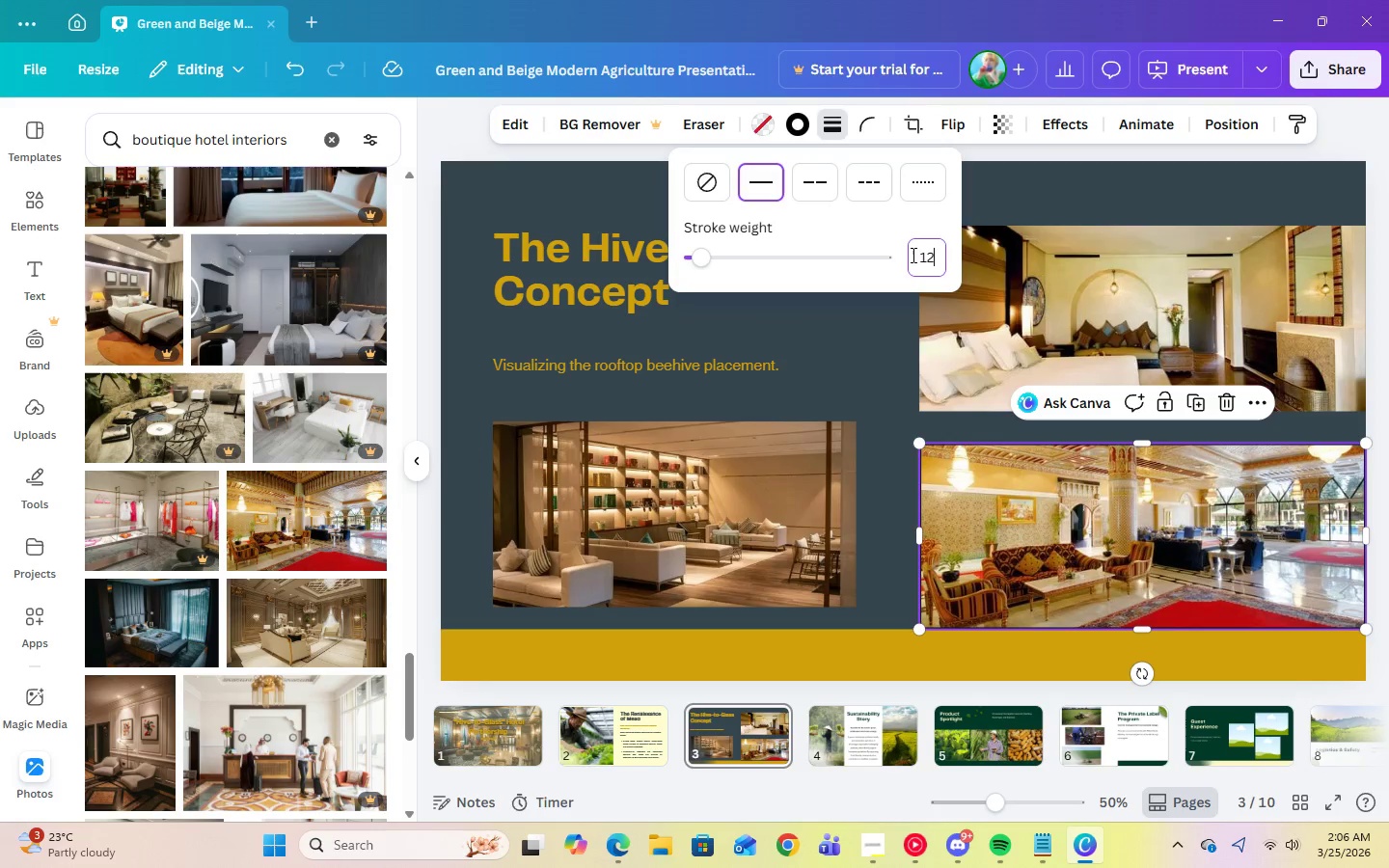 
key(Numpad2)
 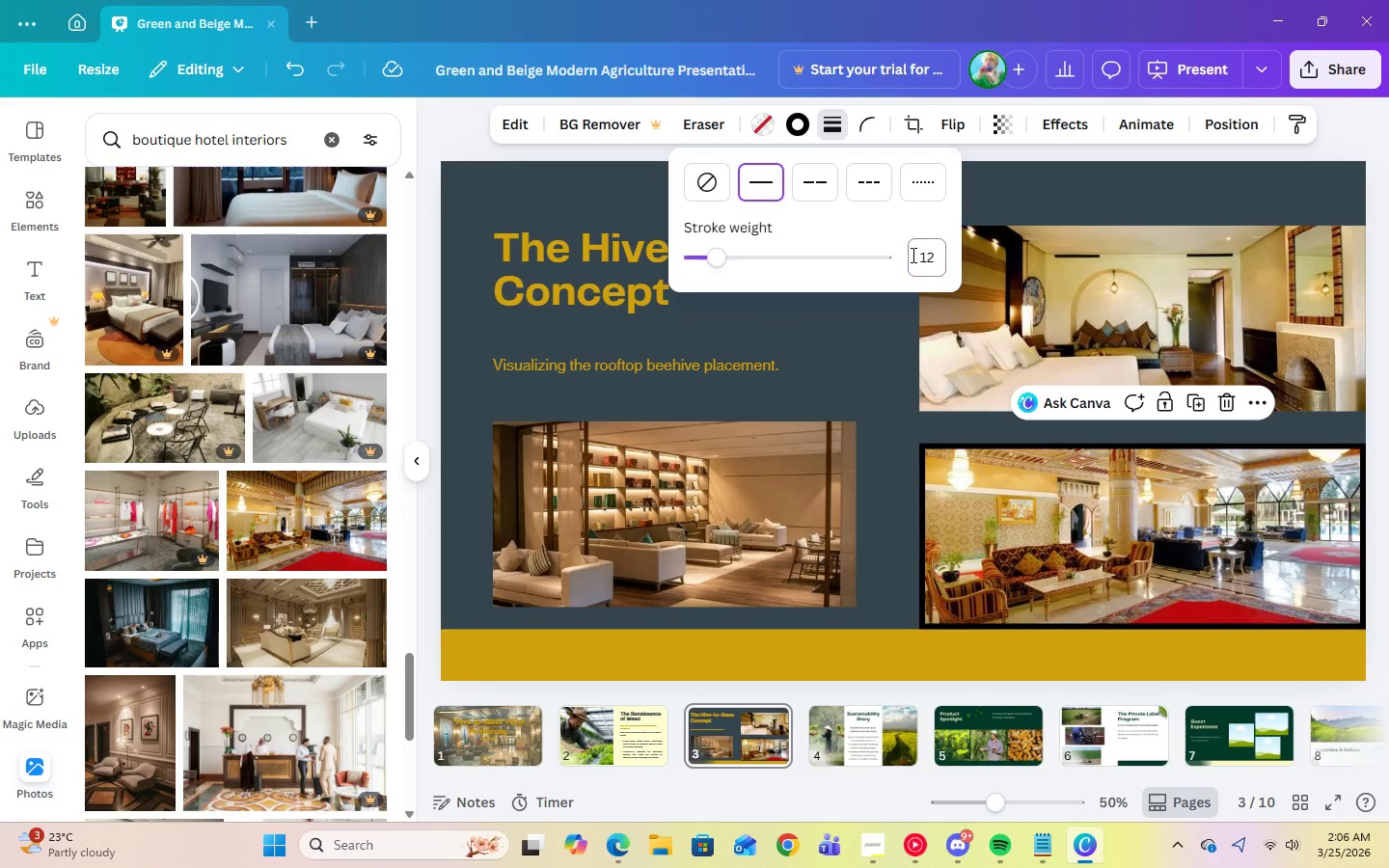 
key(Enter)
 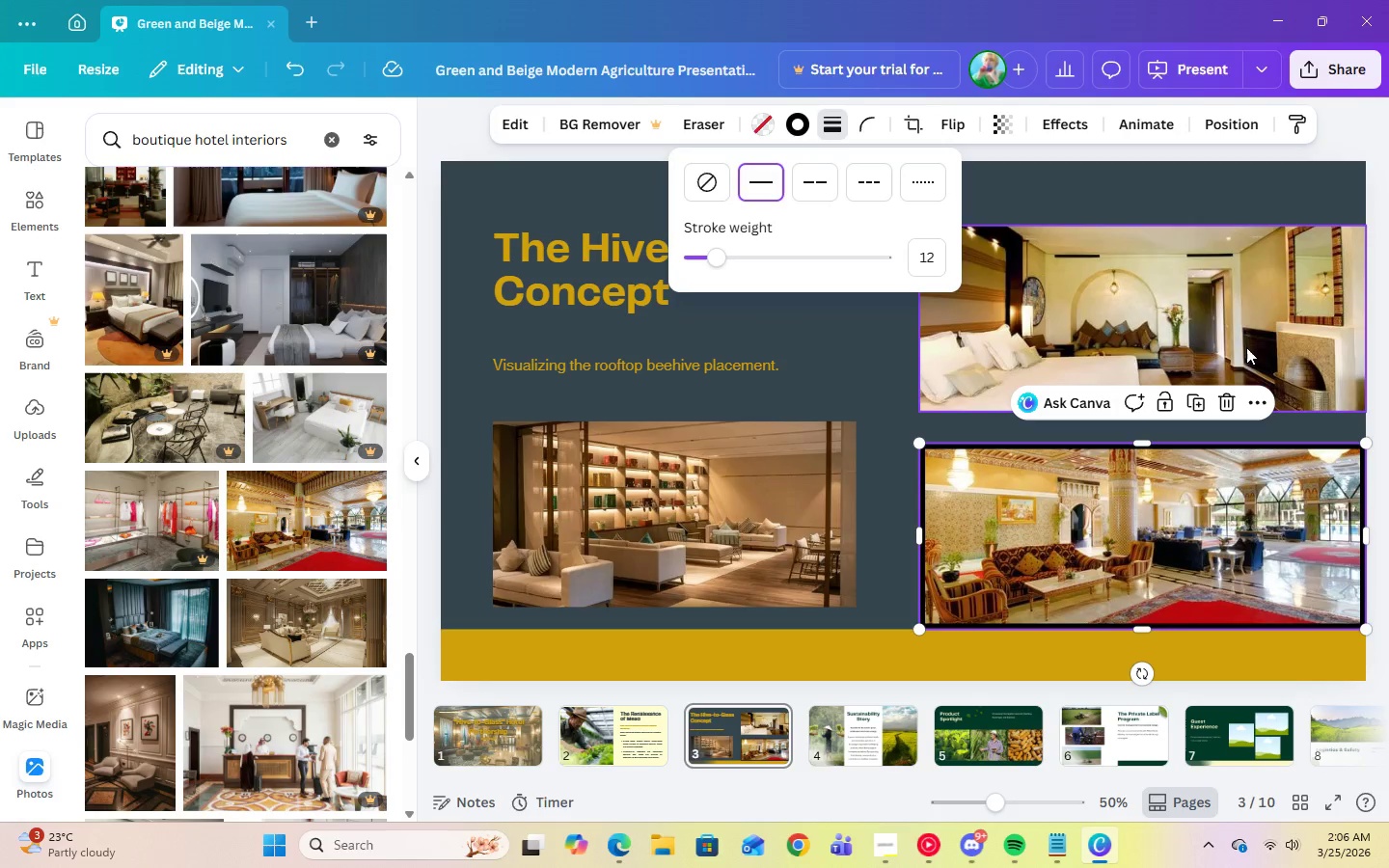 
left_click([1211, 314])
 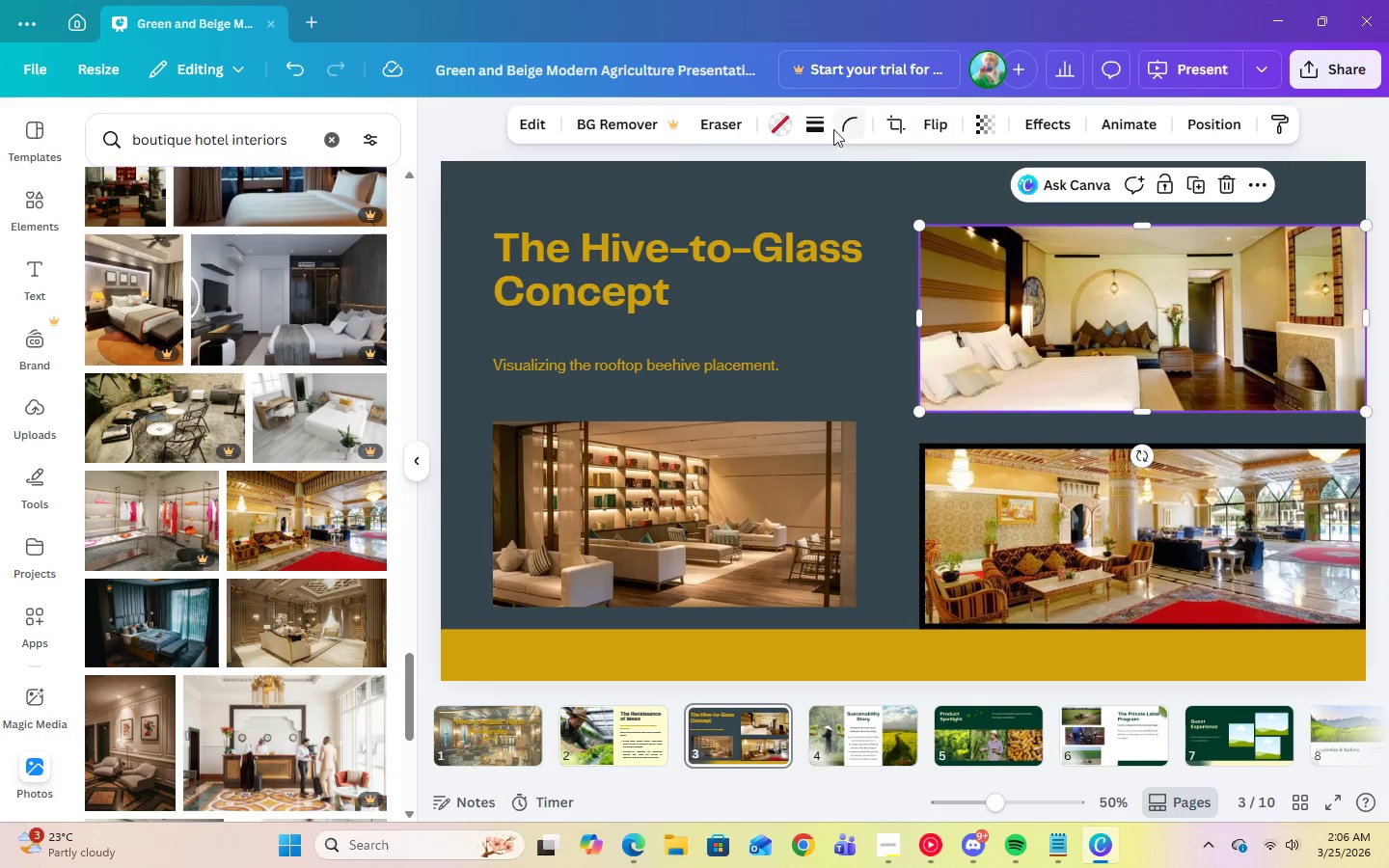 
left_click([822, 125])
 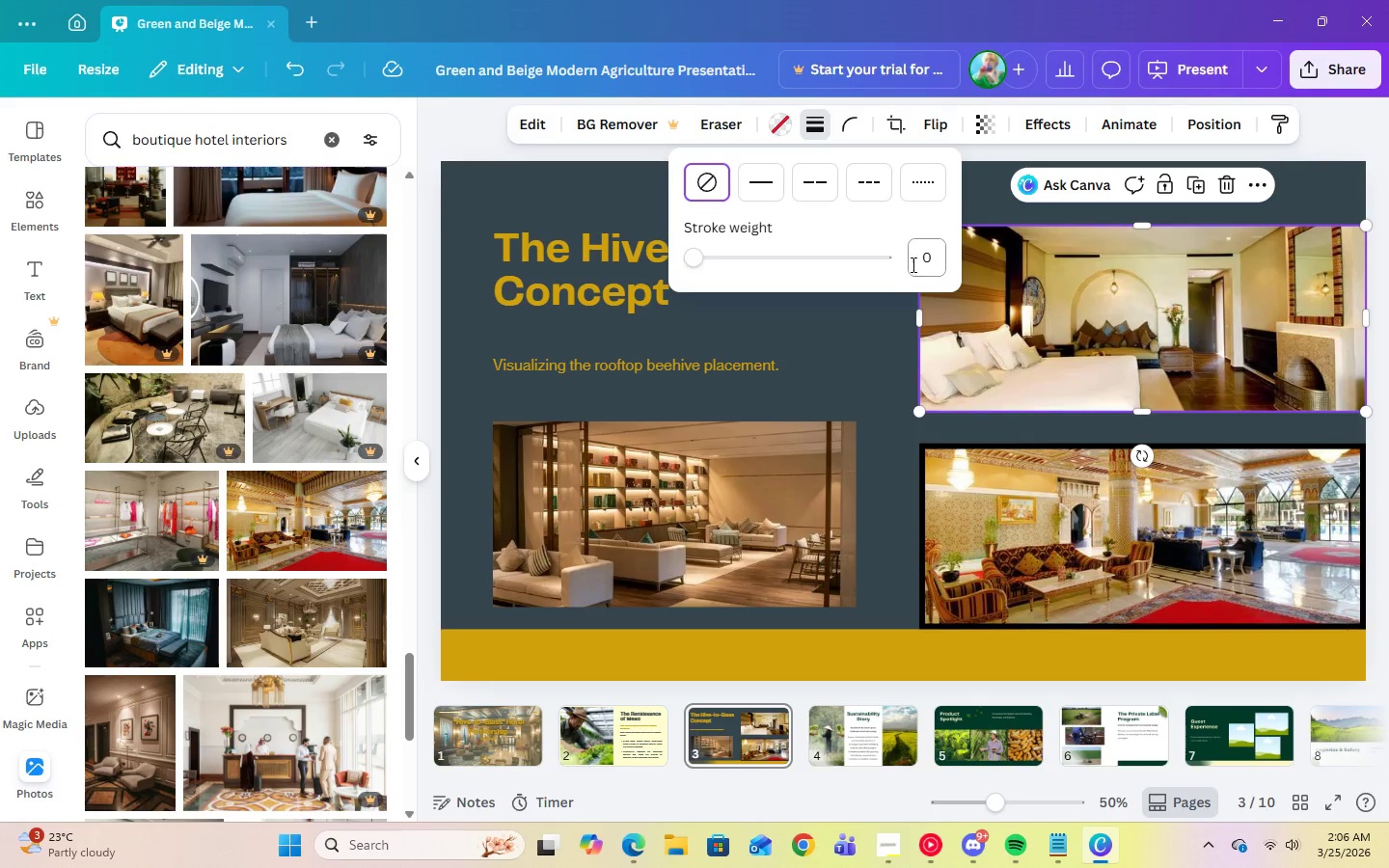 
left_click([915, 261])
 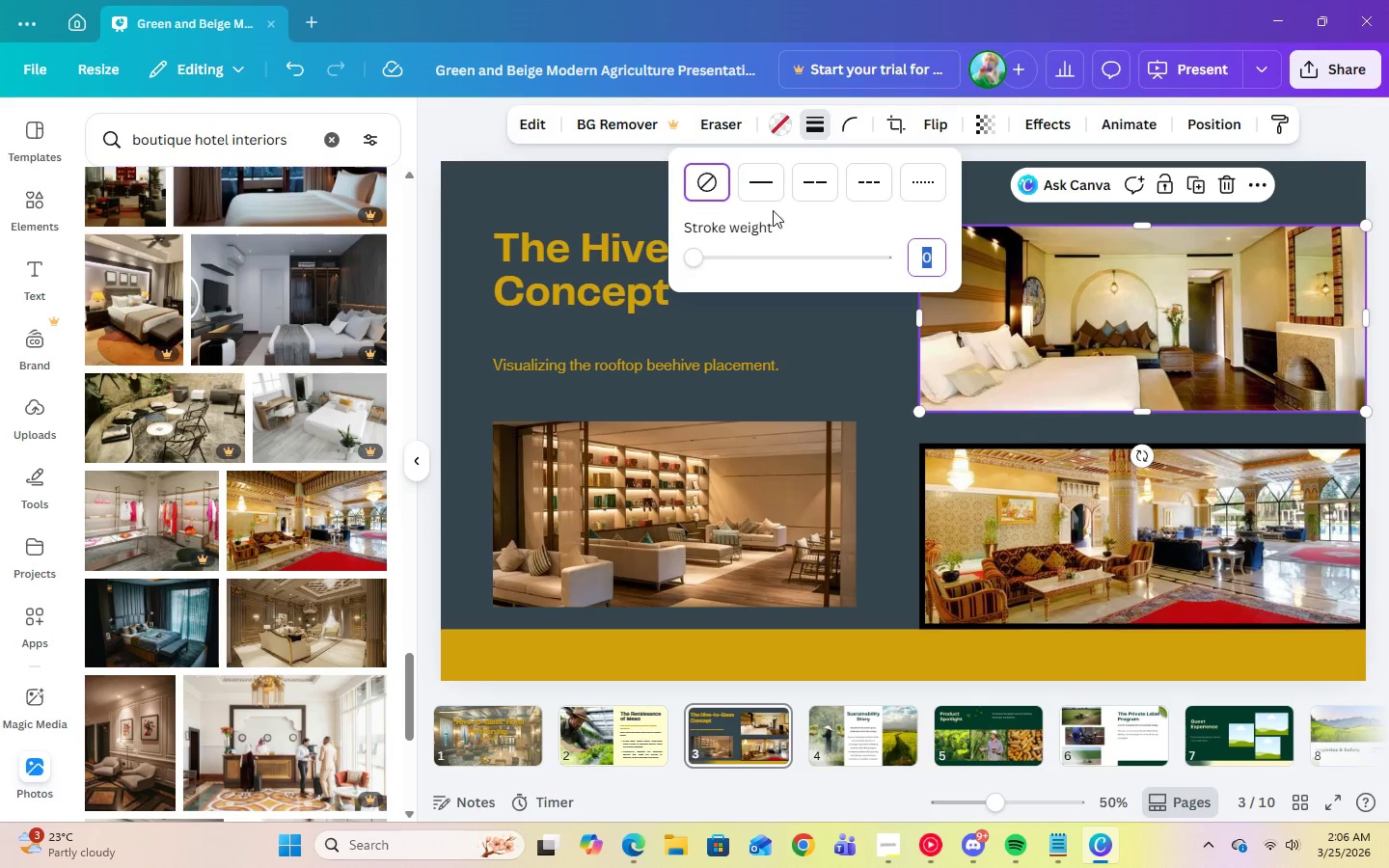 
left_click([764, 188])
 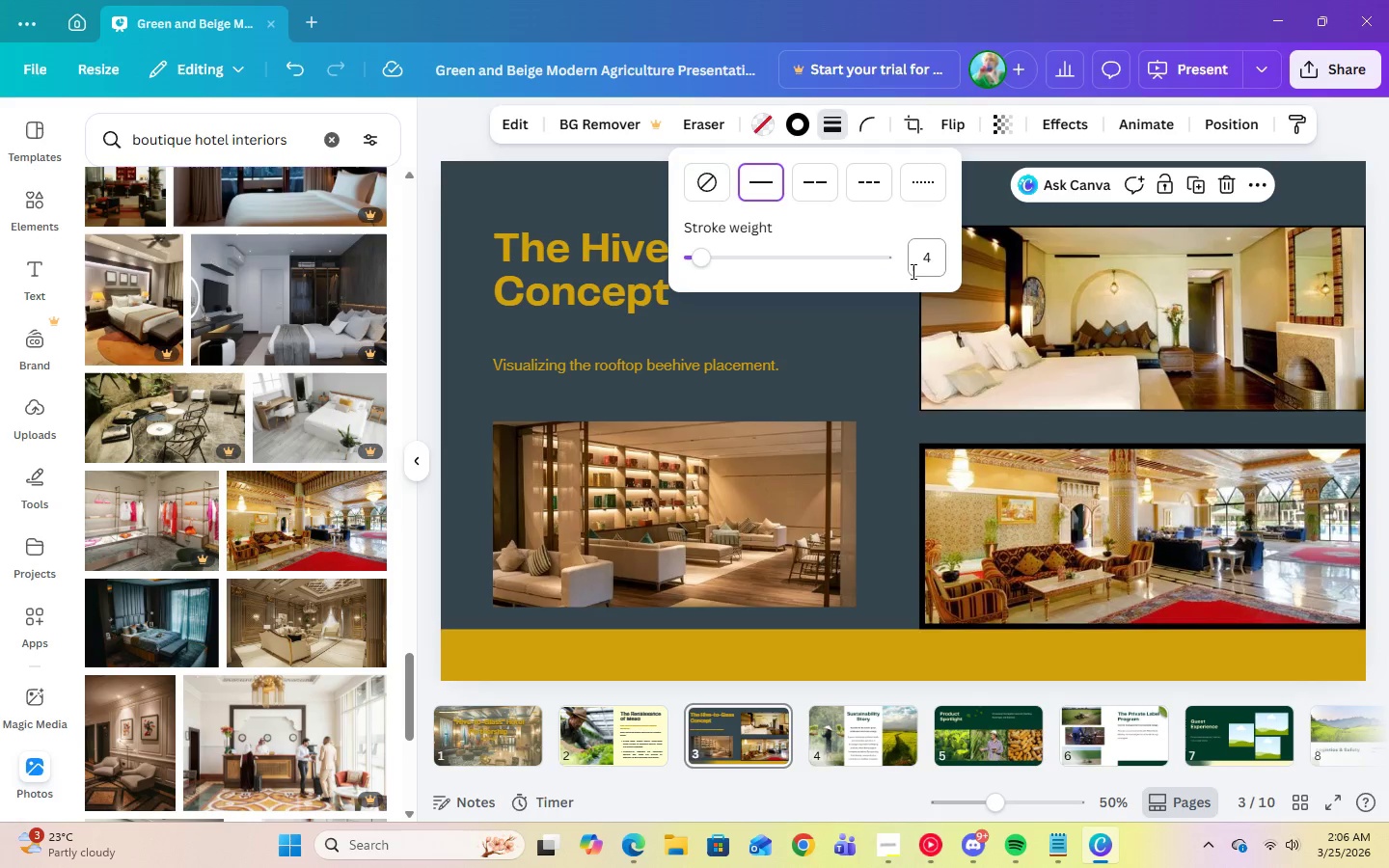 
left_click([919, 263])
 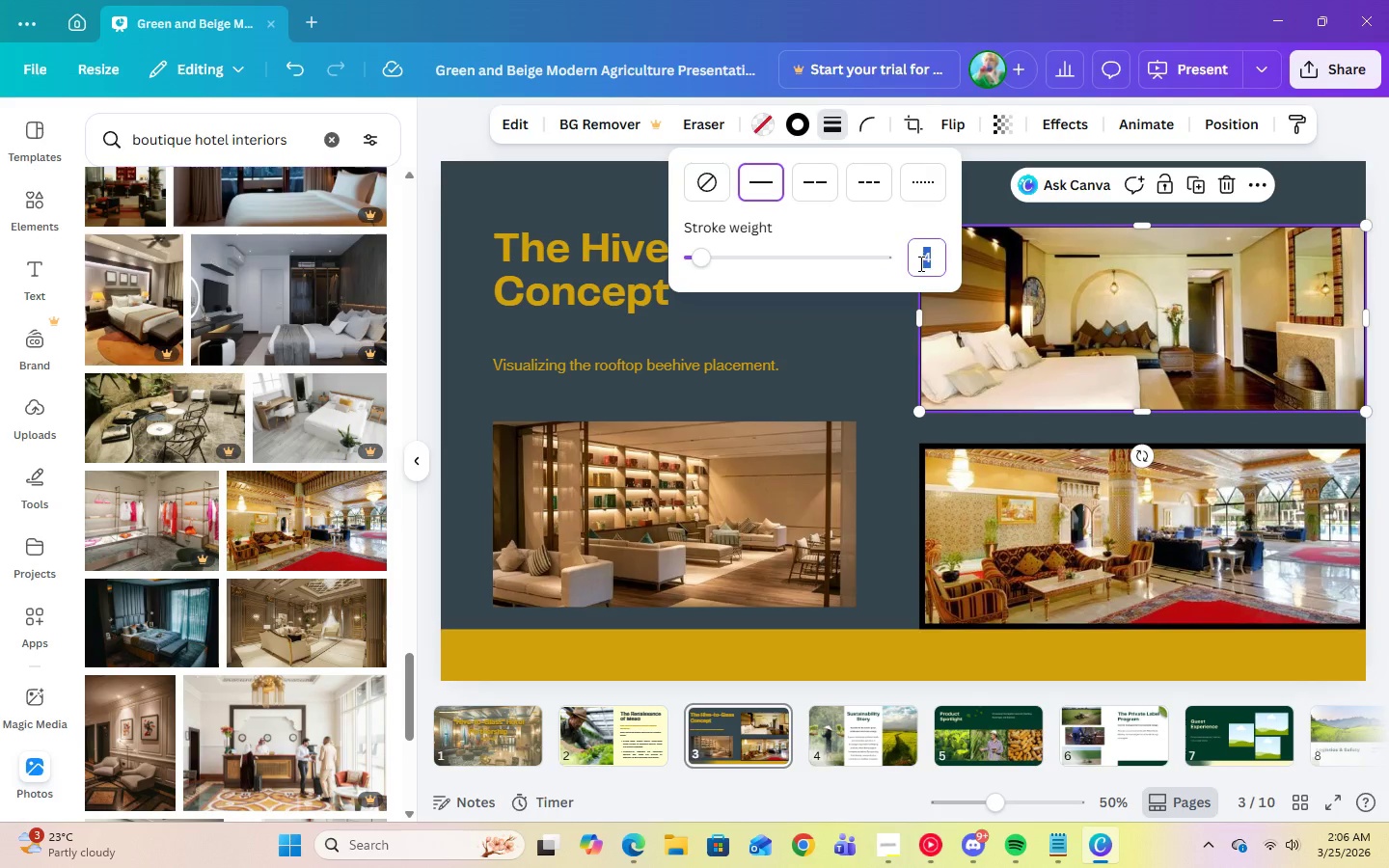 
key(Numpad1)
 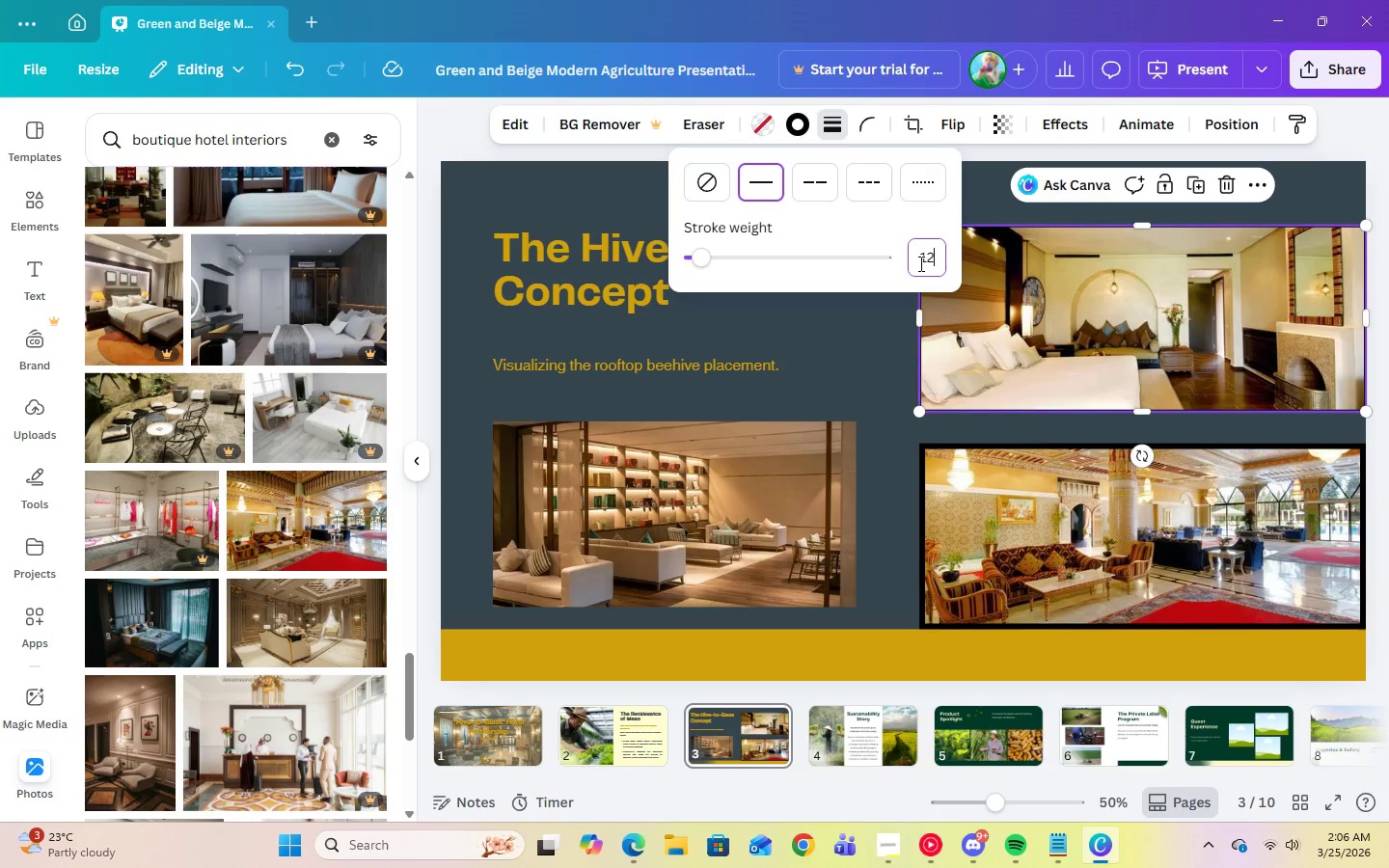 
key(Numpad2)
 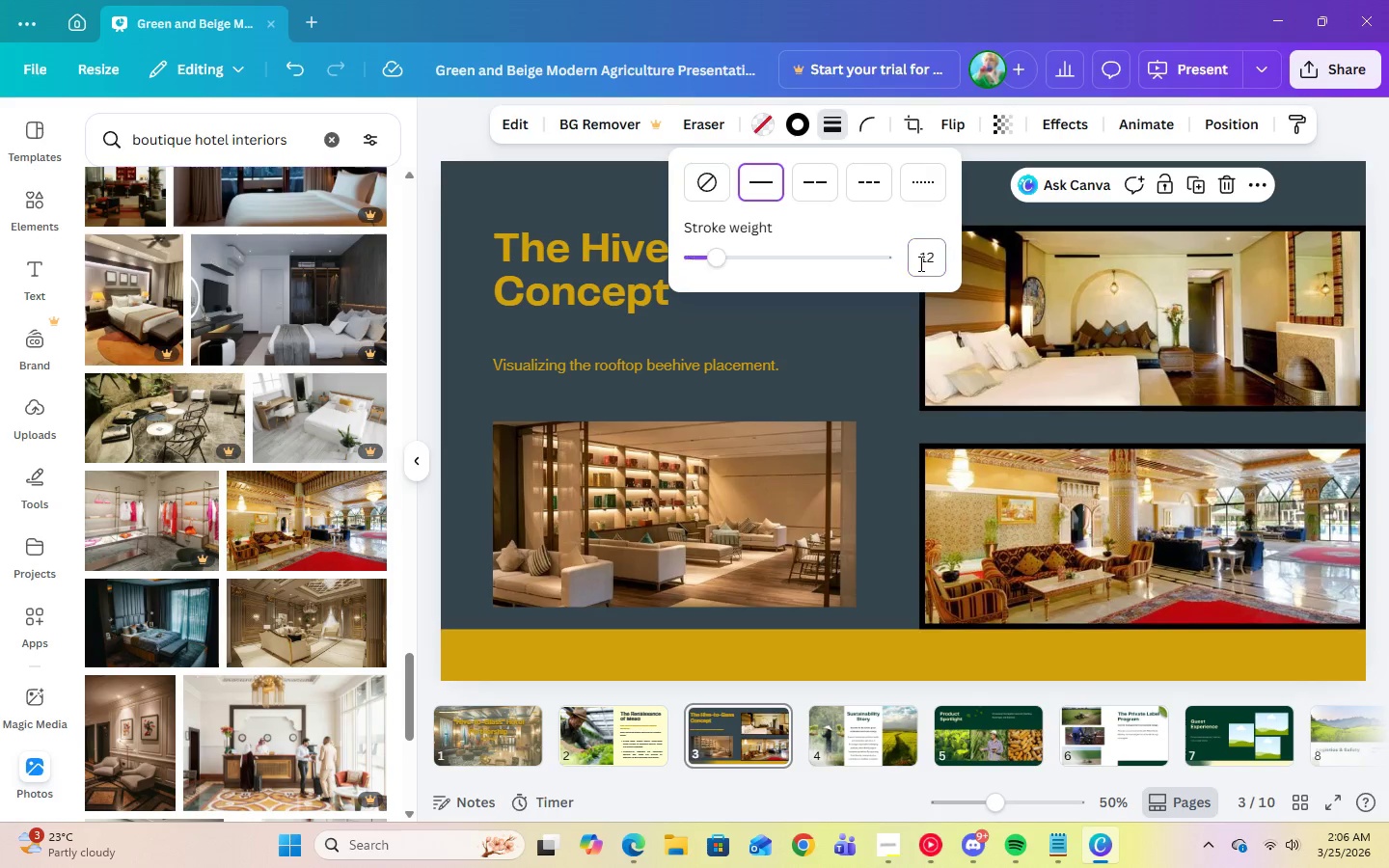 
key(Enter)
 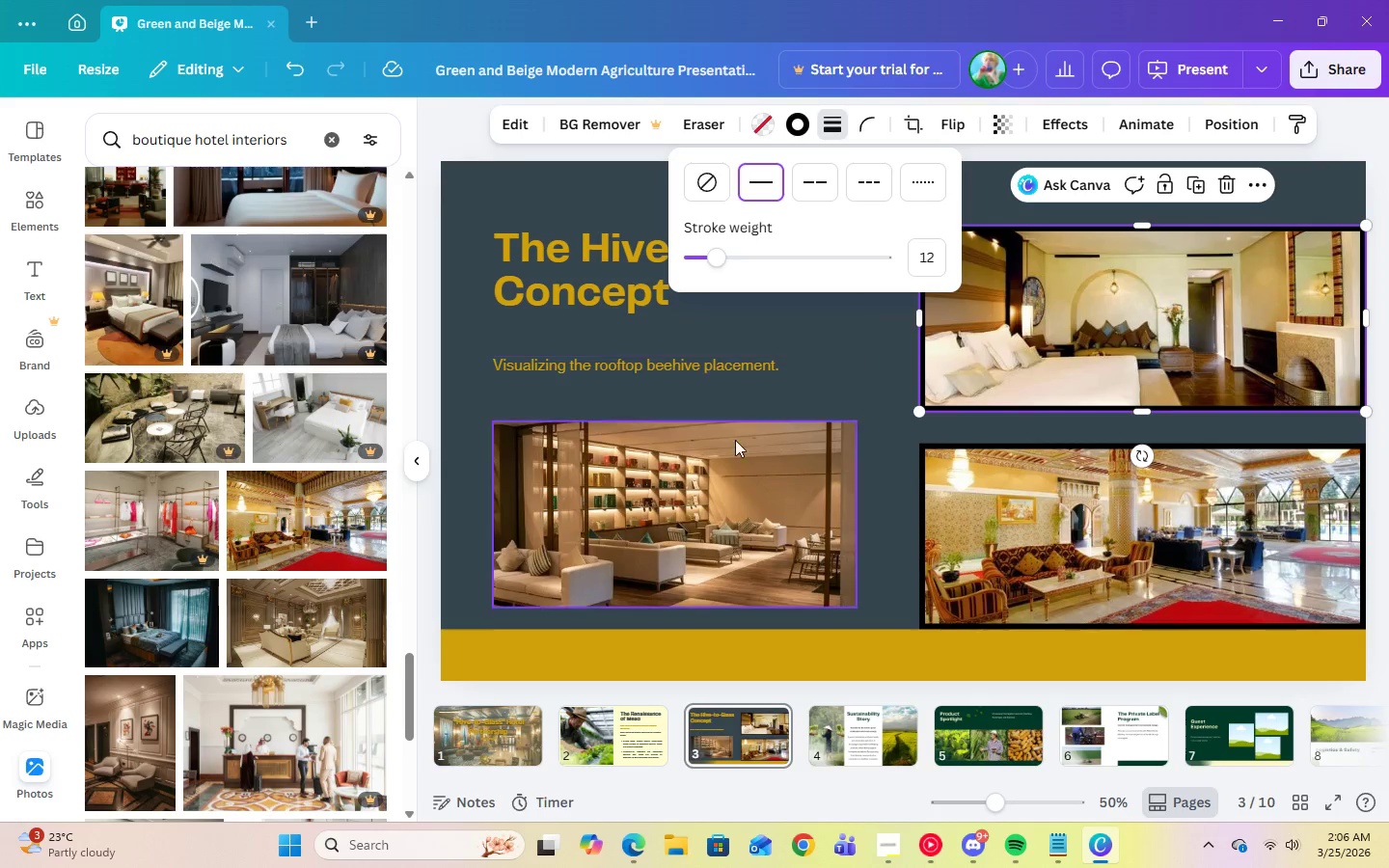 
left_click([740, 471])
 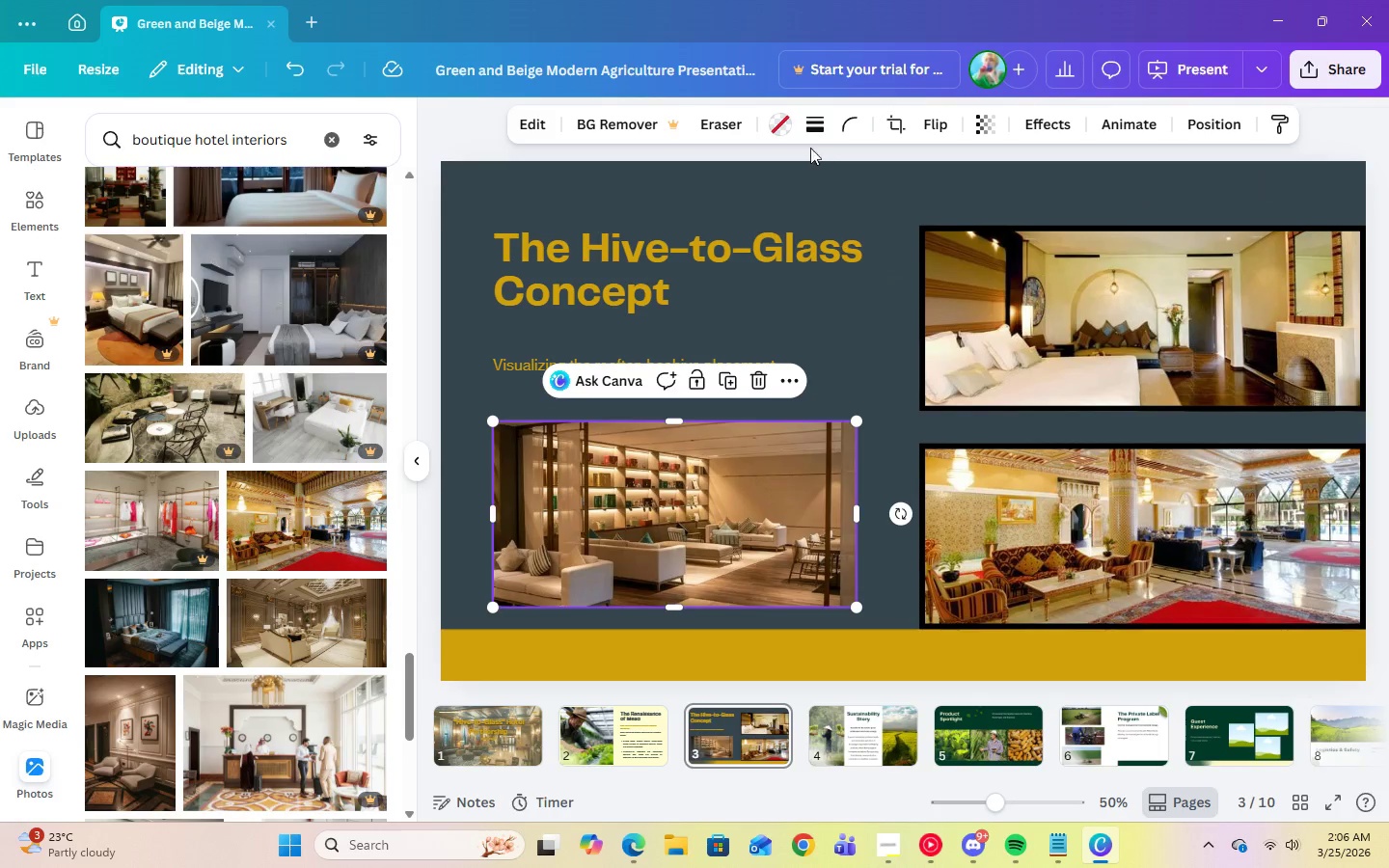 
left_click([815, 135])
 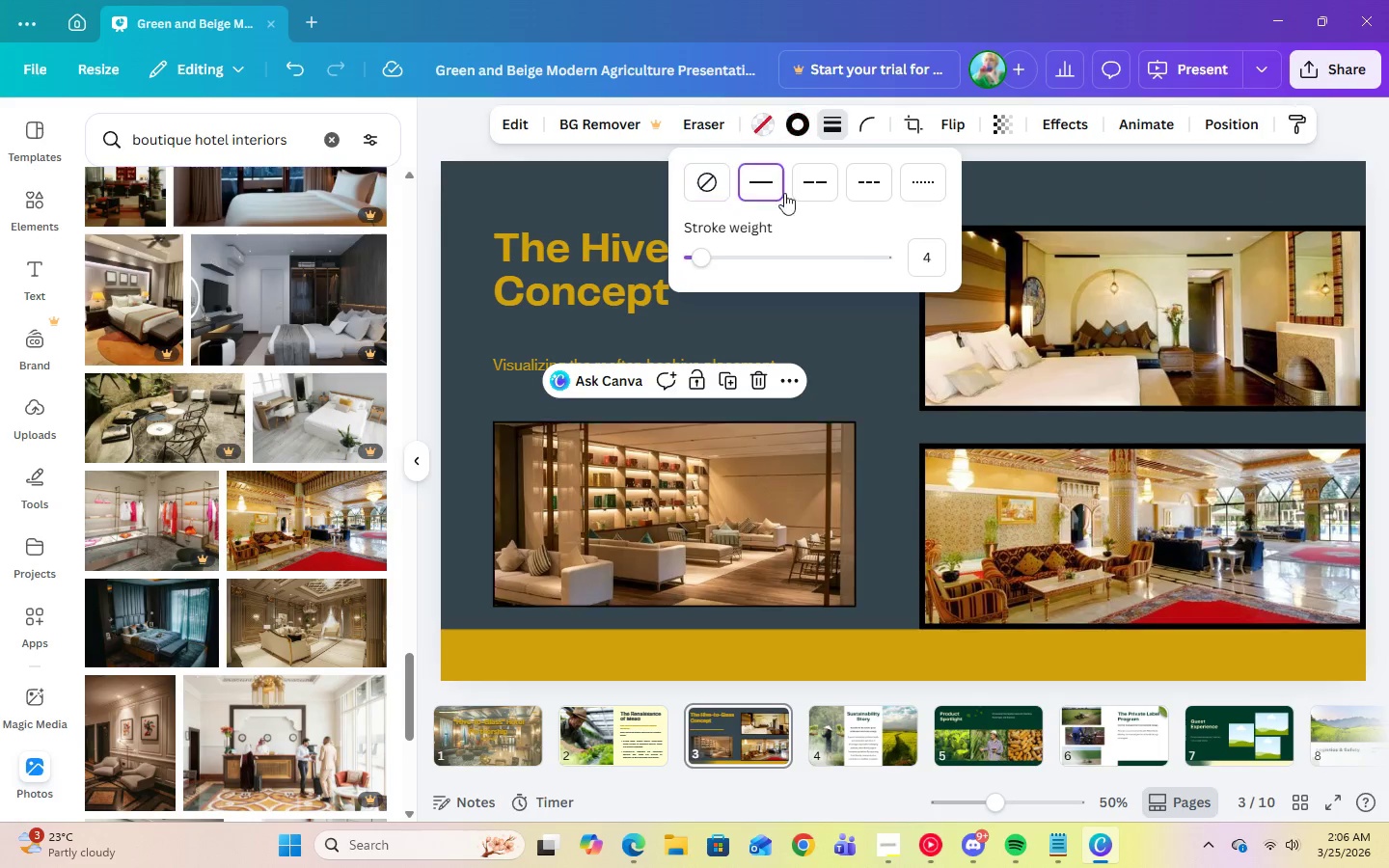 
double_click([915, 260])
 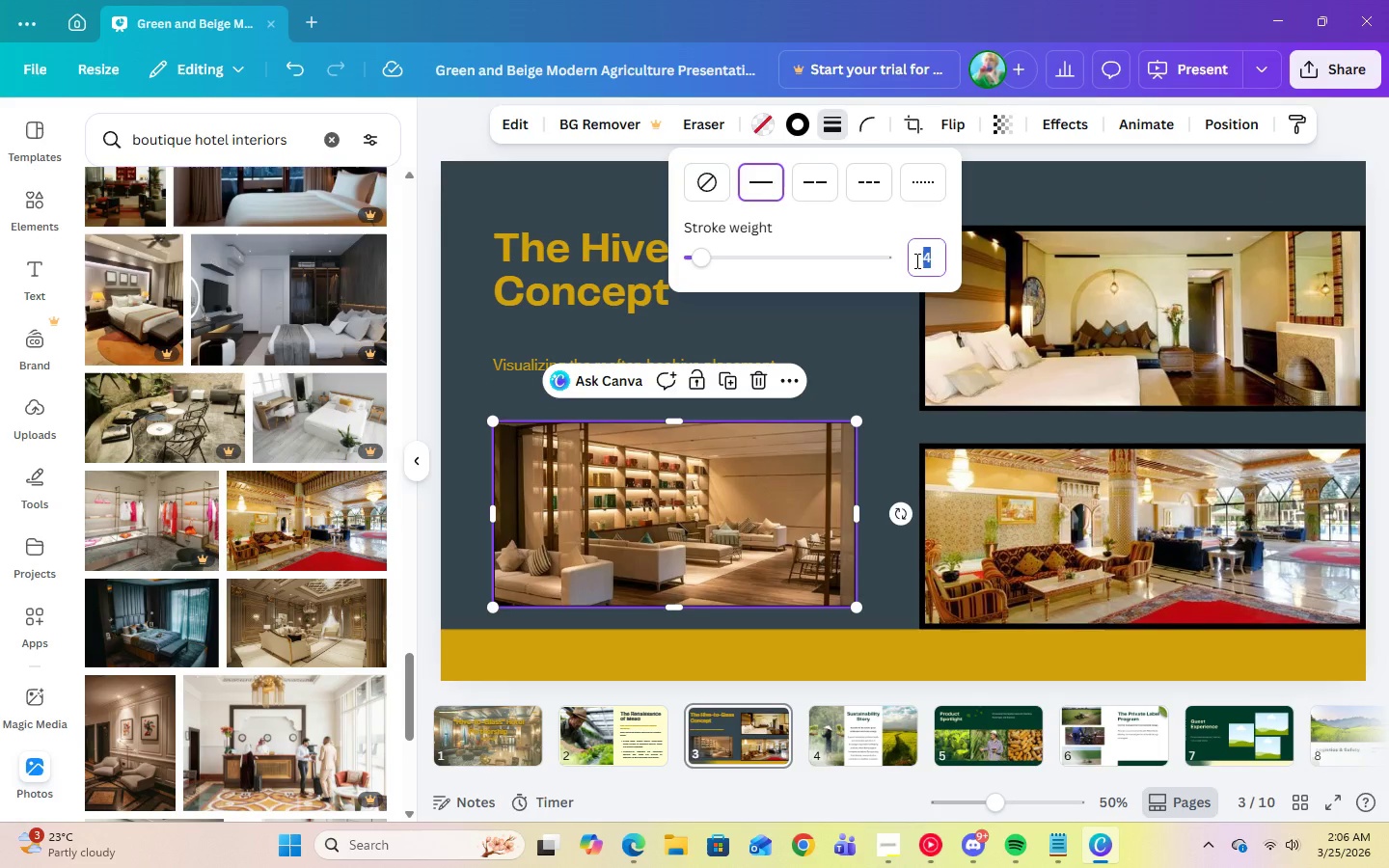 
key(Numpad2)
 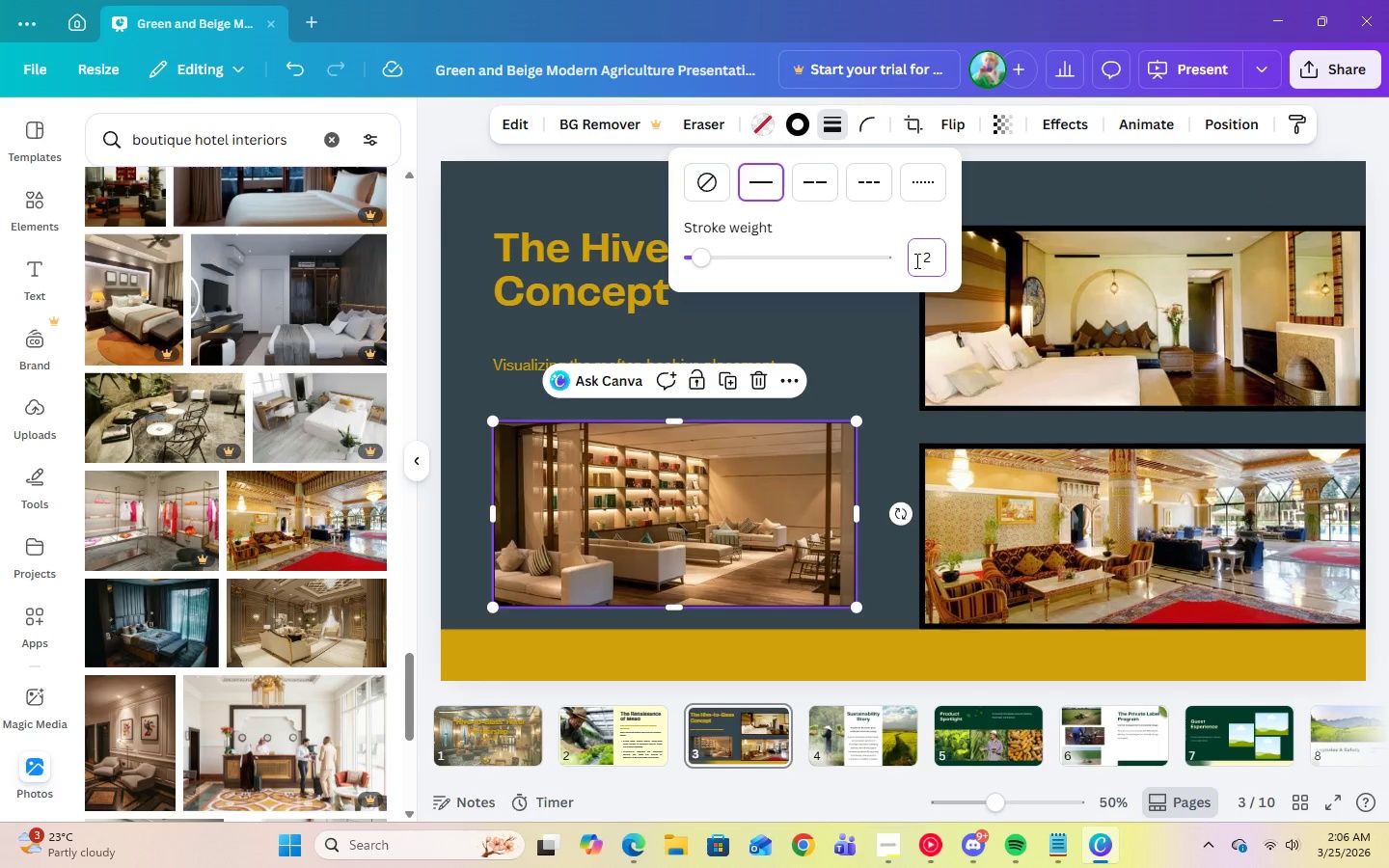 
key(Enter)
 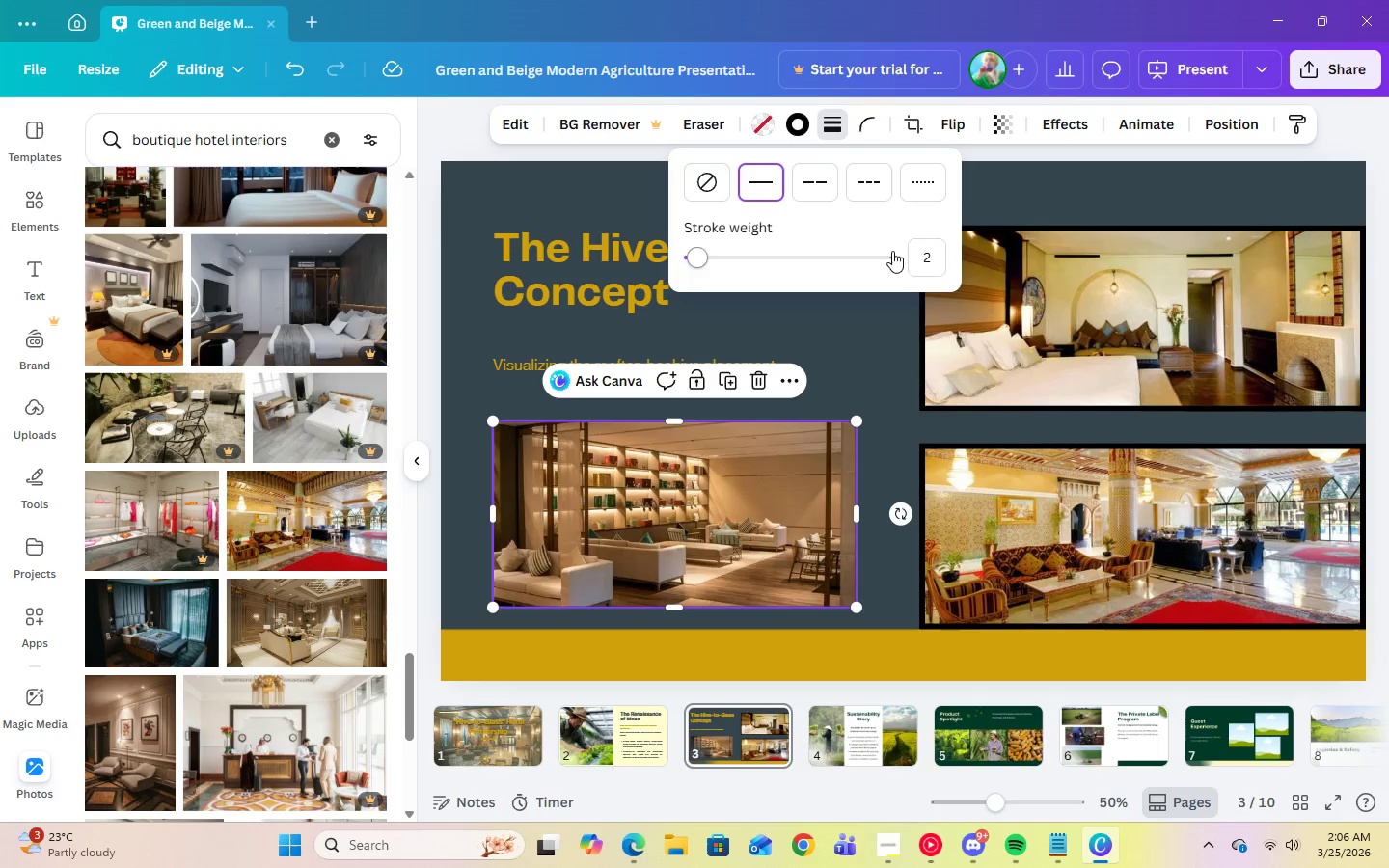 
left_click([928, 255])
 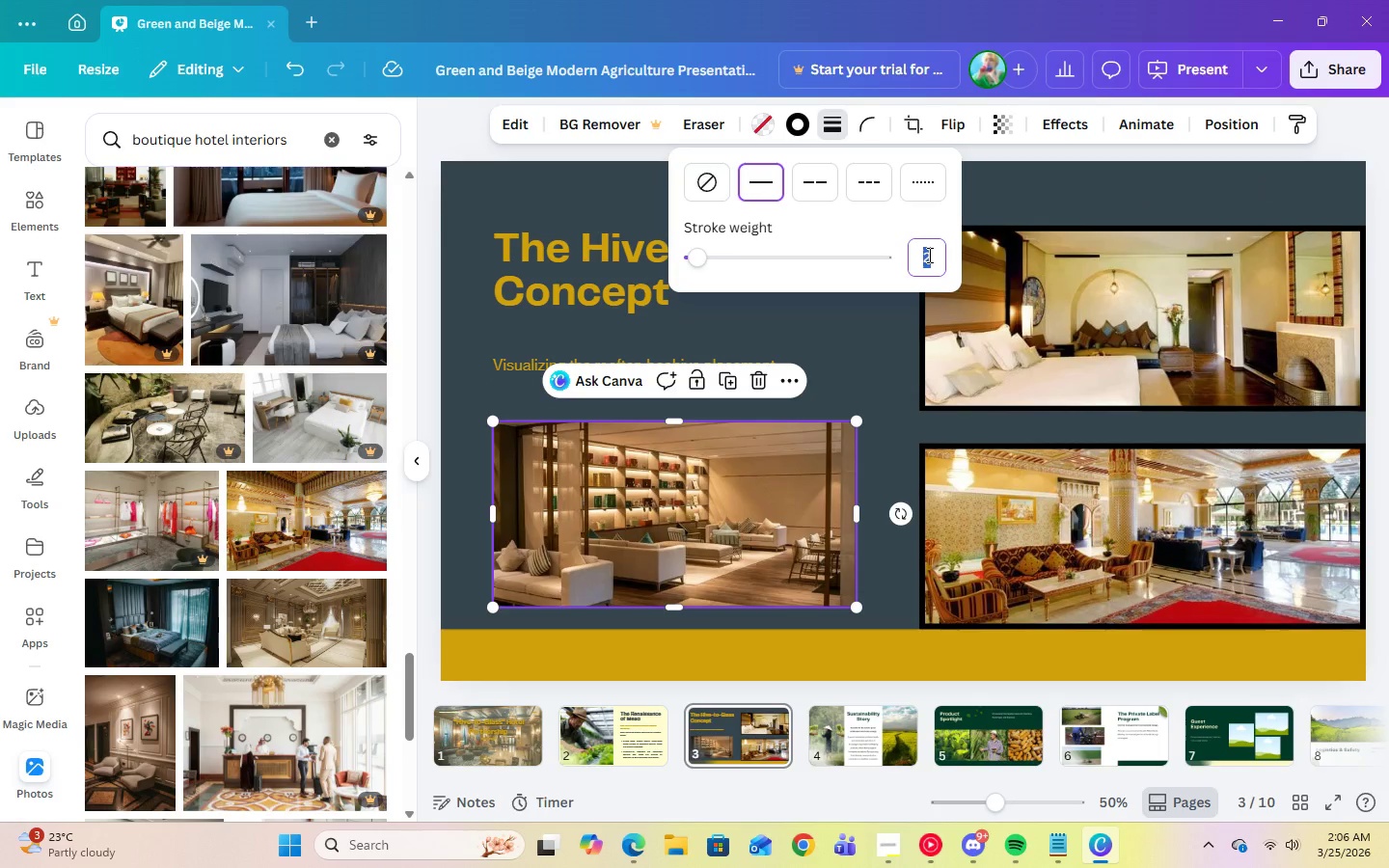 
key(Numpad1)
 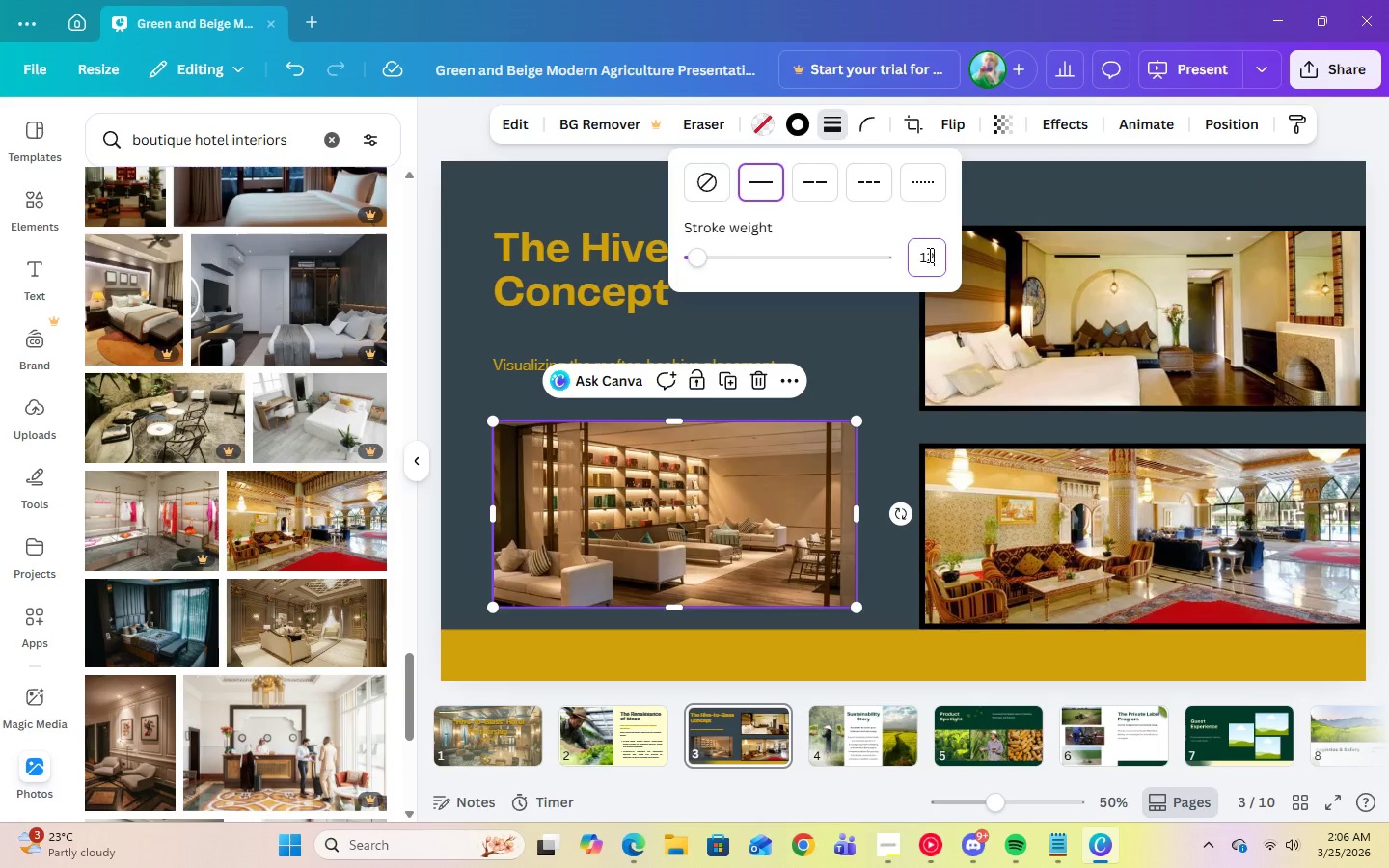 
key(Numpad2)
 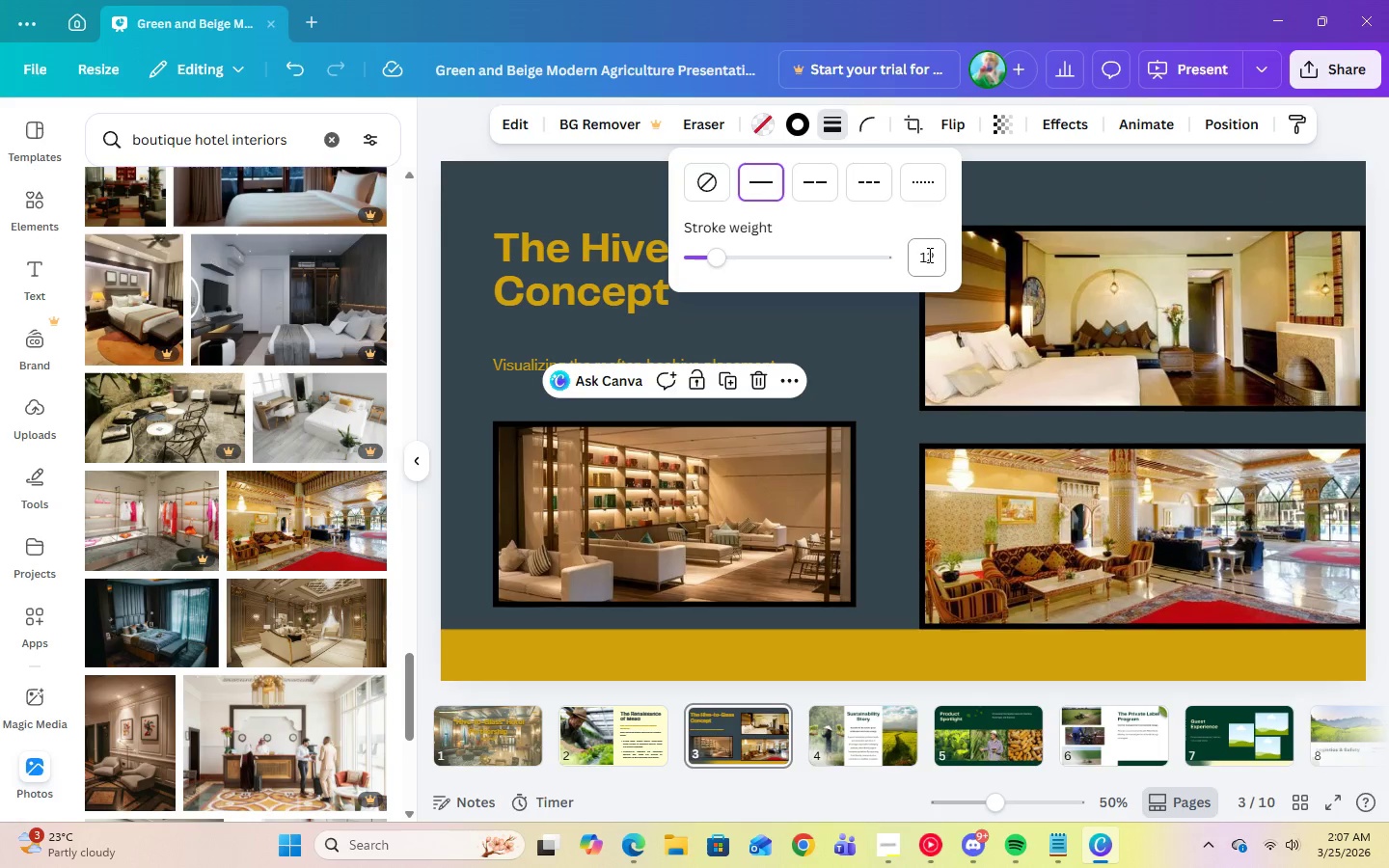 
key(Enter)
 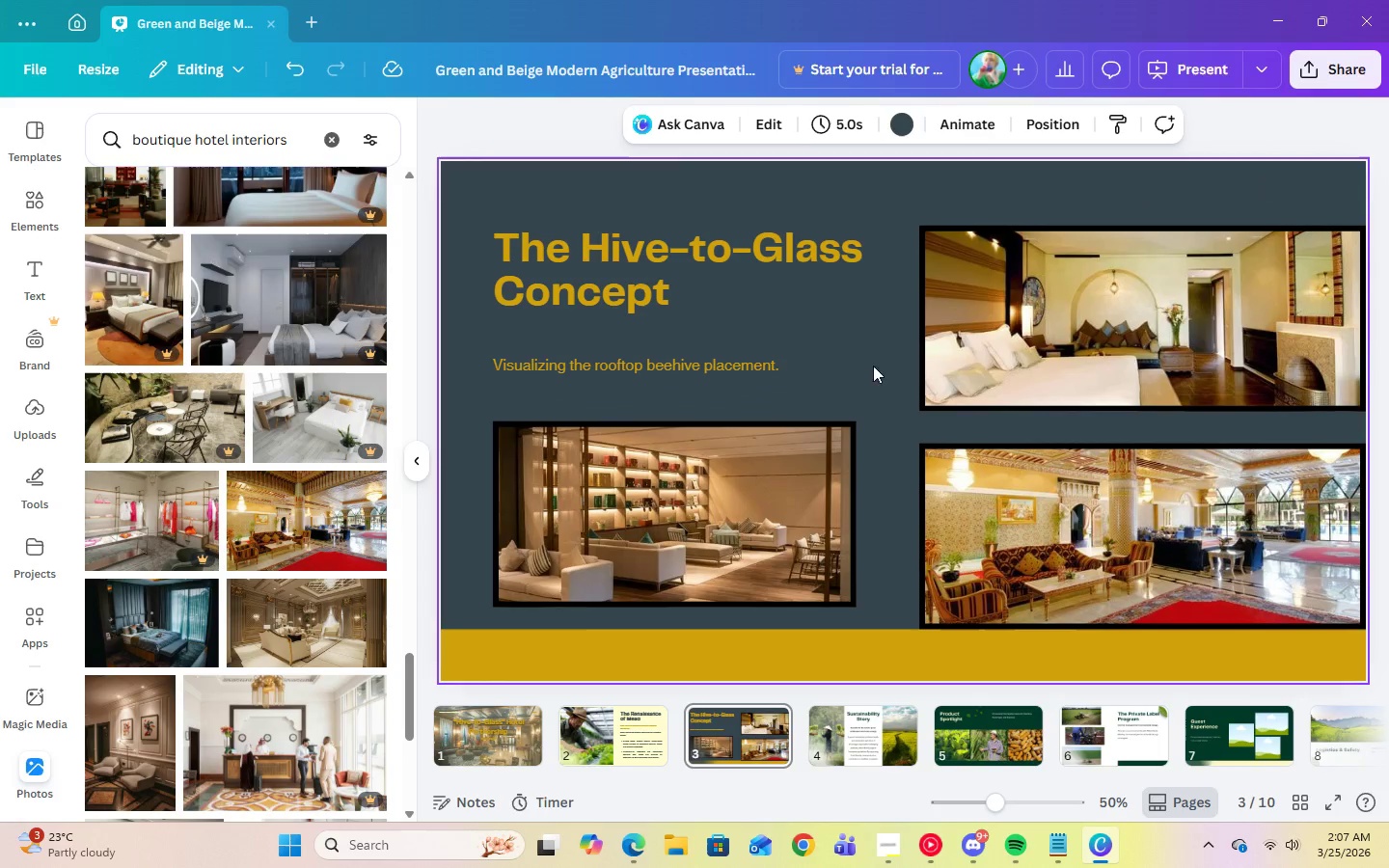 
double_click([779, 456])
 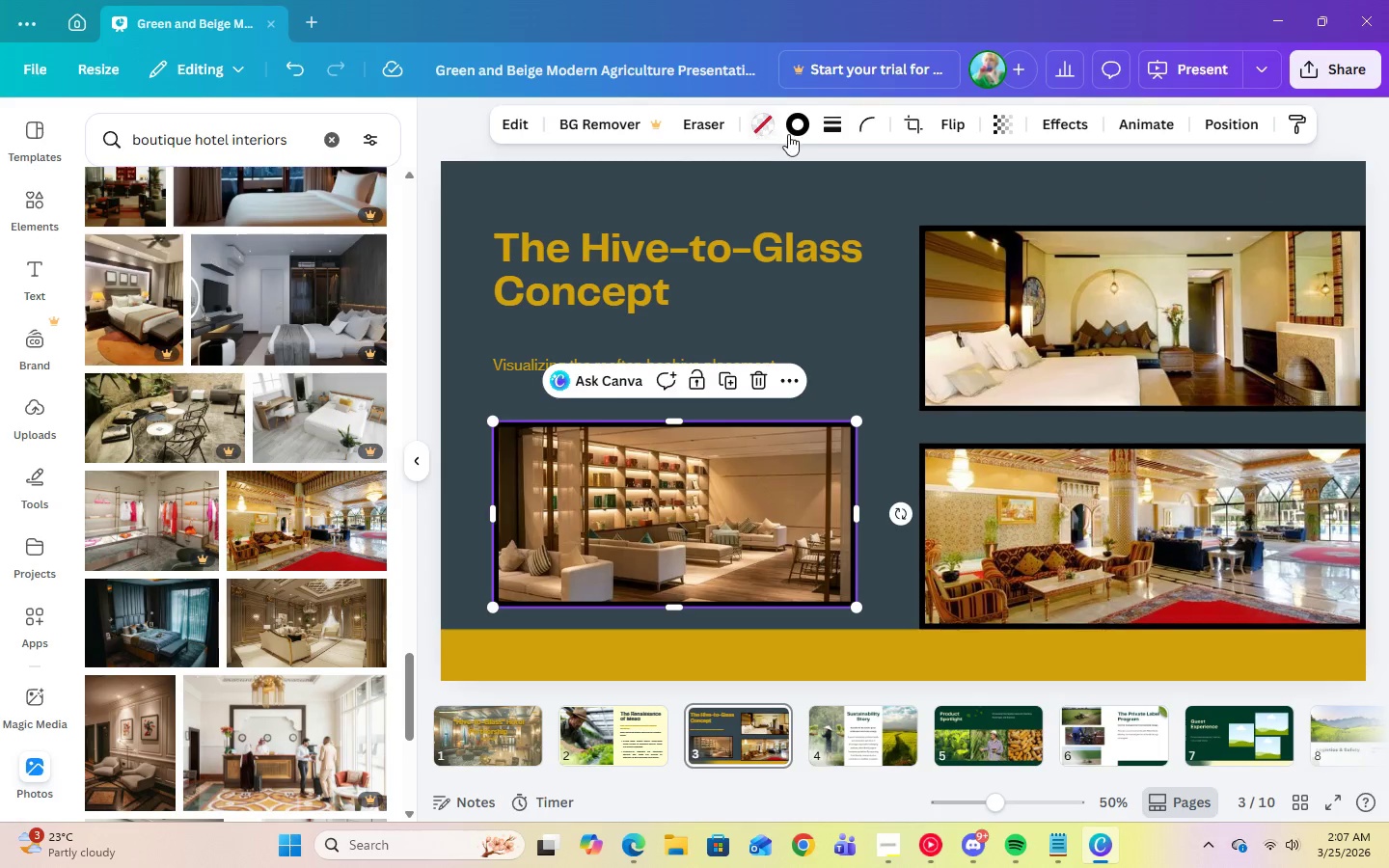 
left_click([792, 135])
 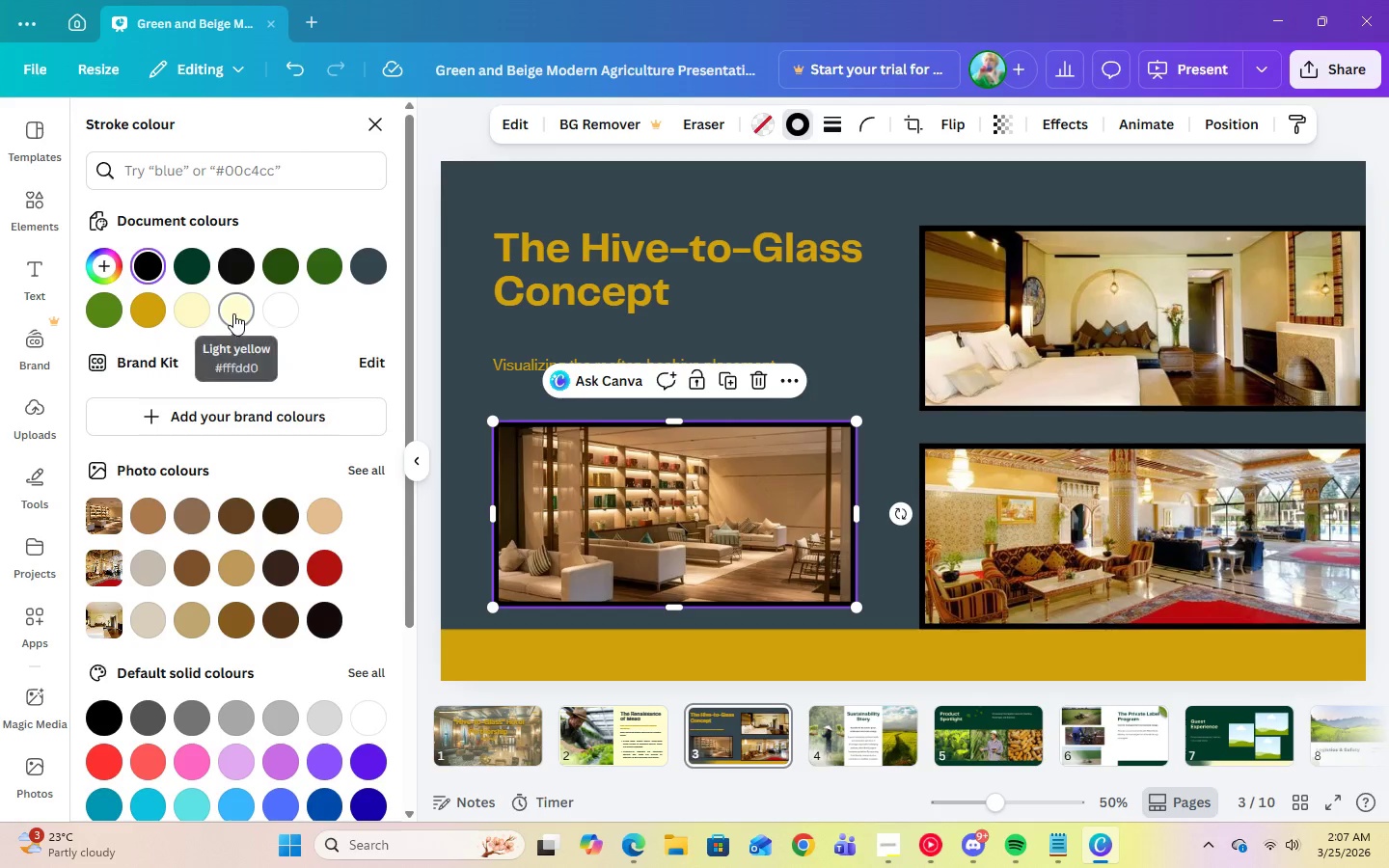 
left_click([233, 313])
 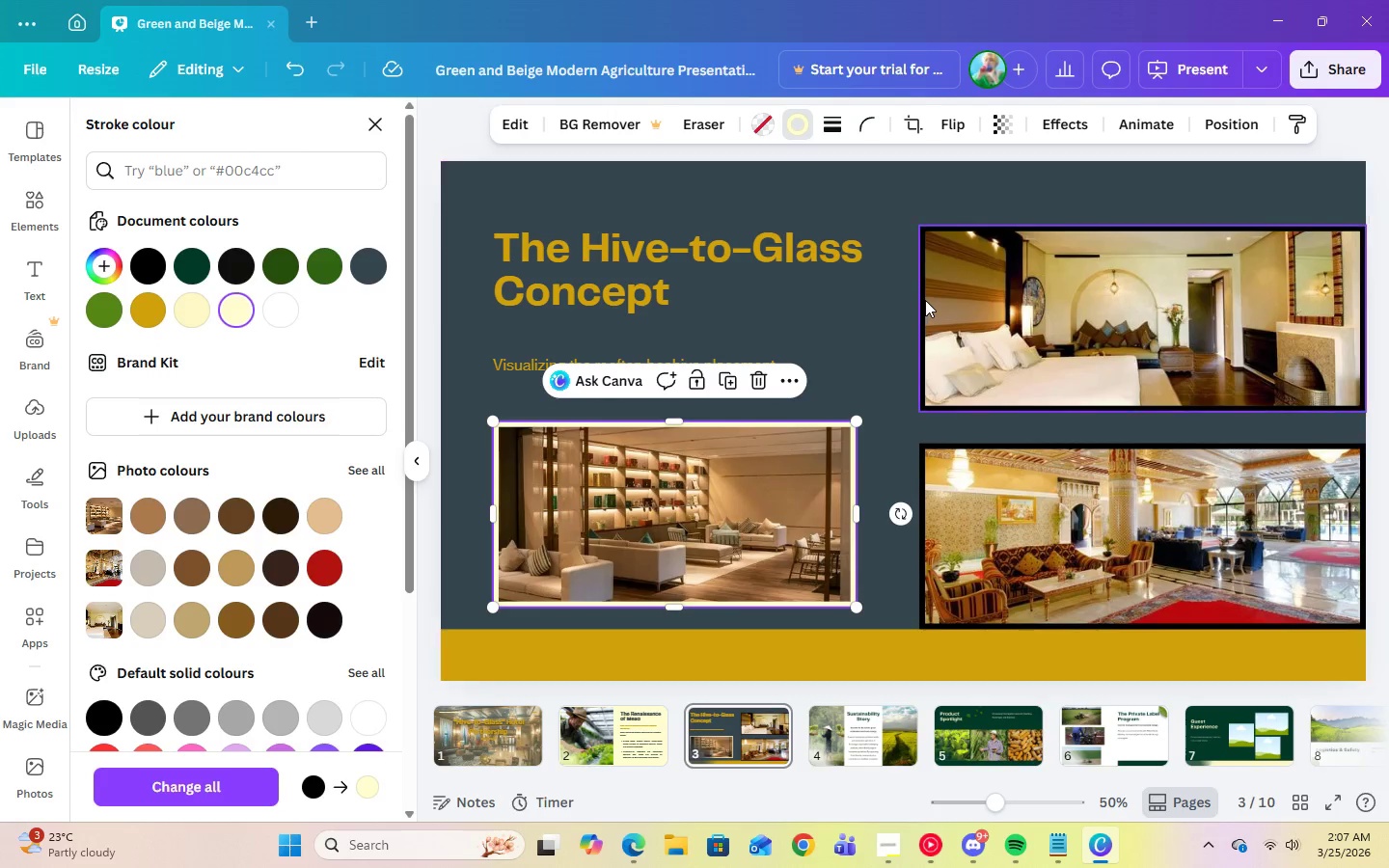 
left_click([929, 302])
 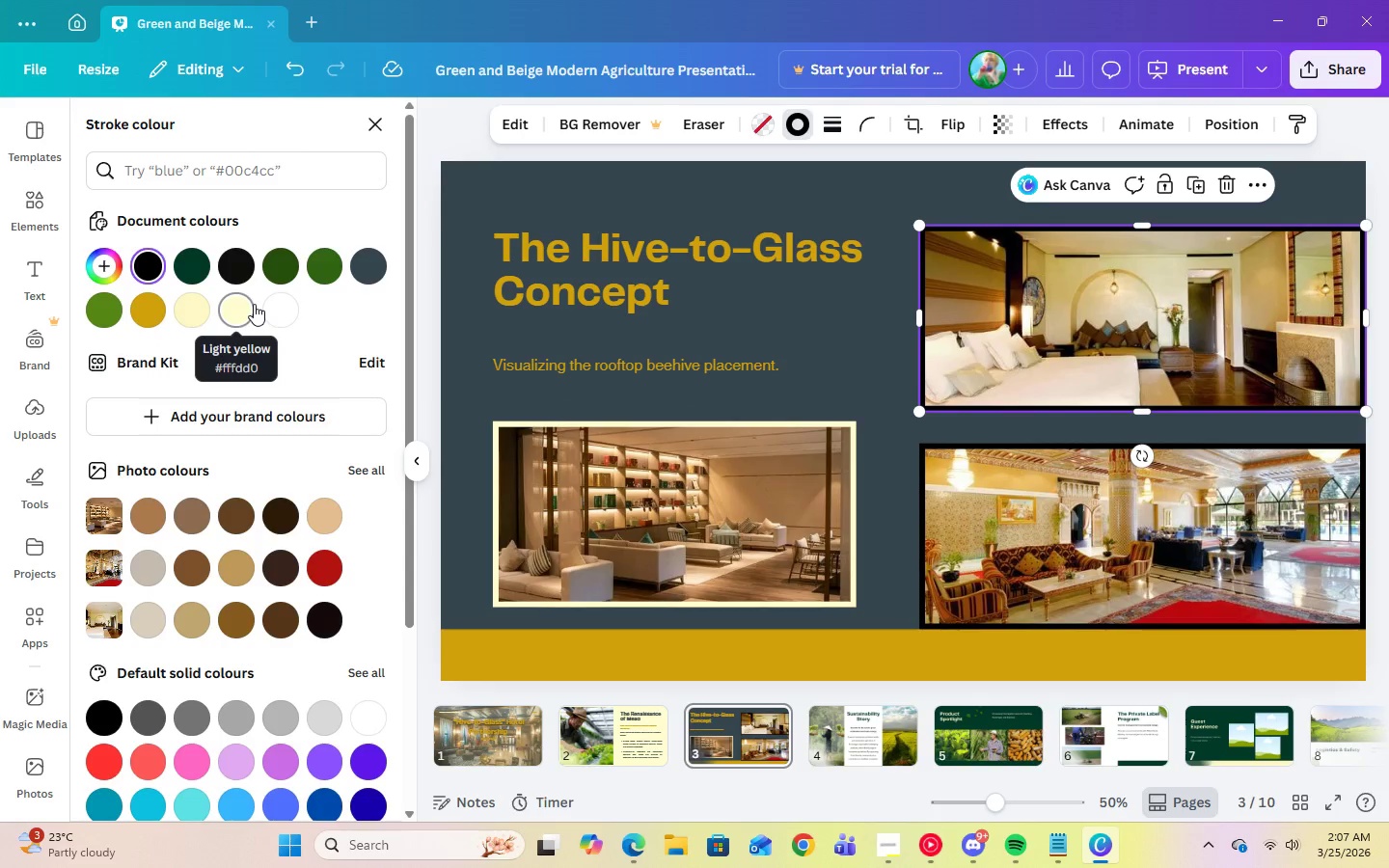 
left_click([254, 305])
 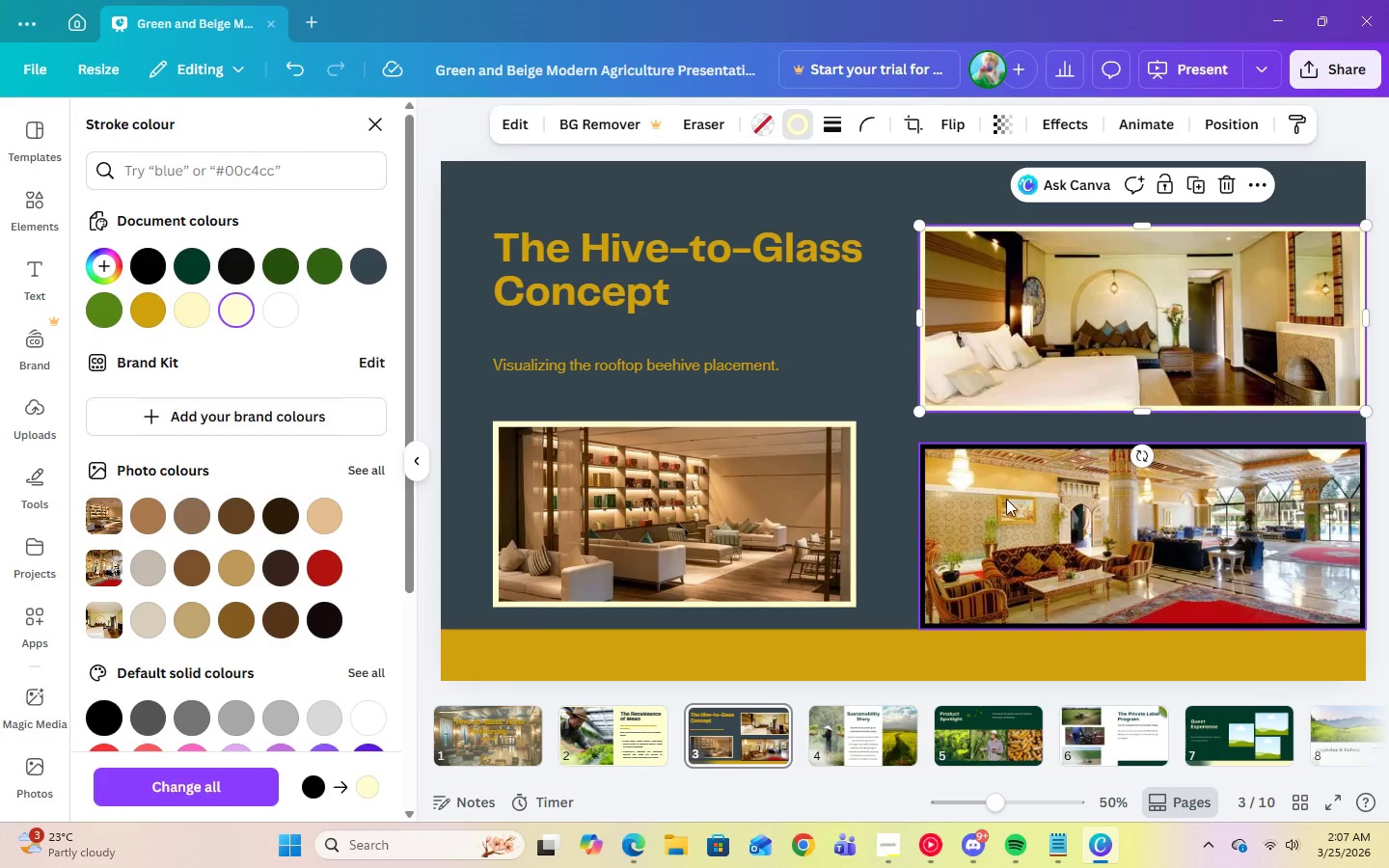 
left_click([1014, 502])
 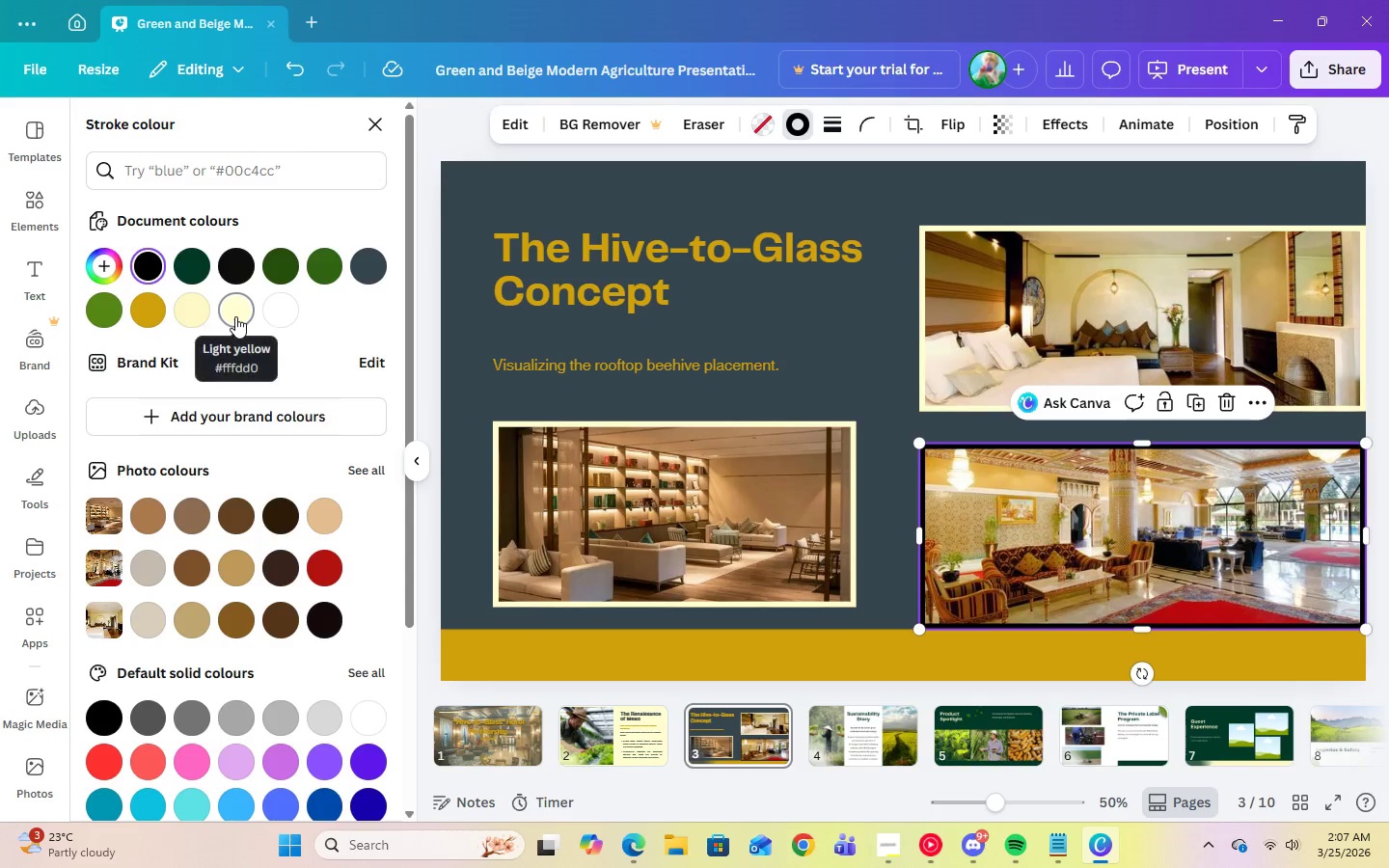 
left_click([235, 316])
 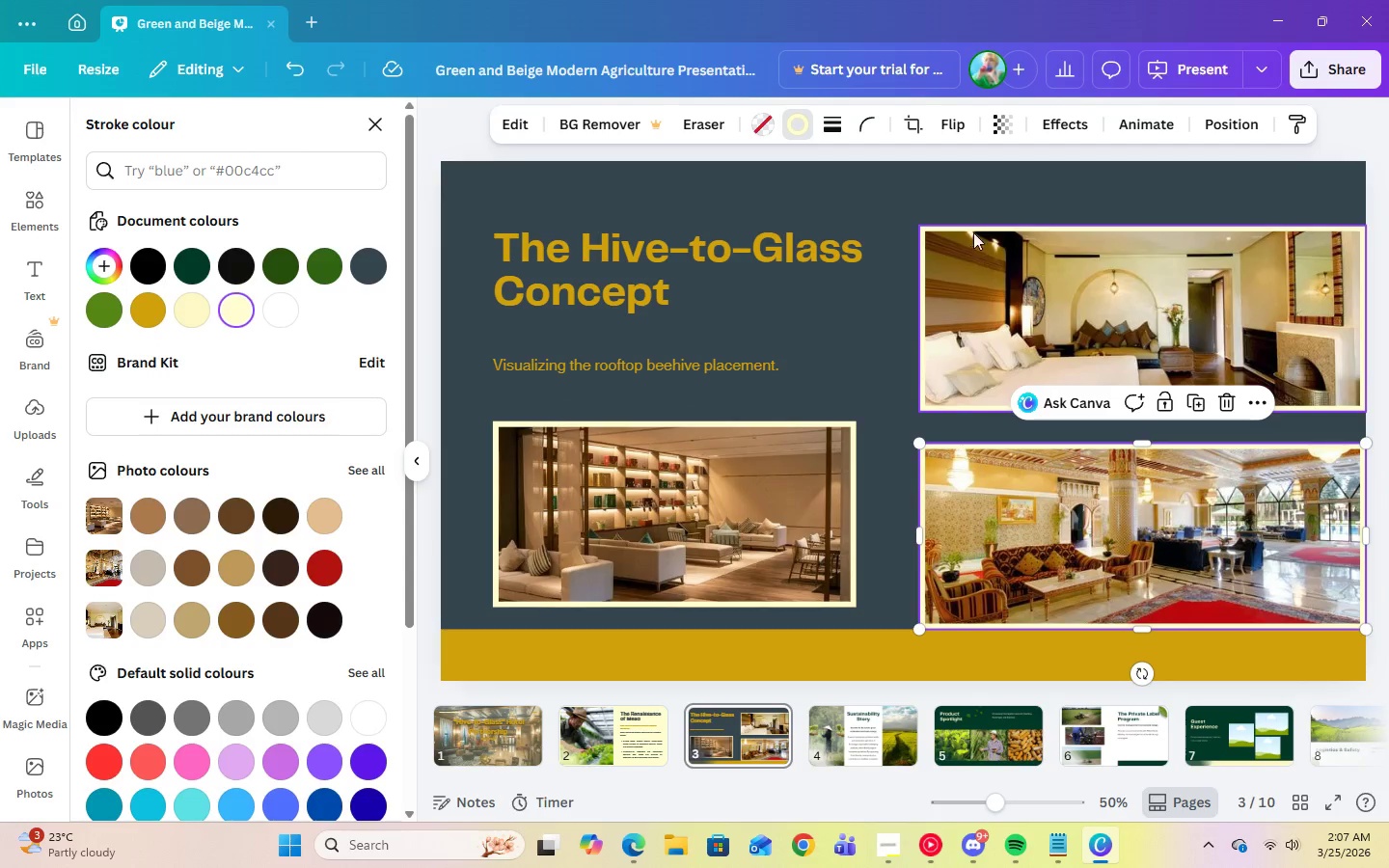 
left_click([953, 182])
 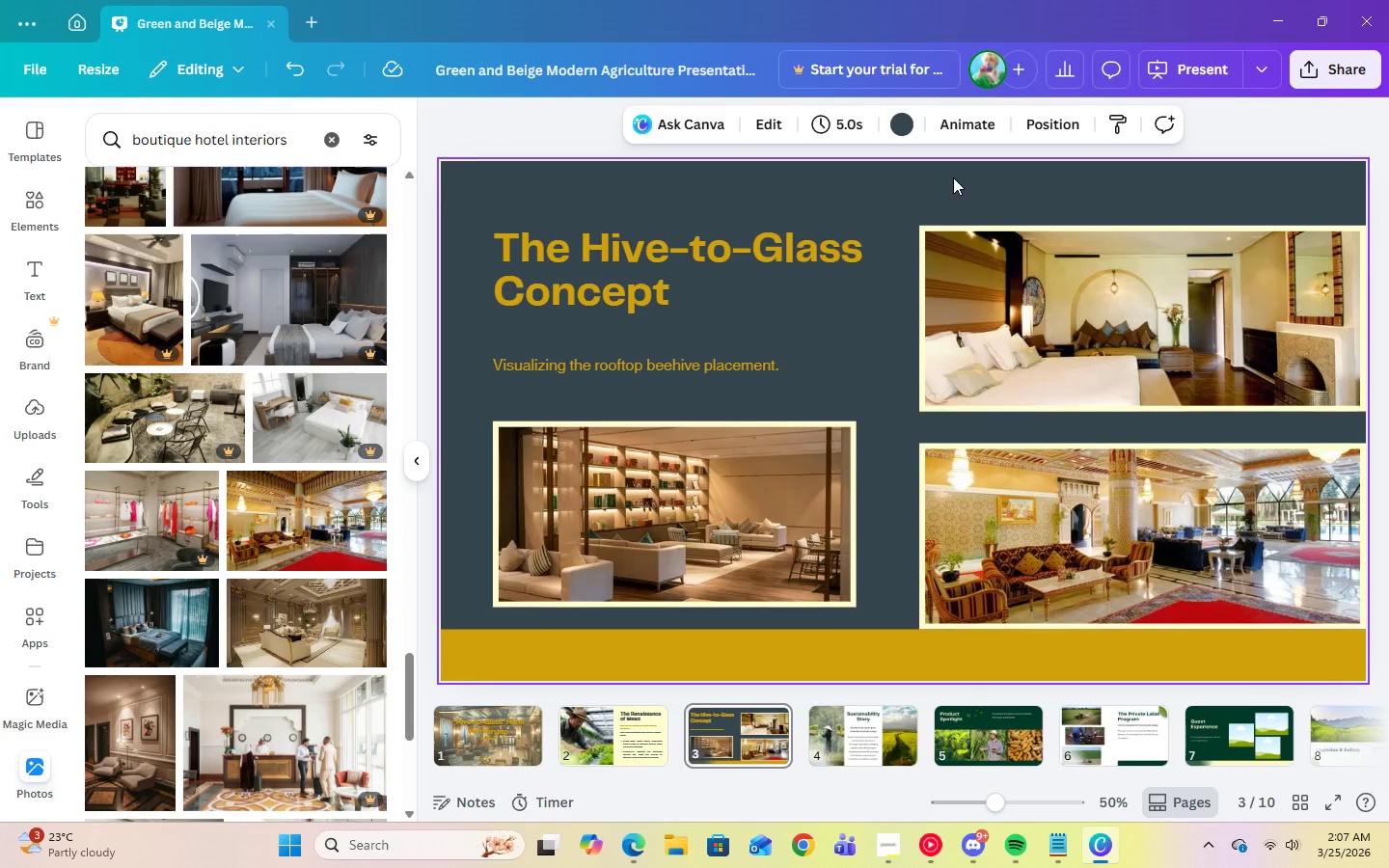 
wait(10.08)
 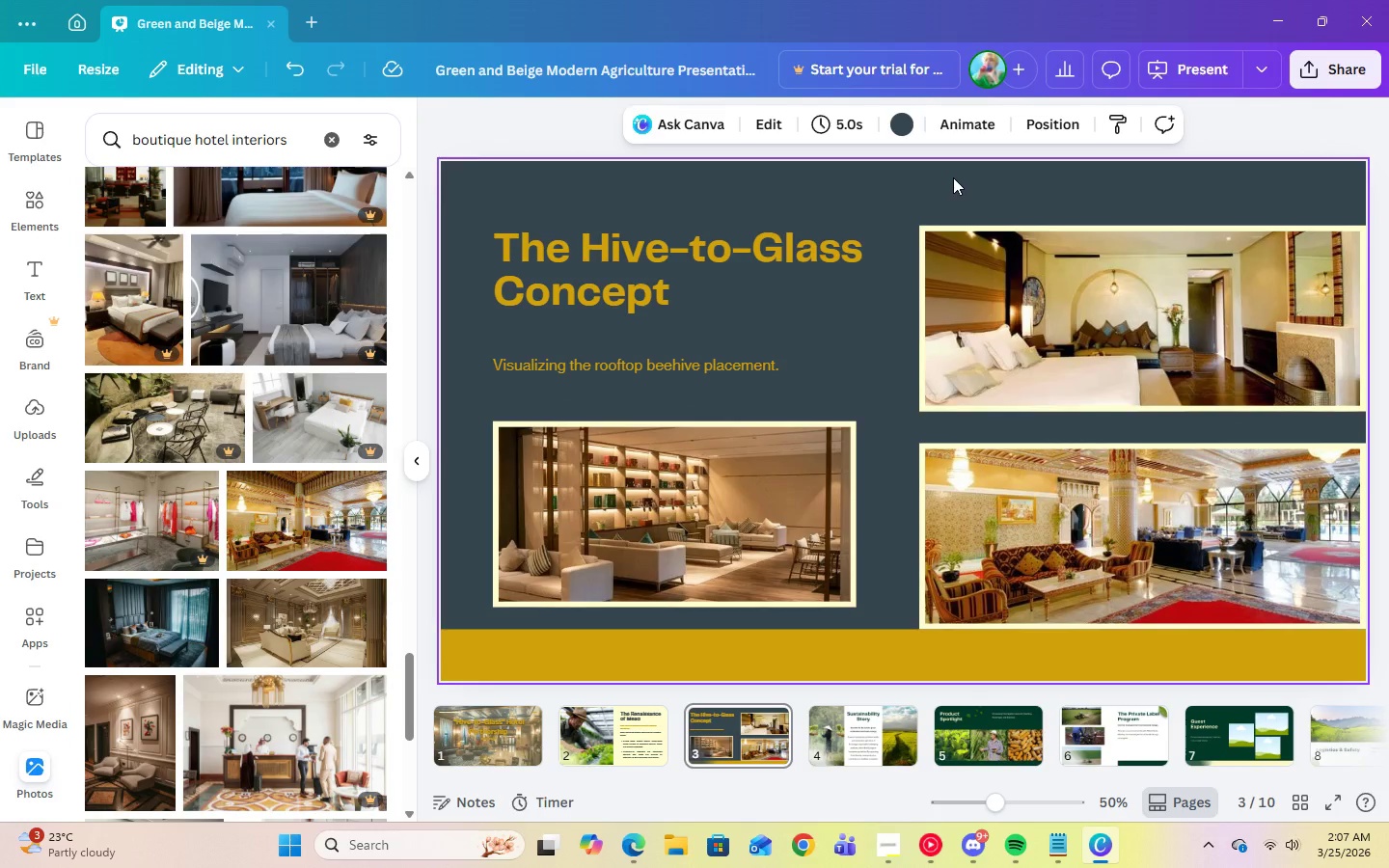 
left_click([845, 739])
 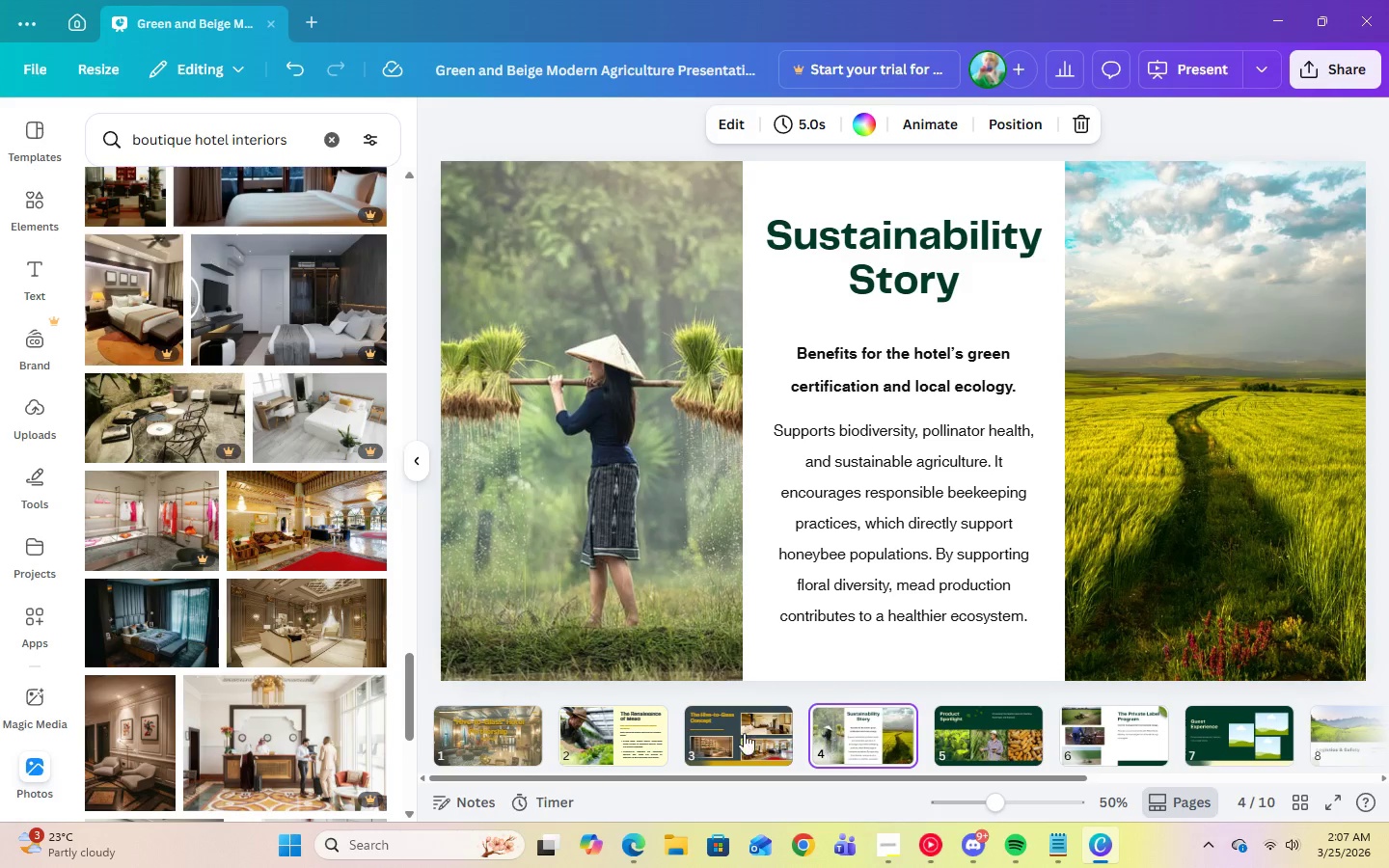 
left_click([714, 738])
 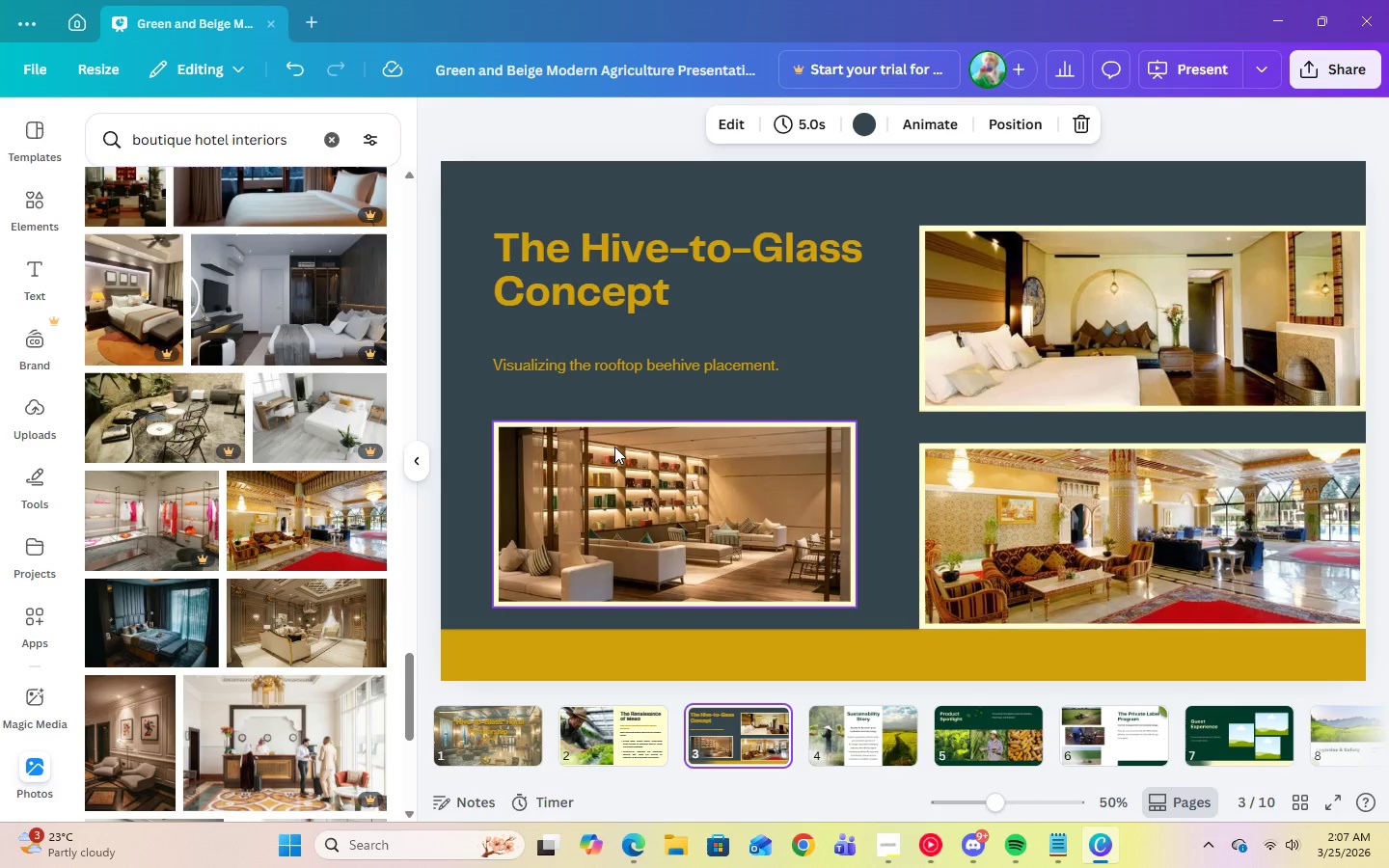 
left_click([591, 365])
 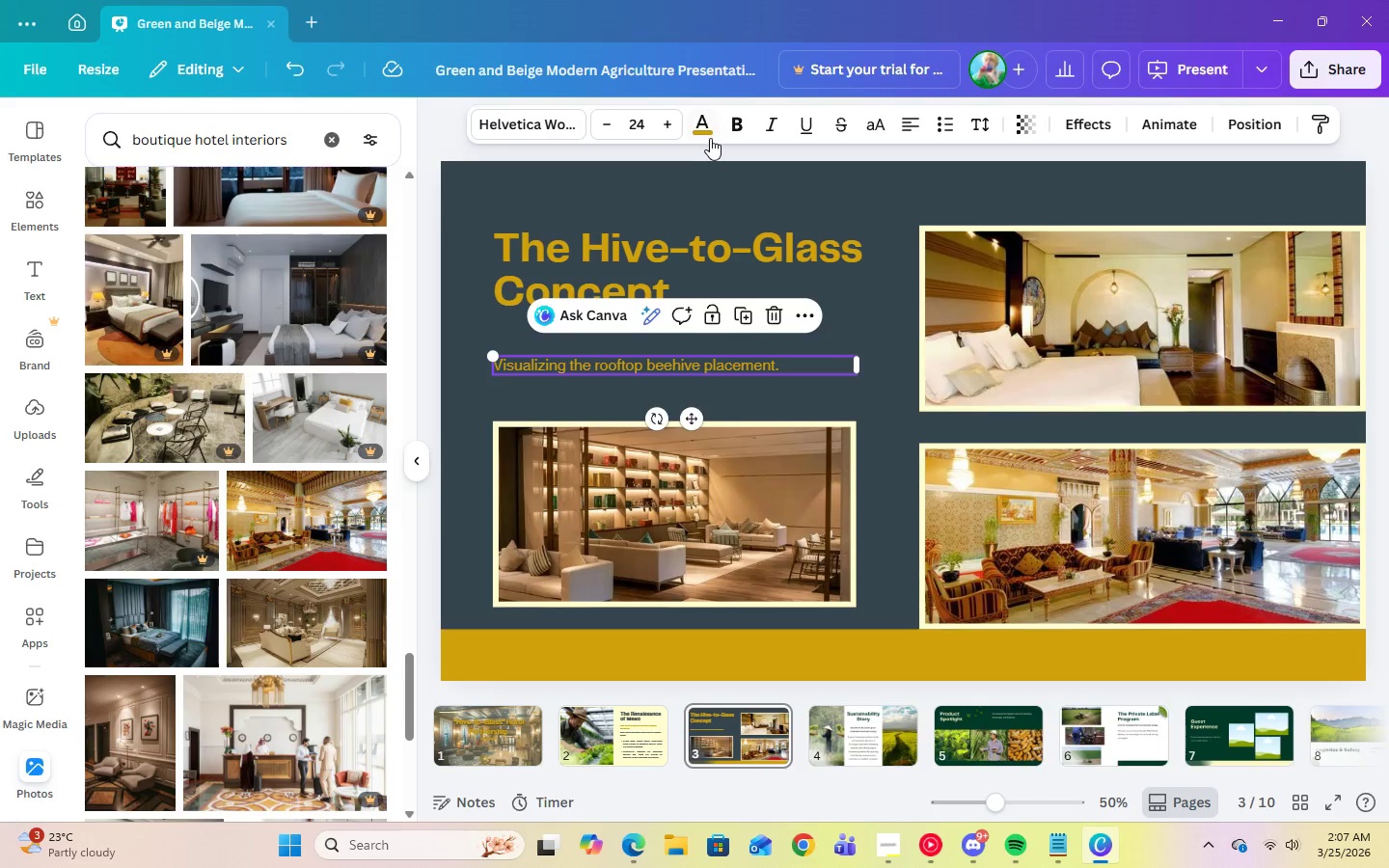 
left_click([704, 136])
 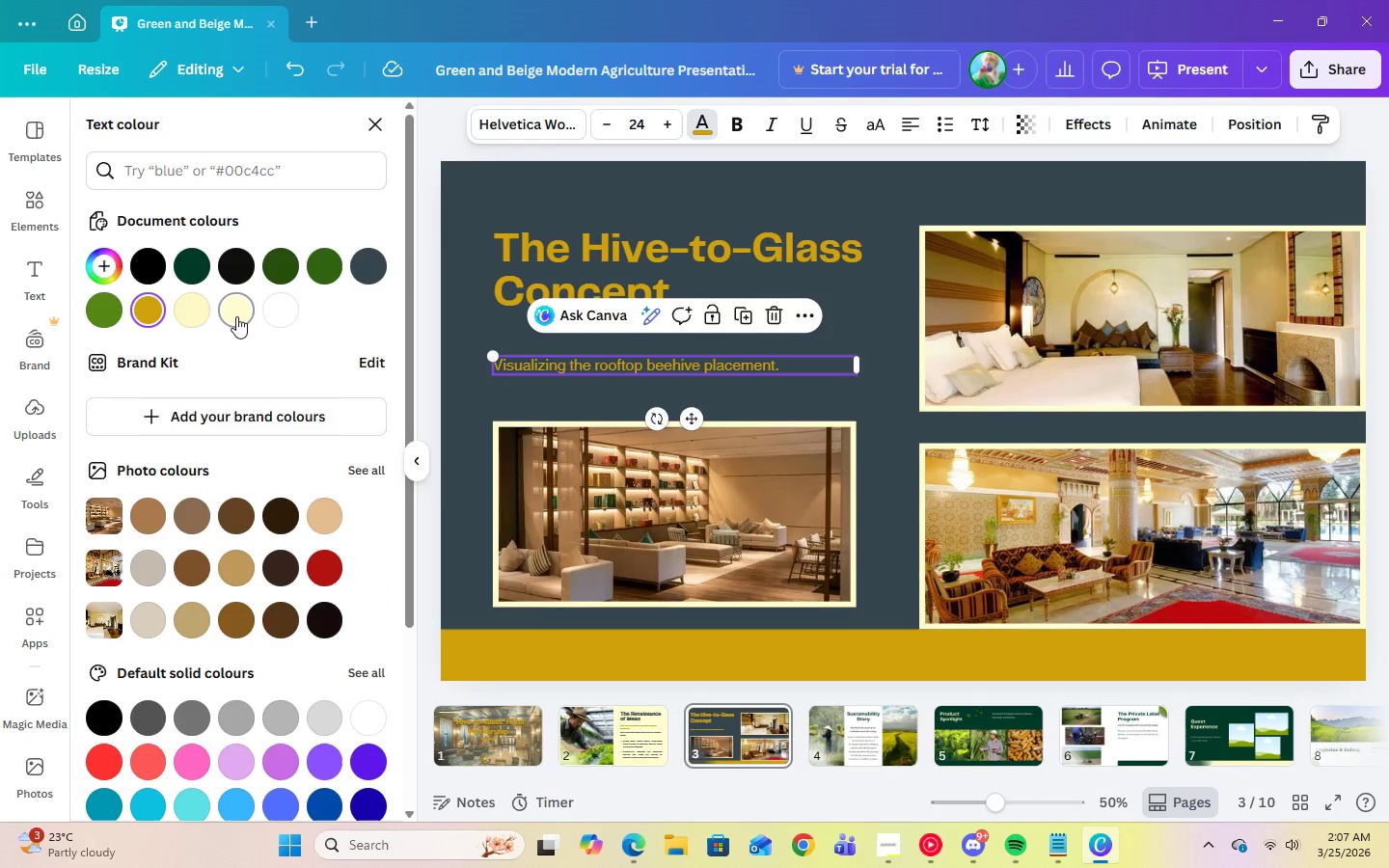 
left_click([236, 316])
 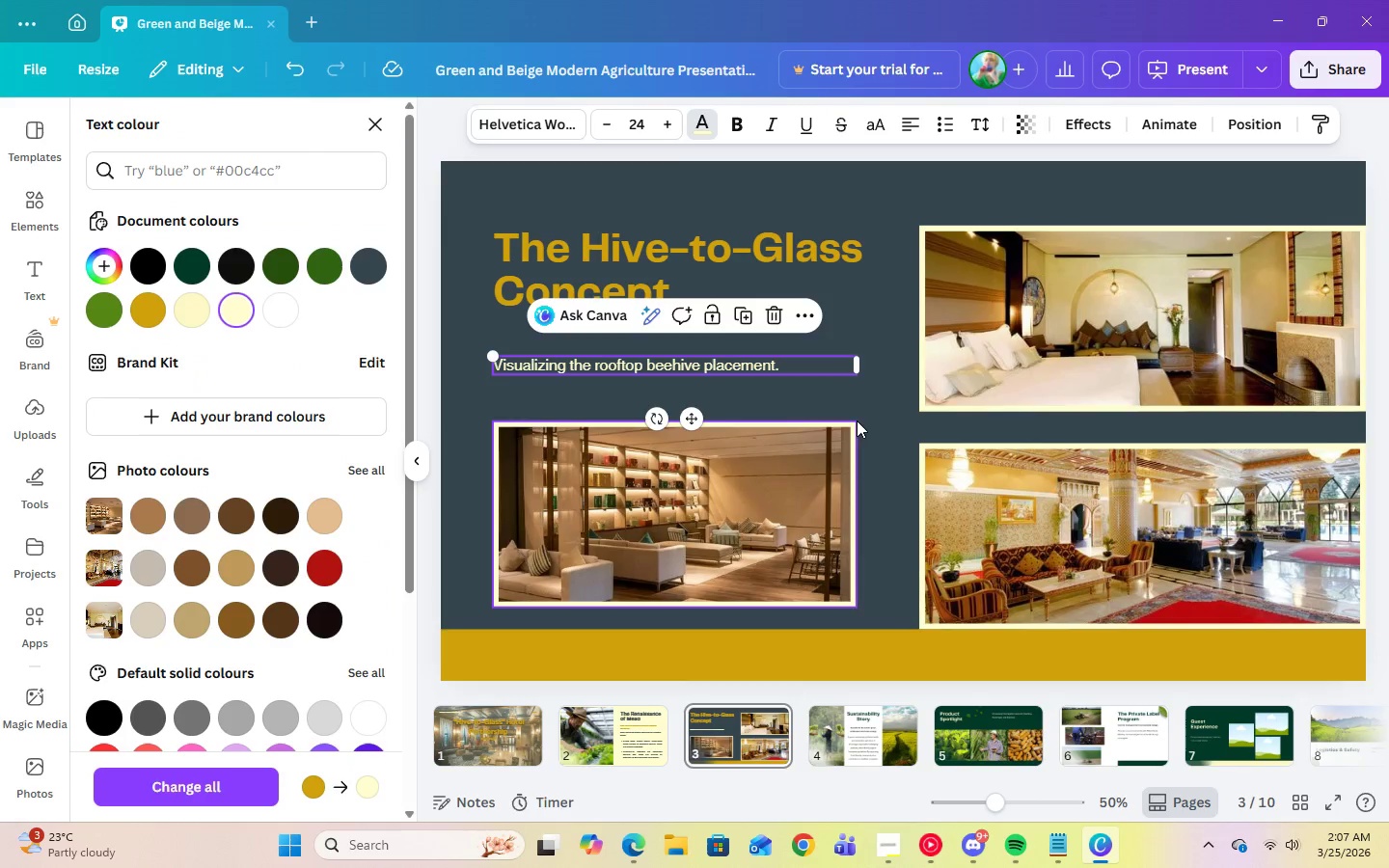 
left_click([871, 416])
 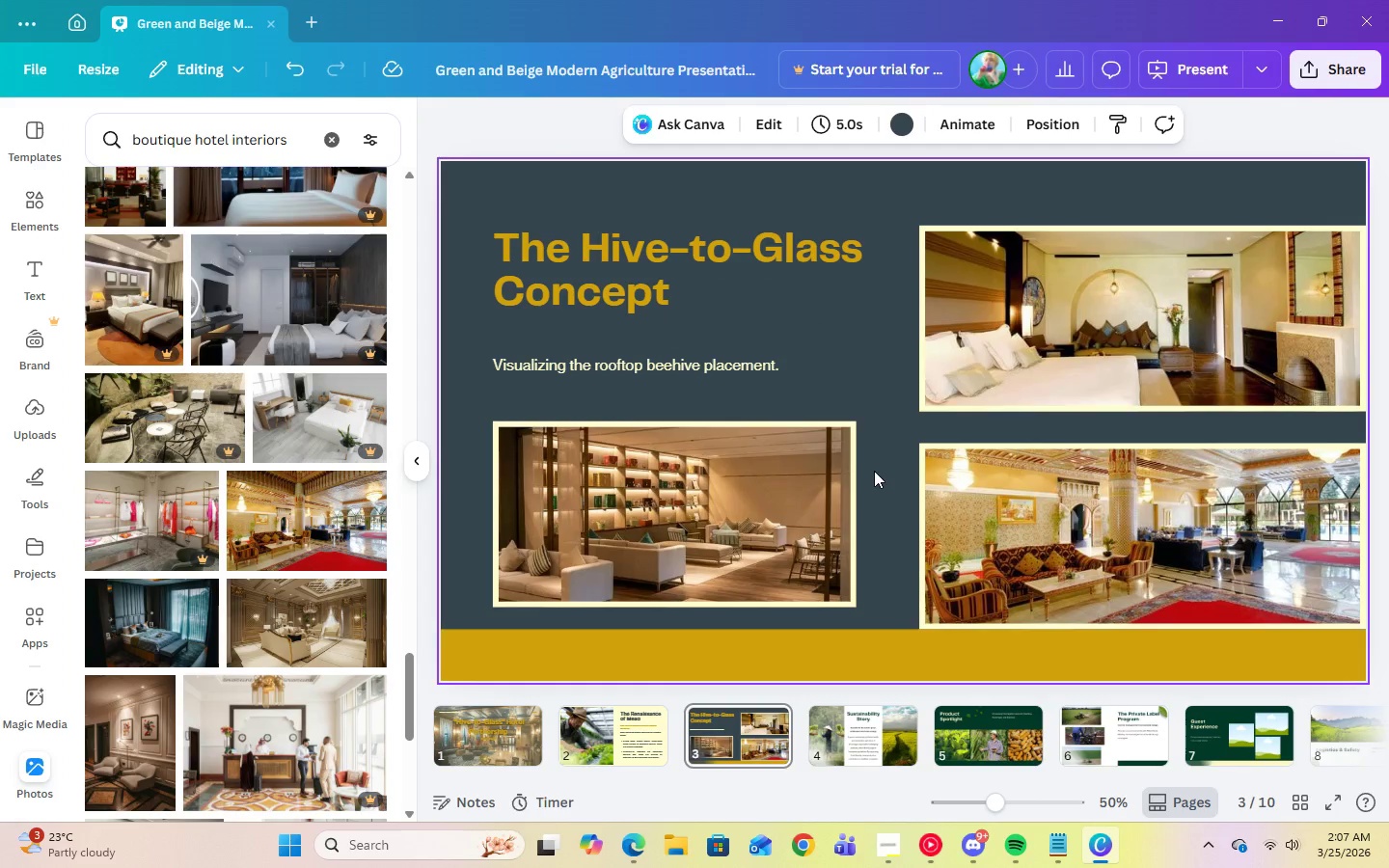 
left_click([878, 713])
 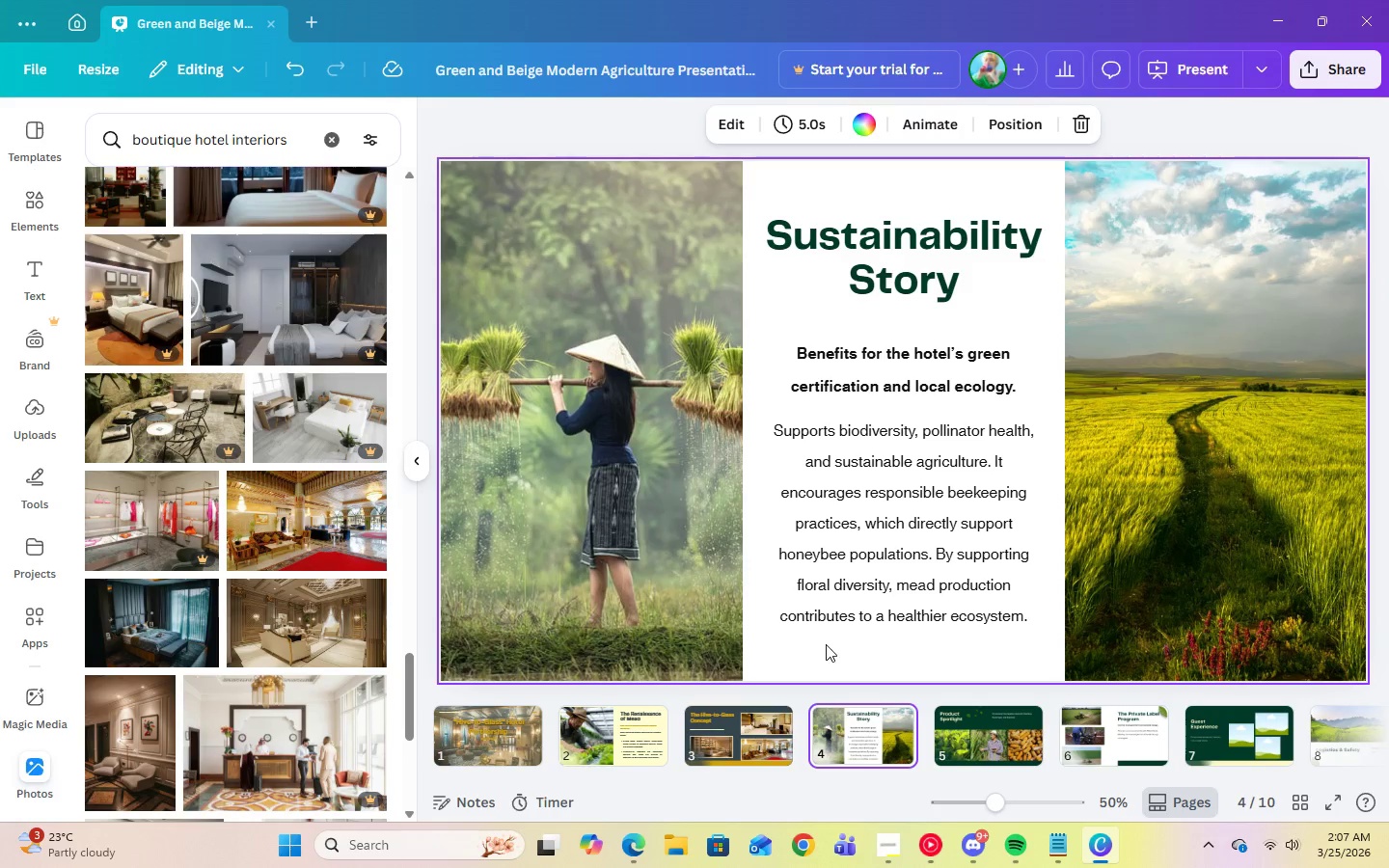 
left_click([826, 644])
 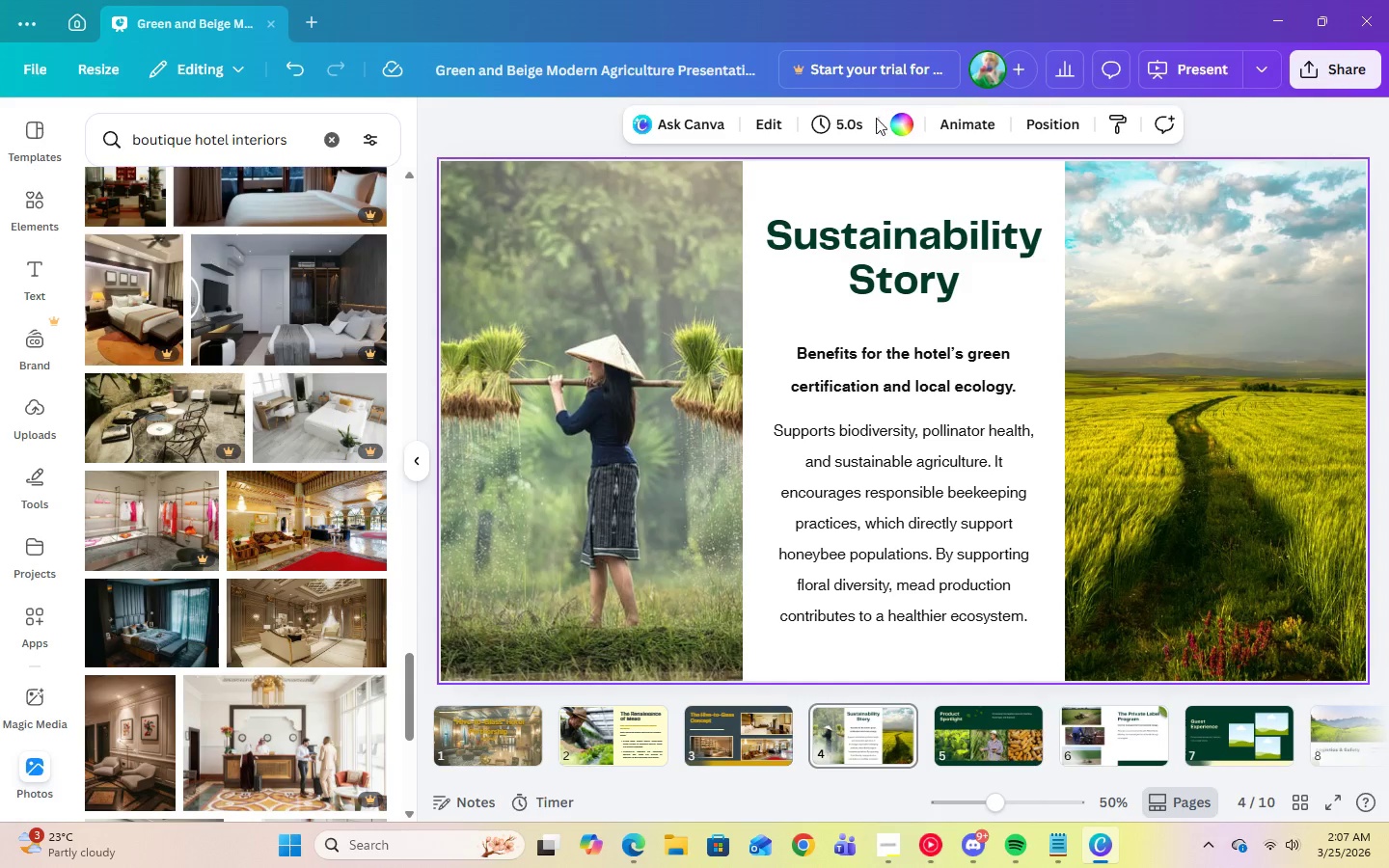 
left_click([894, 131])
 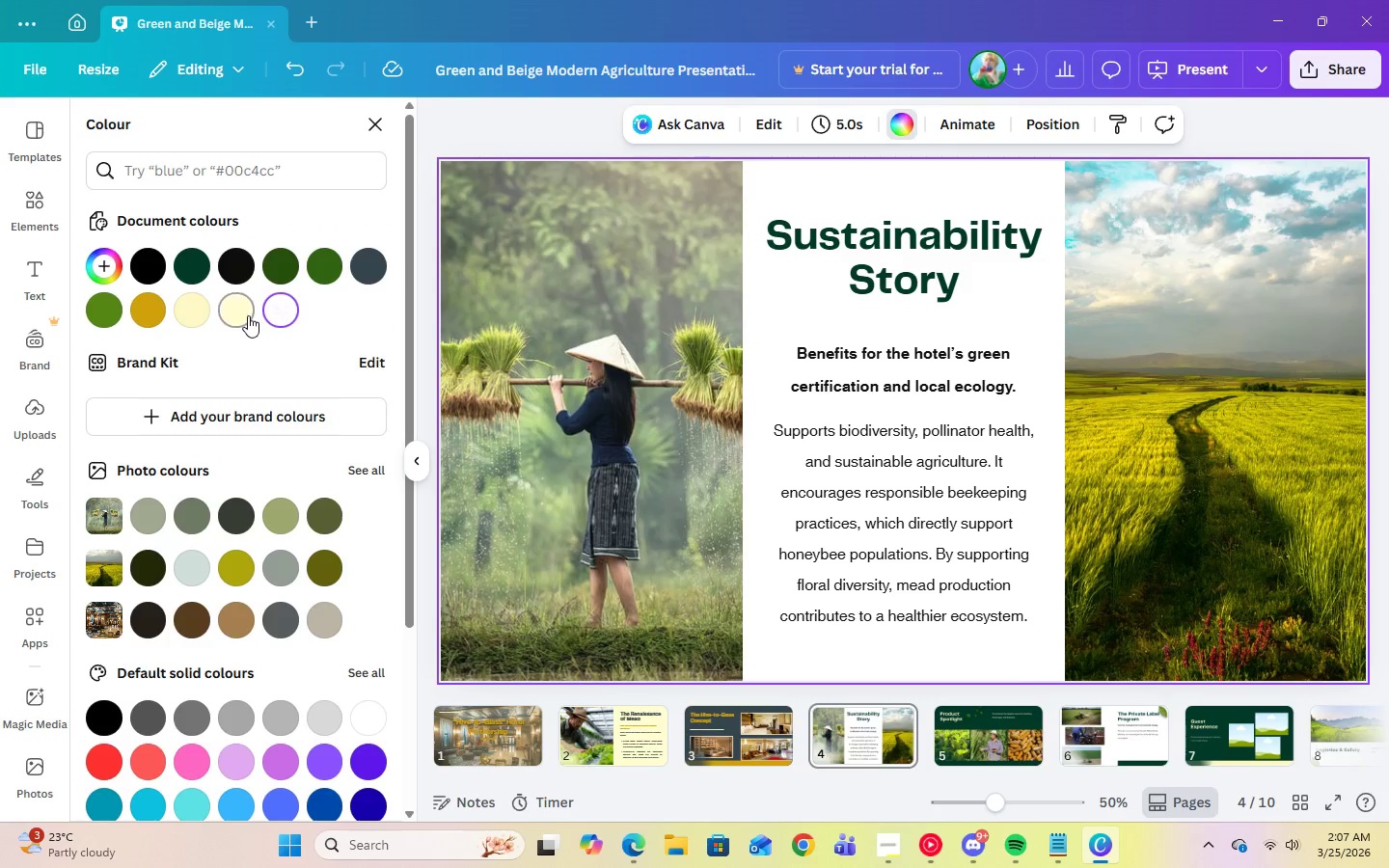 
left_click([247, 315])
 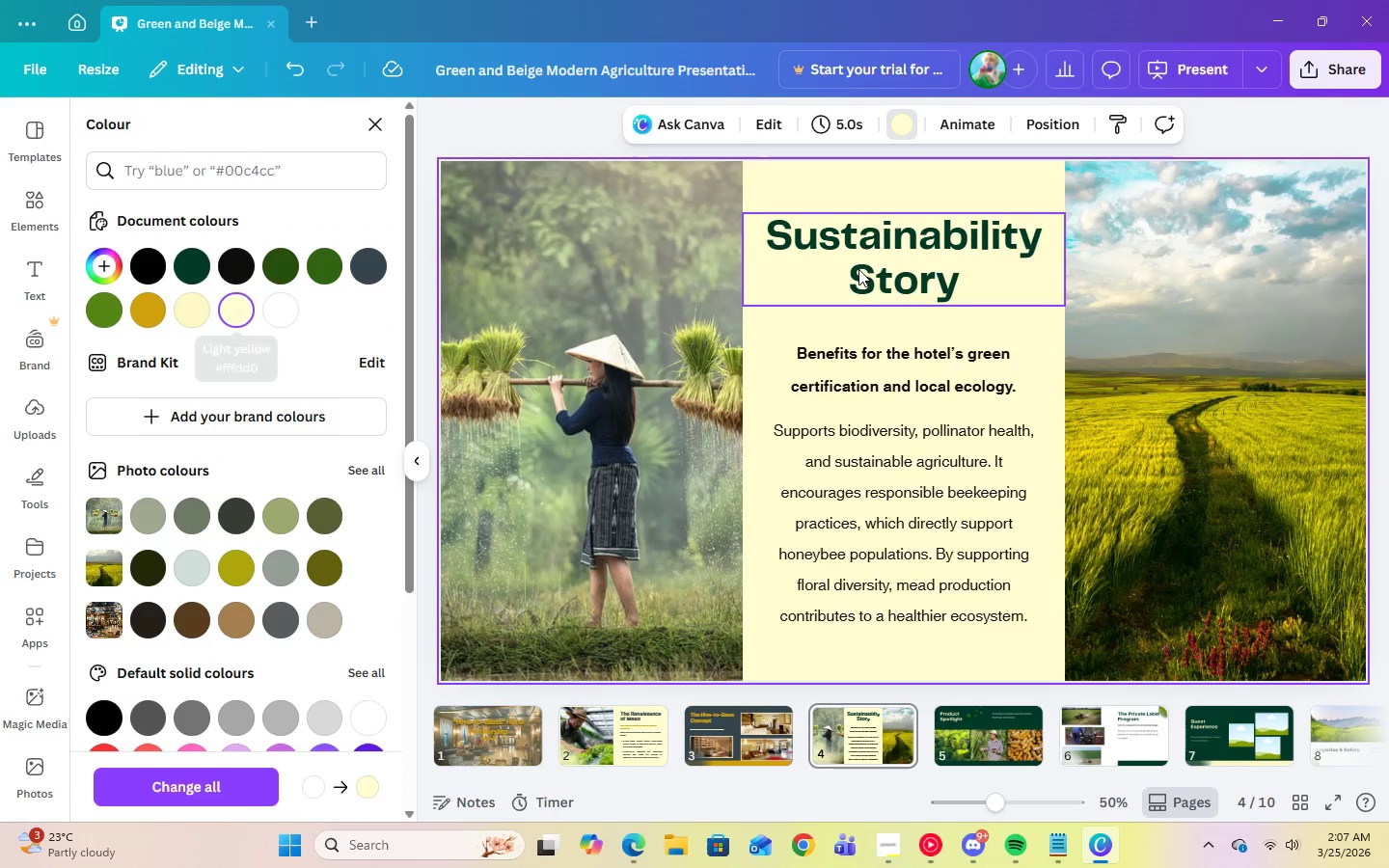 
left_click([908, 270])
 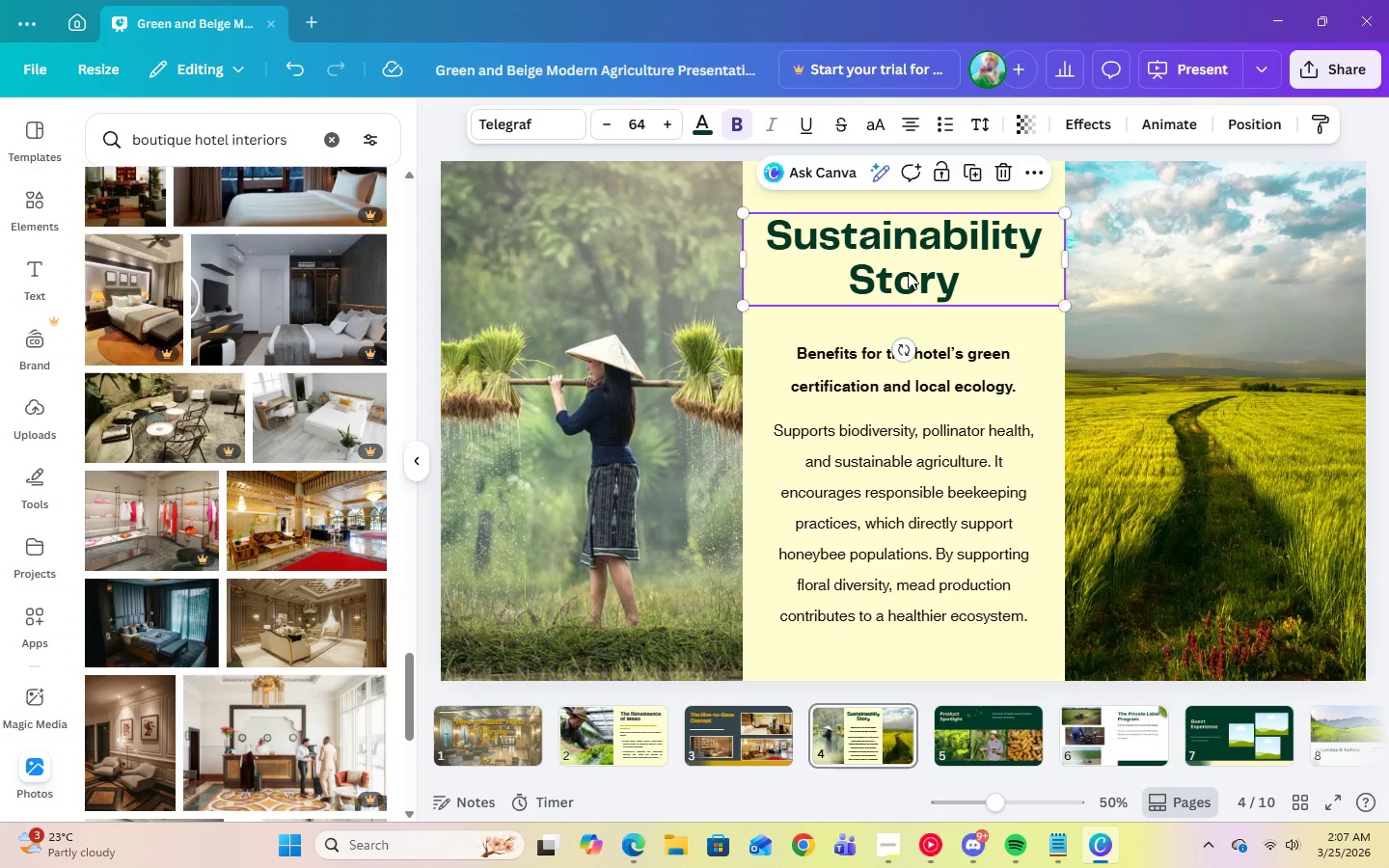 
left_click([705, 136])
 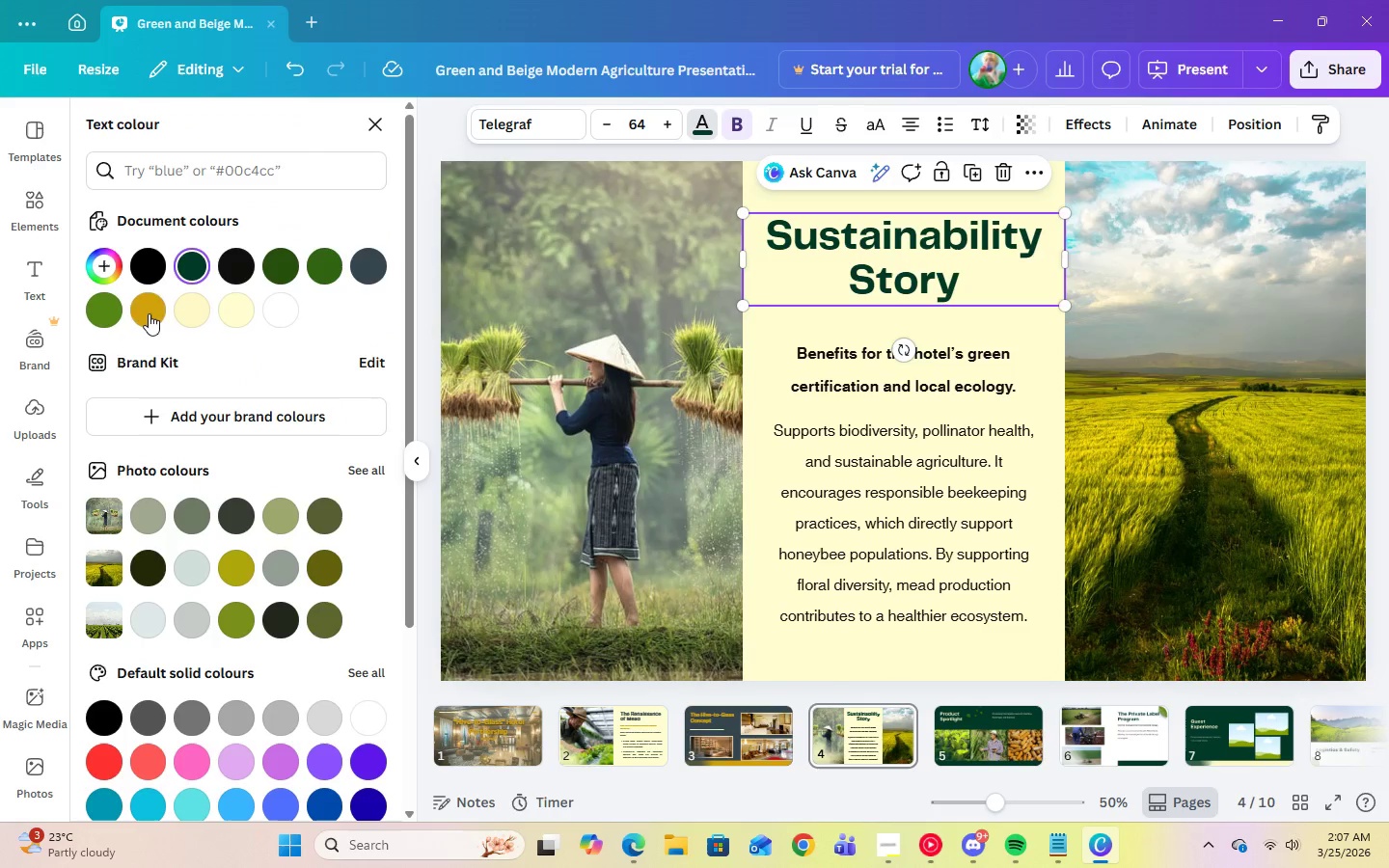 
left_click([149, 313])
 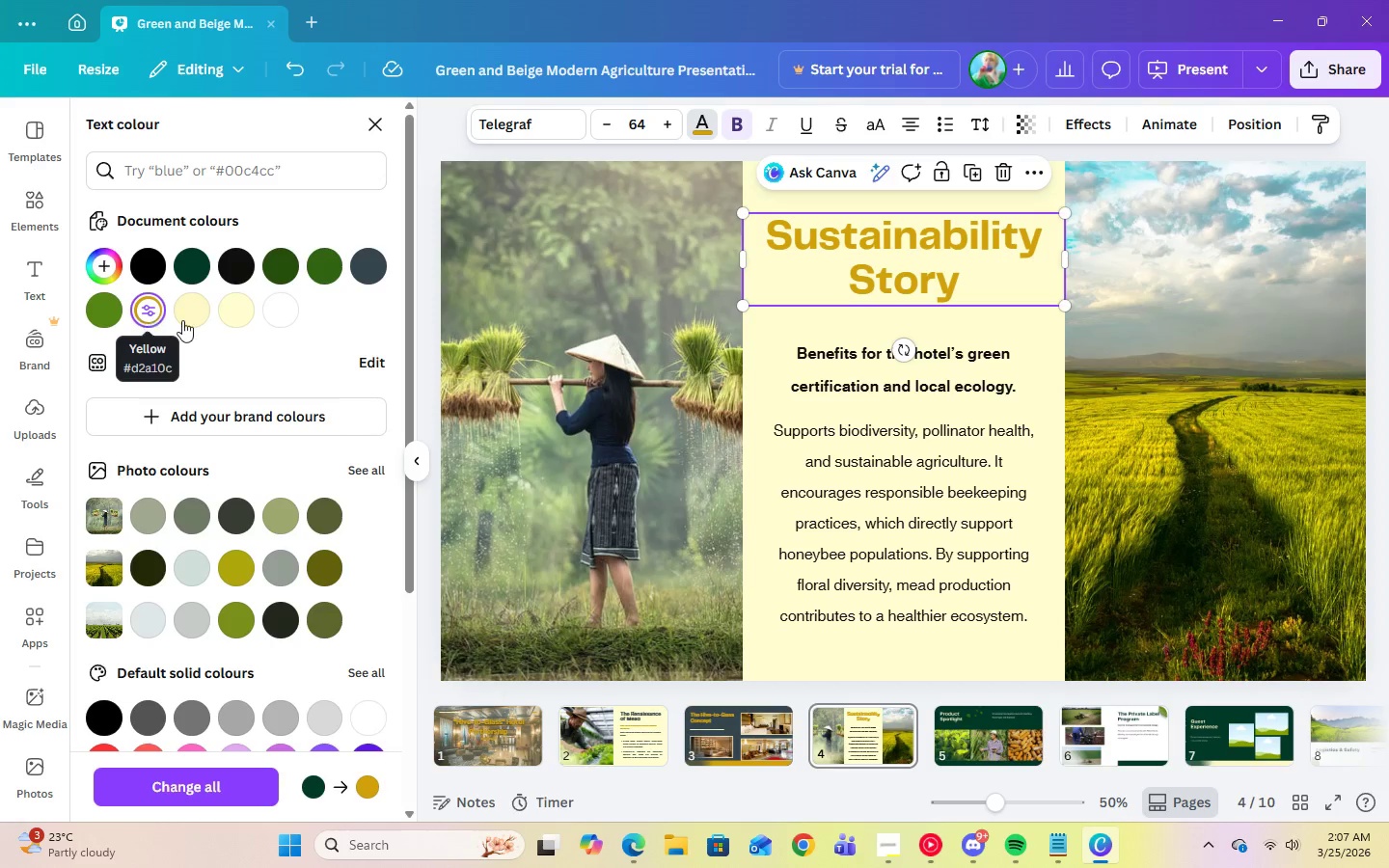 
left_click([818, 356])
 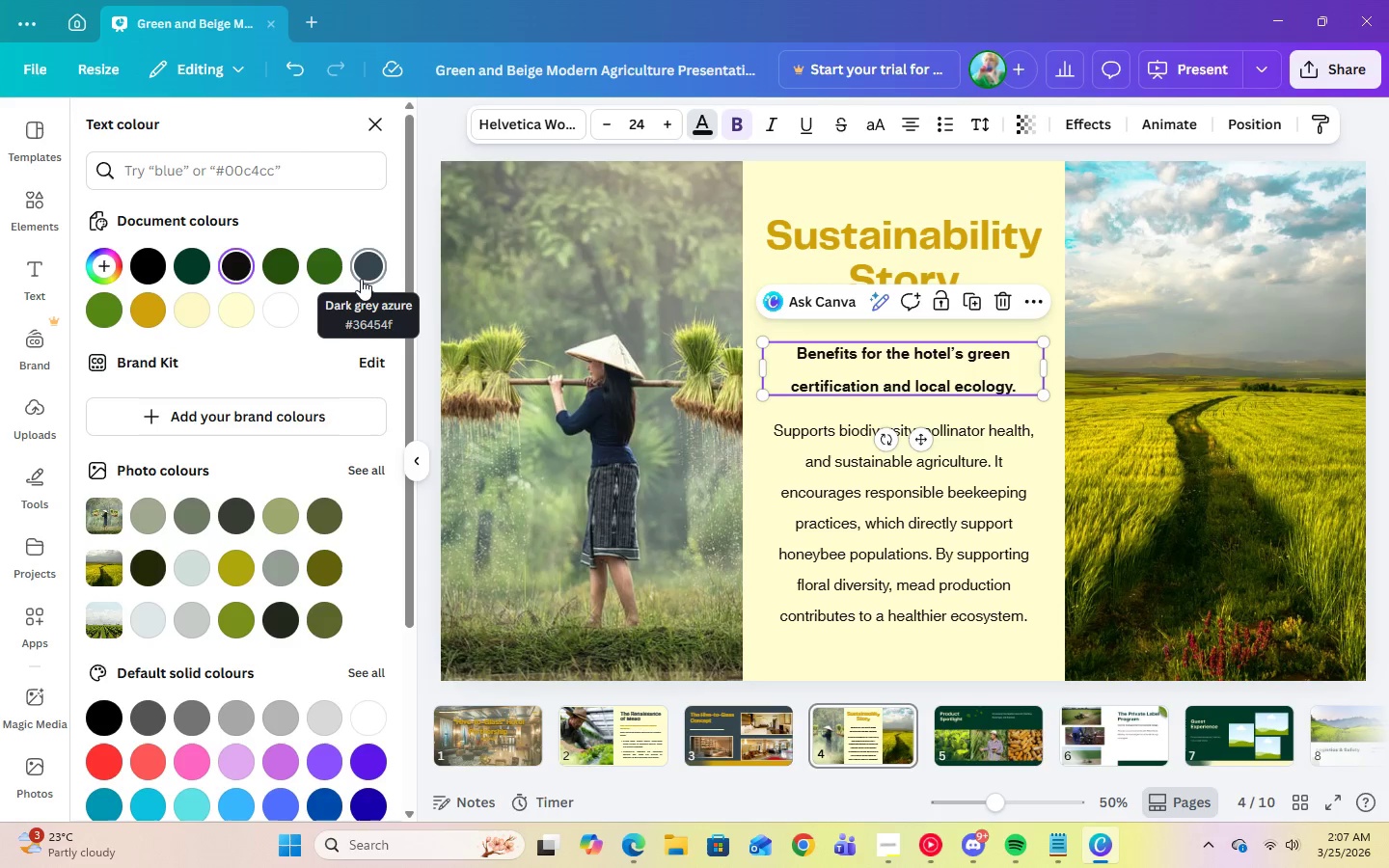 
left_click([361, 279])
 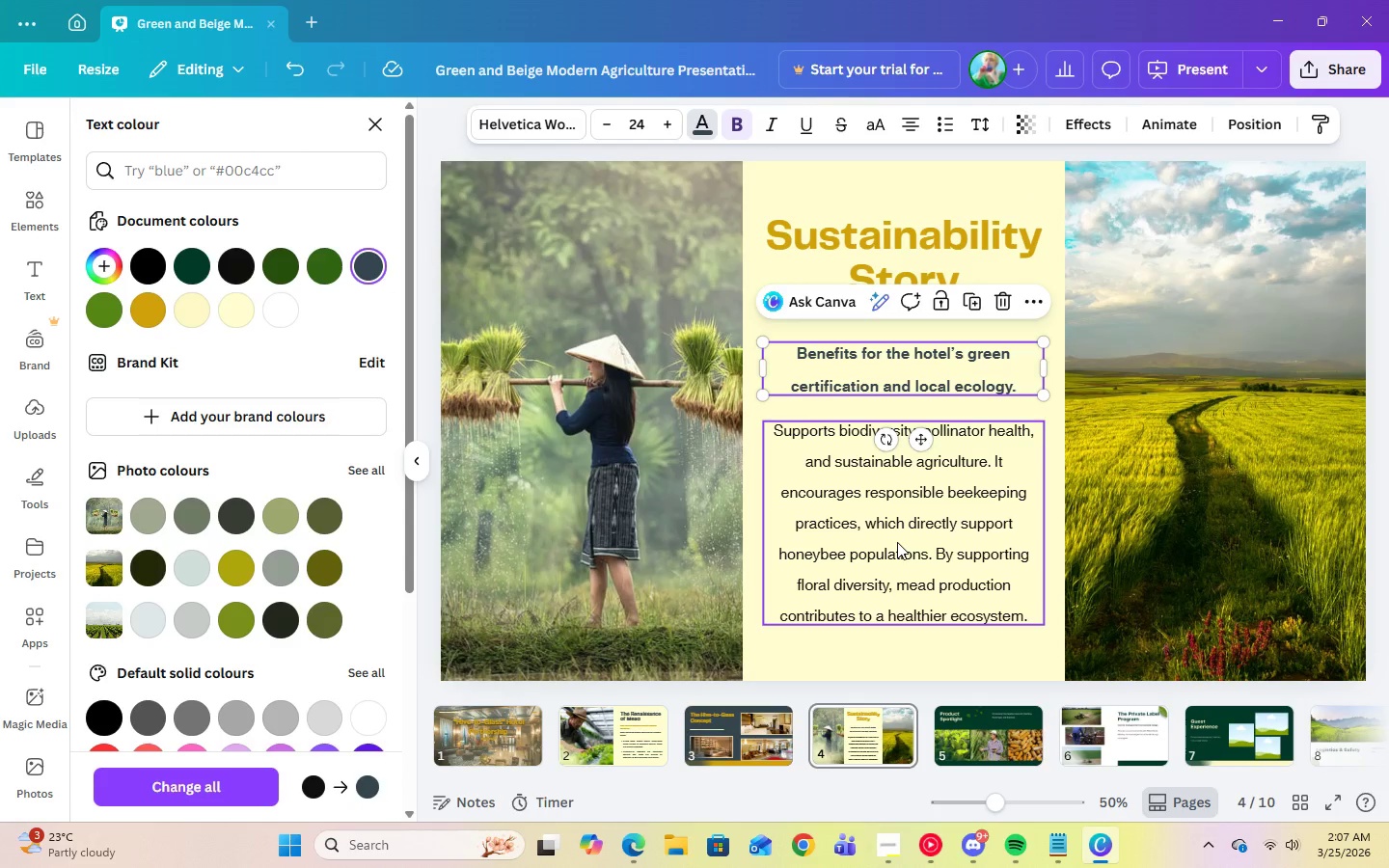 
left_click([897, 542])
 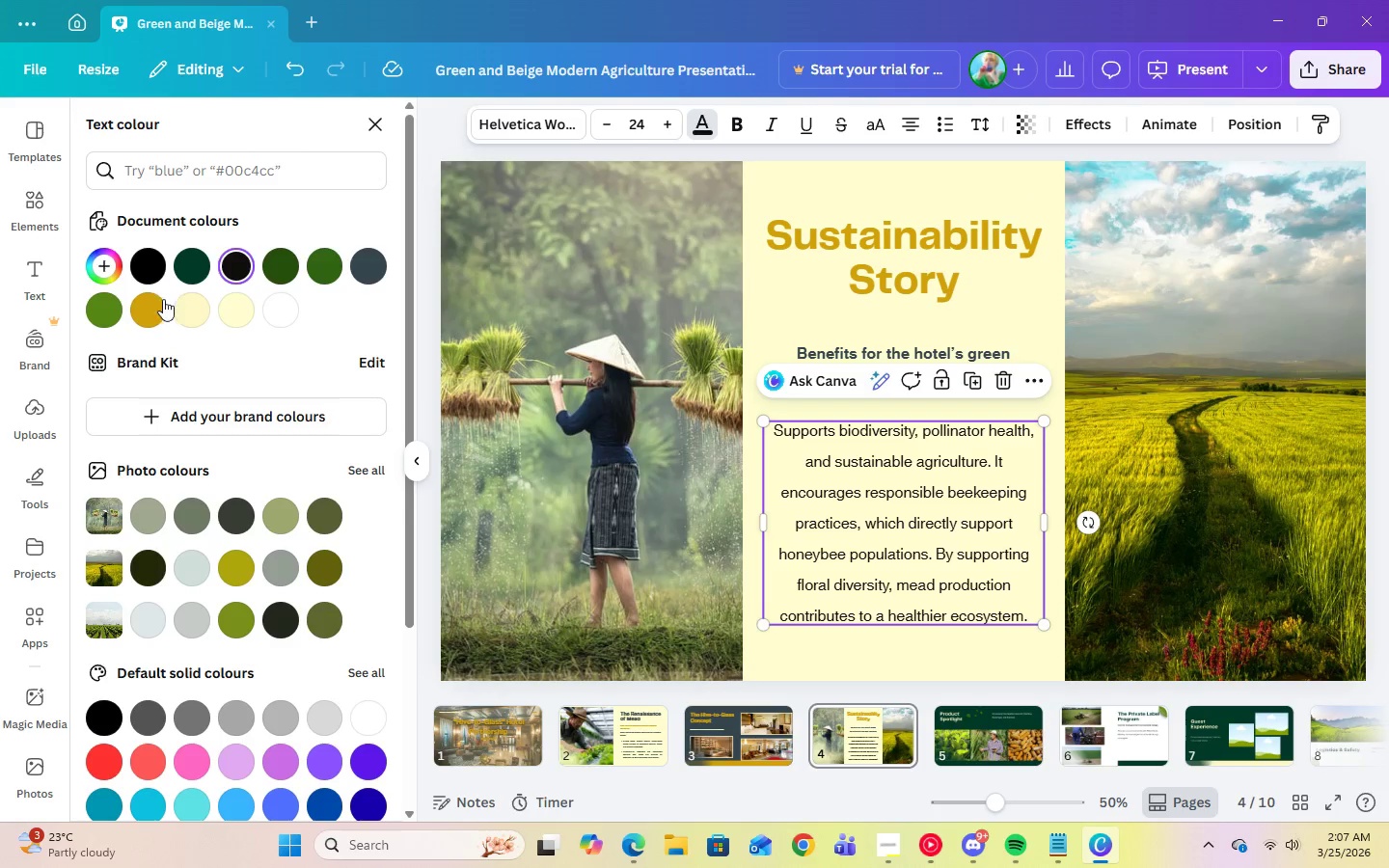 
left_click([163, 310])
 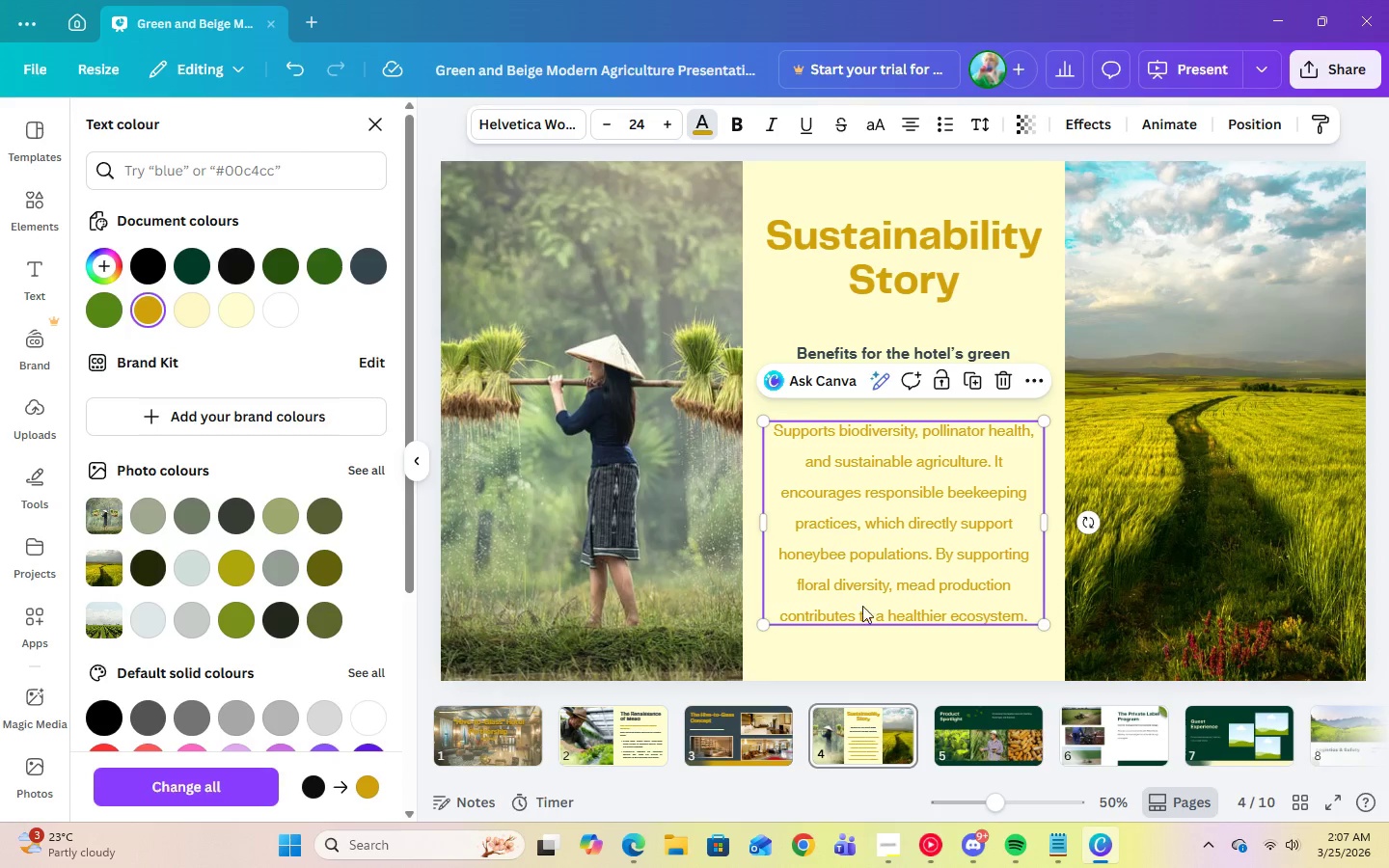 
left_click([871, 640])
 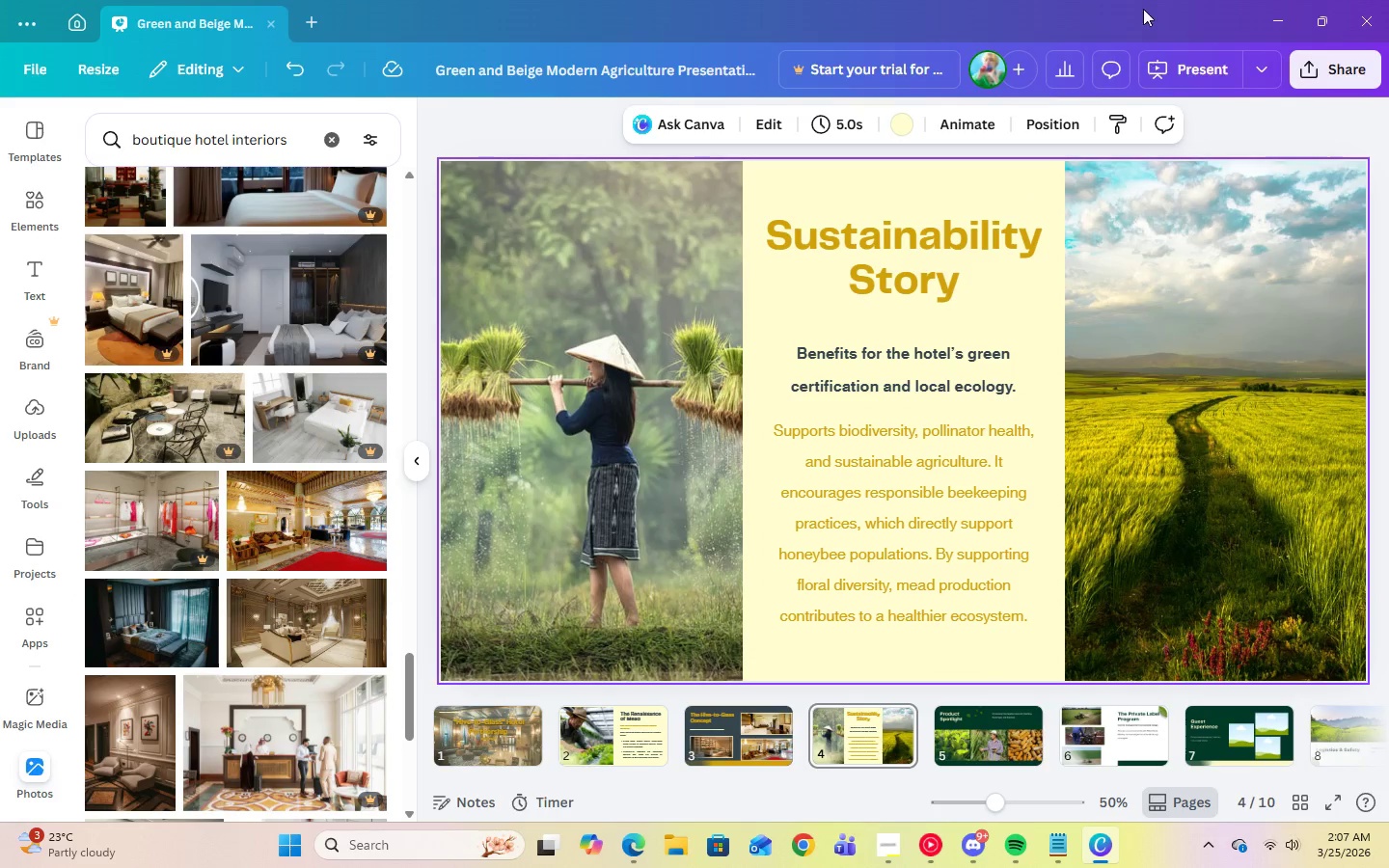 
left_click([1170, 64])
 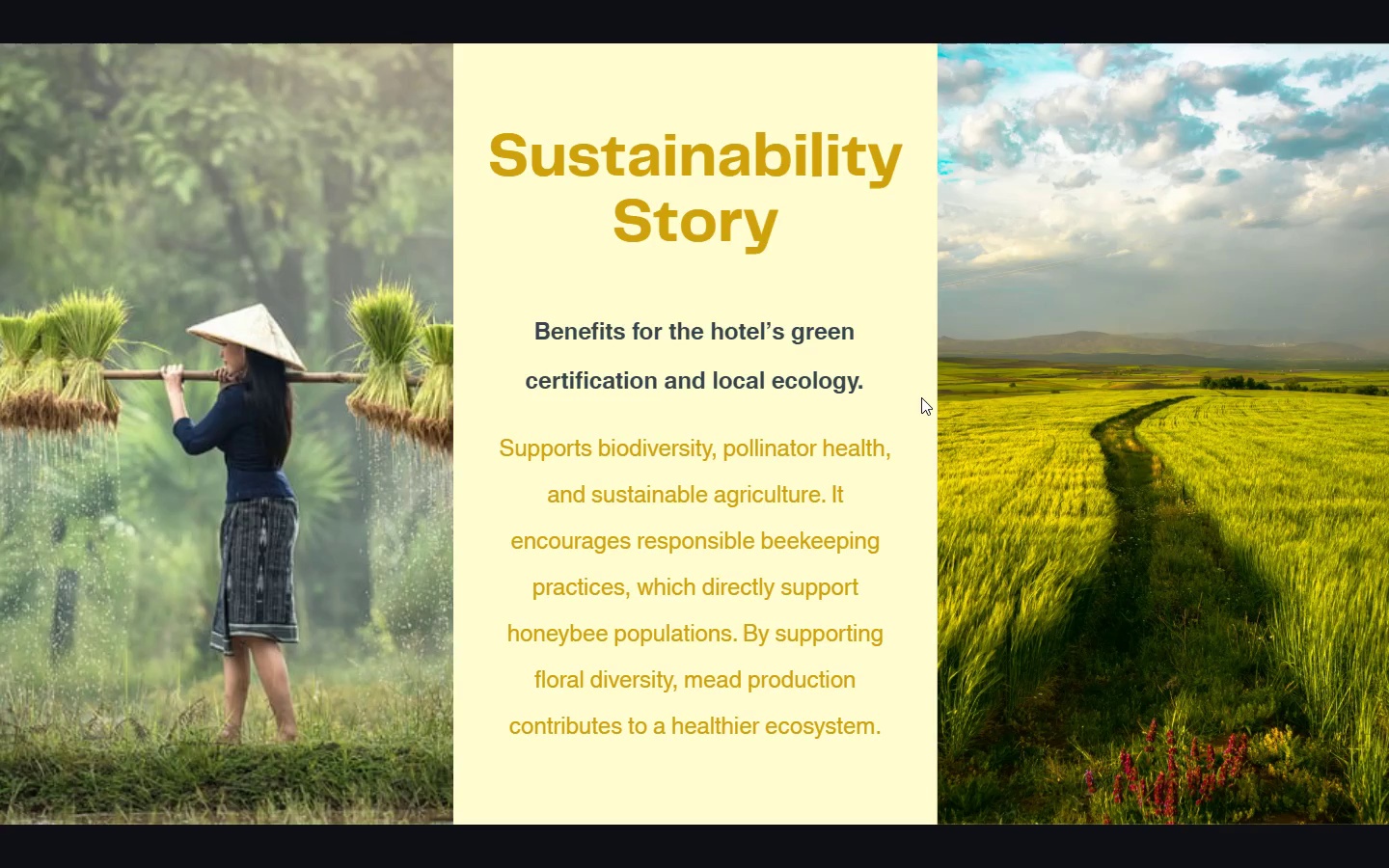 
wait(11.98)
 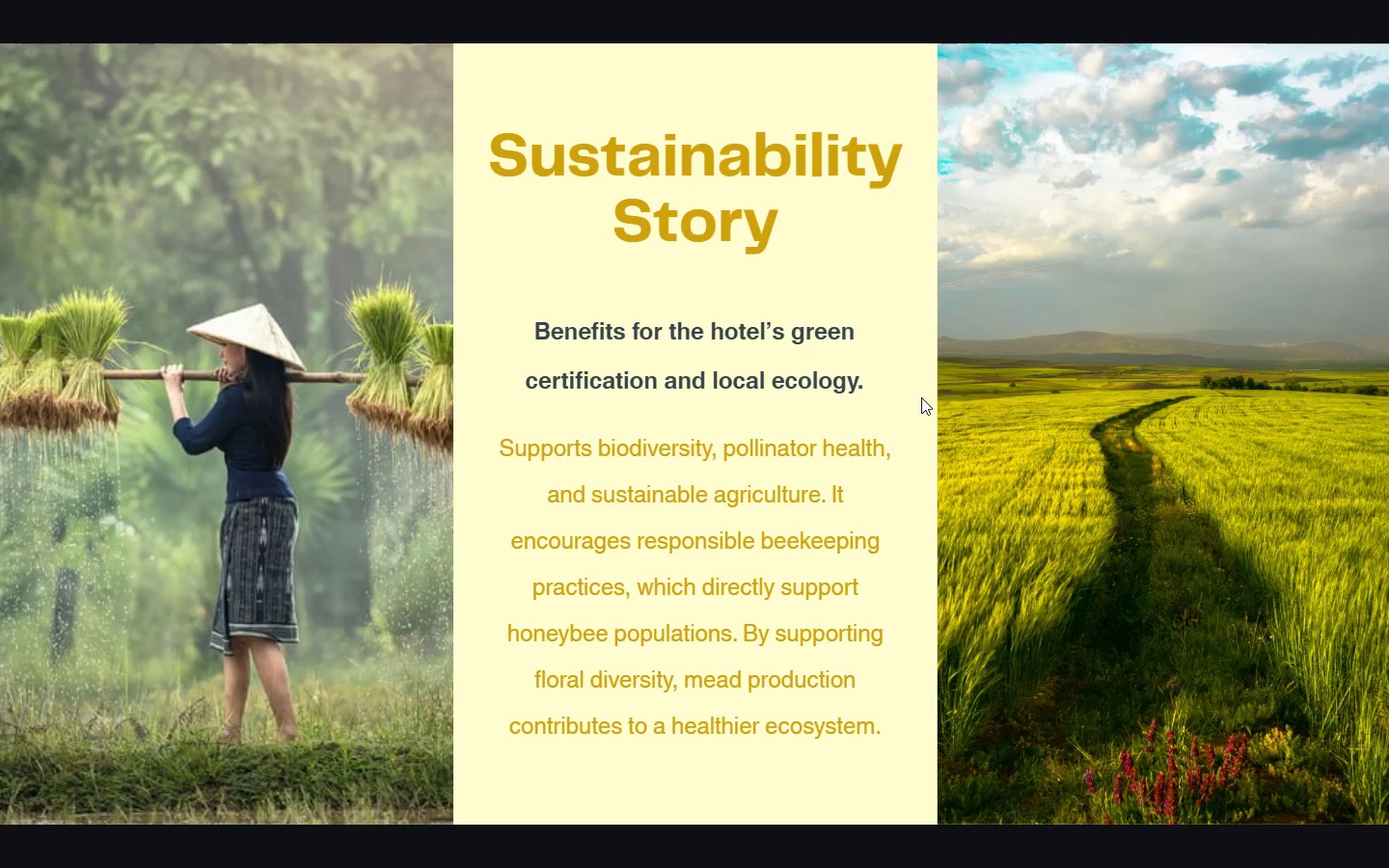 
key(Escape)
 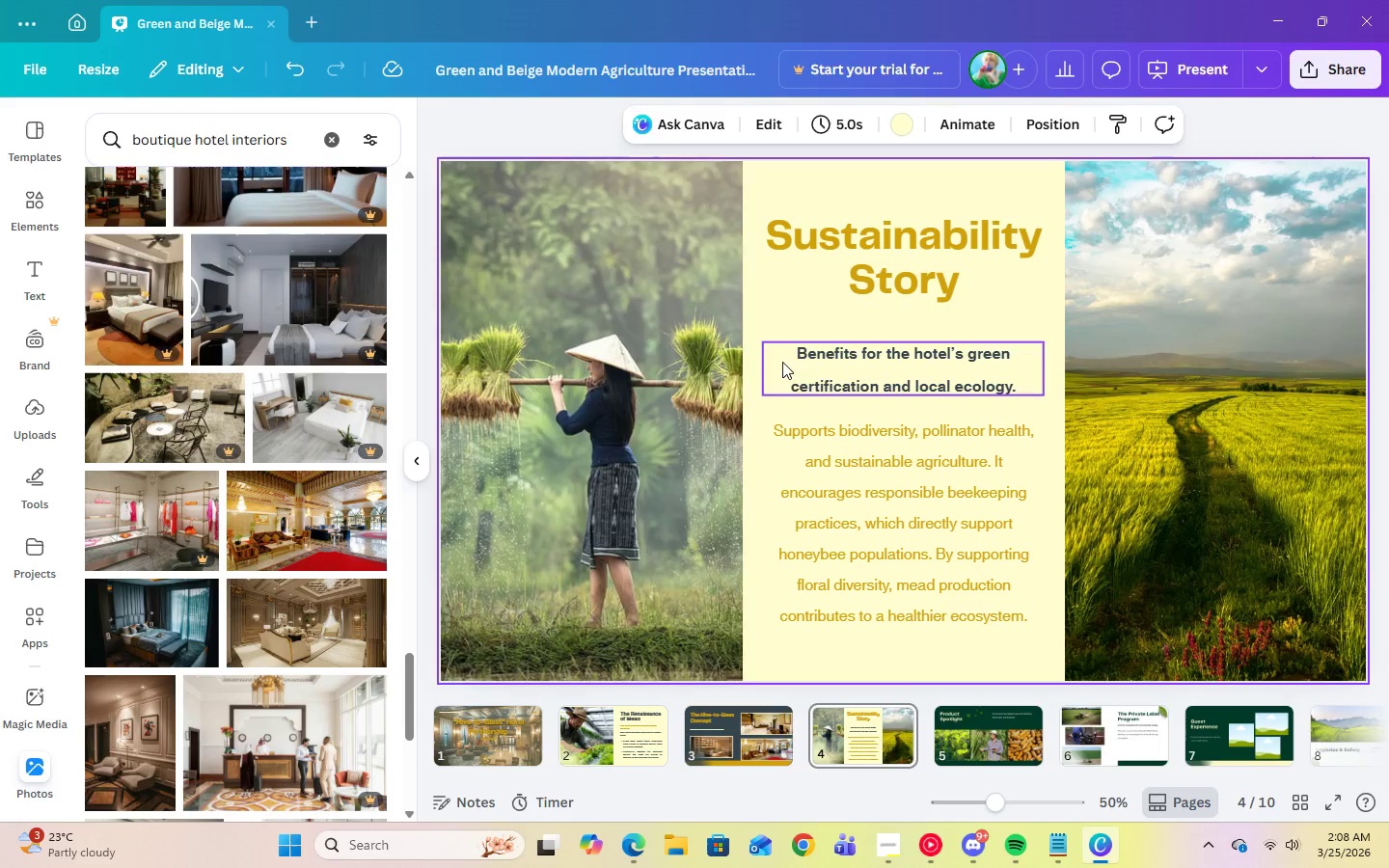 
left_click([656, 372])
 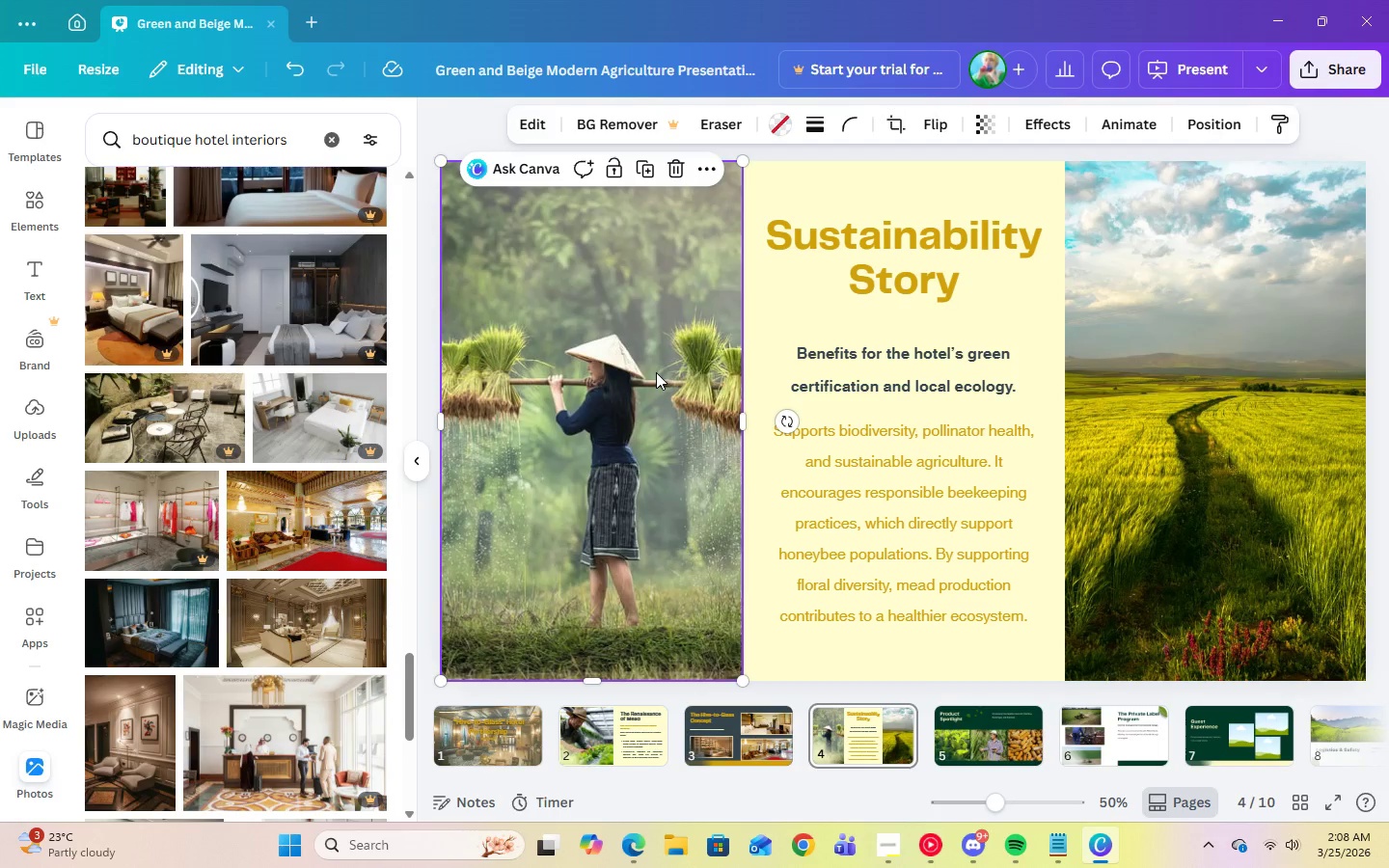 
key(Delete)
 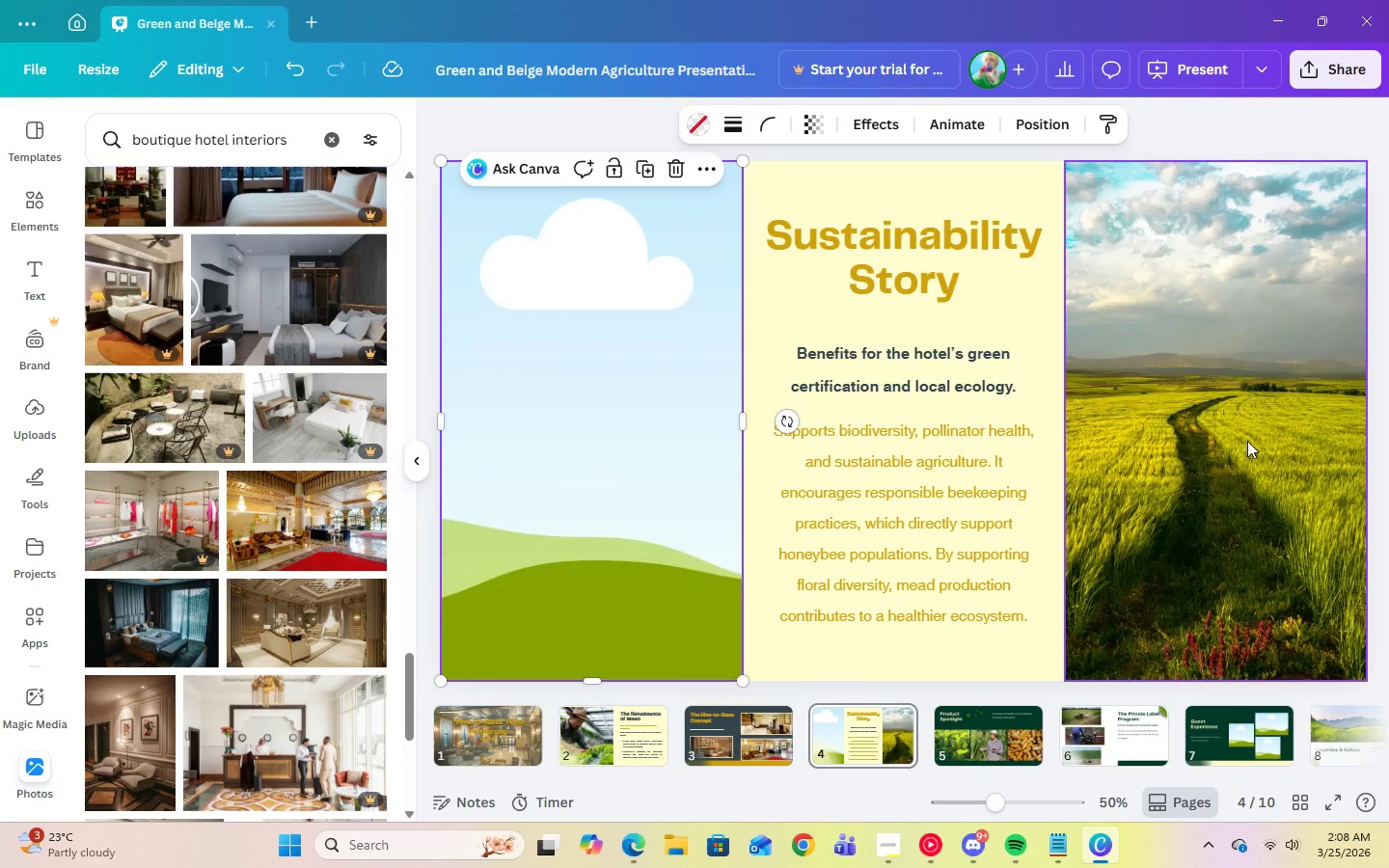 
left_click([1247, 442])
 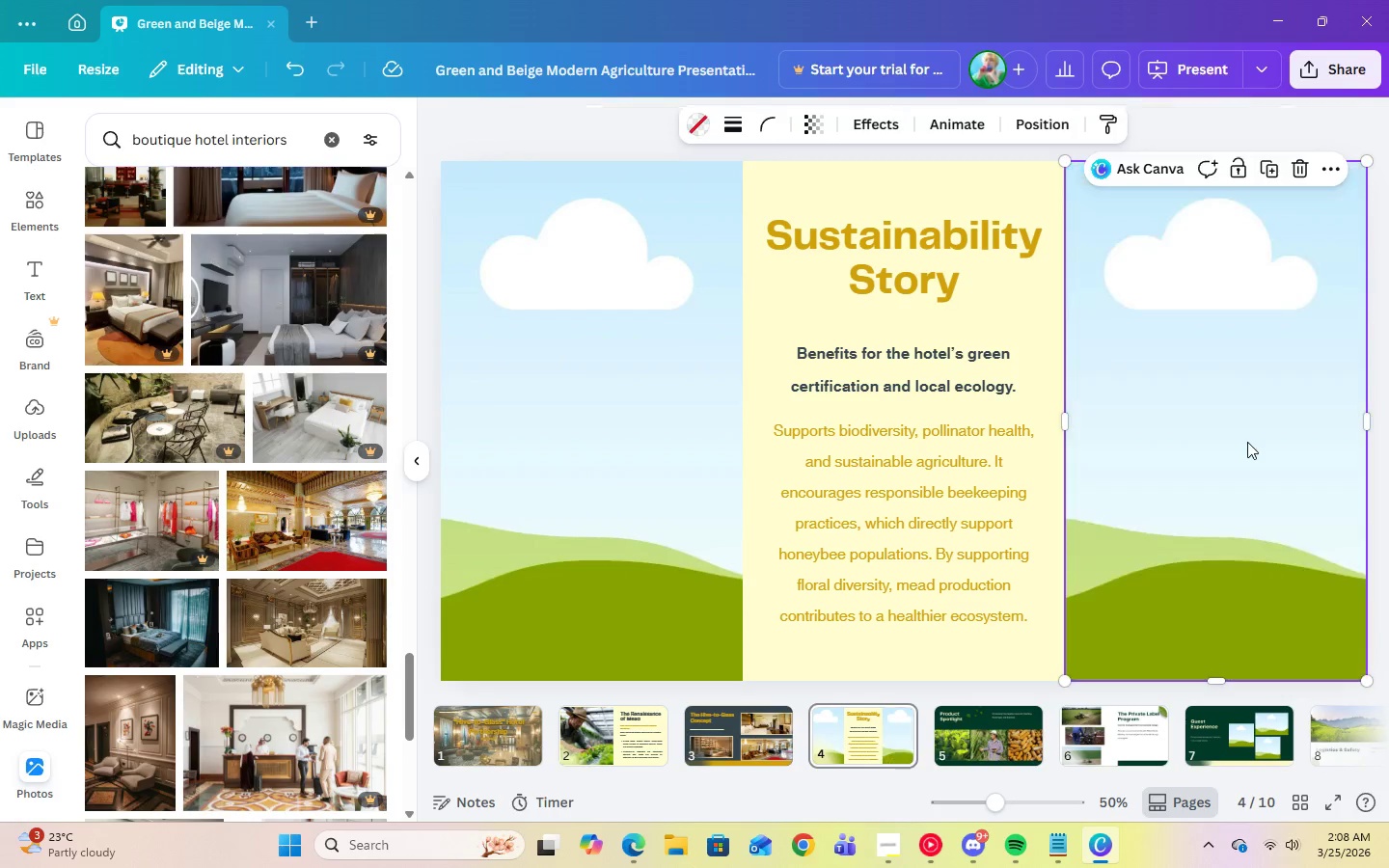 
key(Delete)
 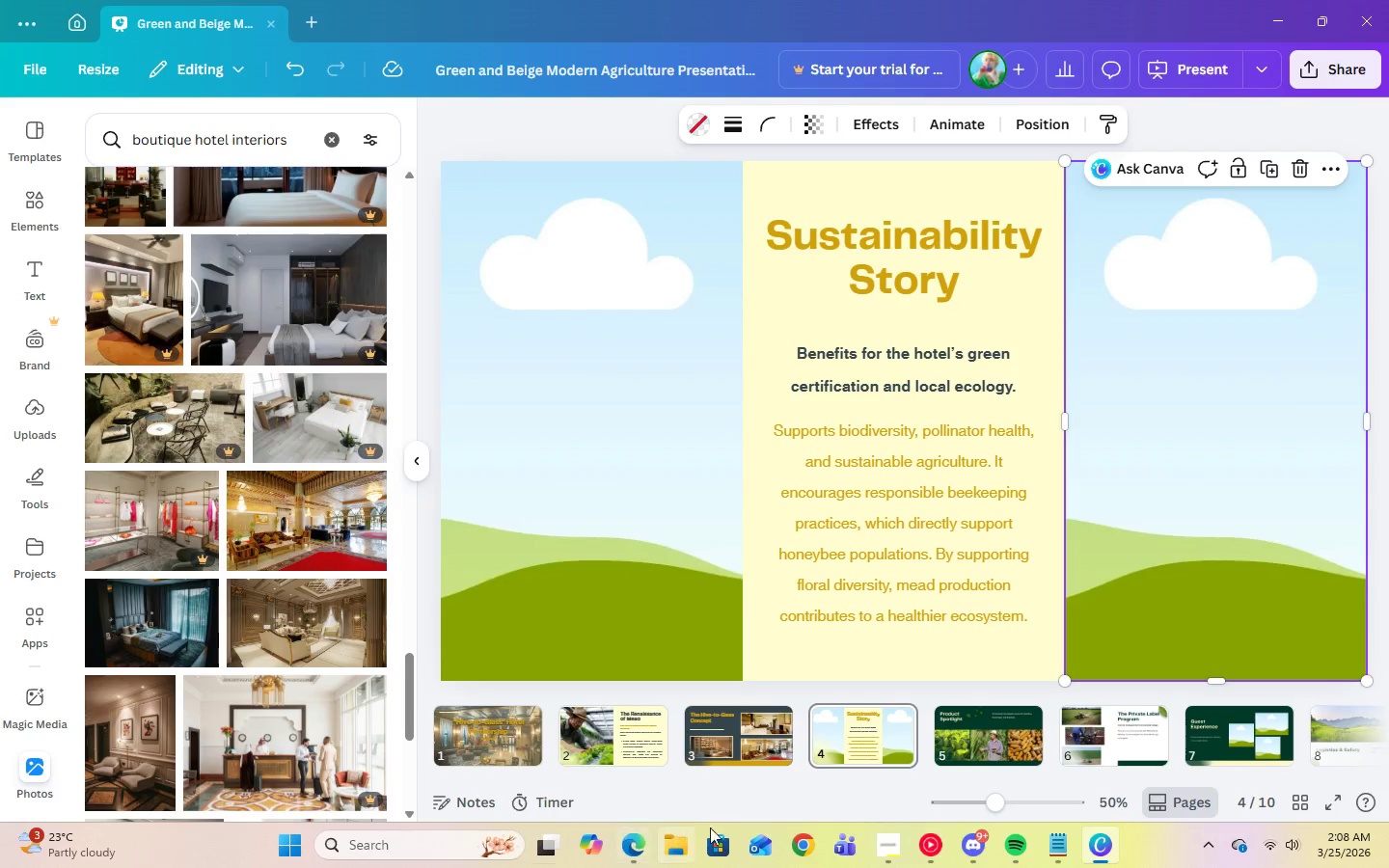 
left_click([878, 845])